 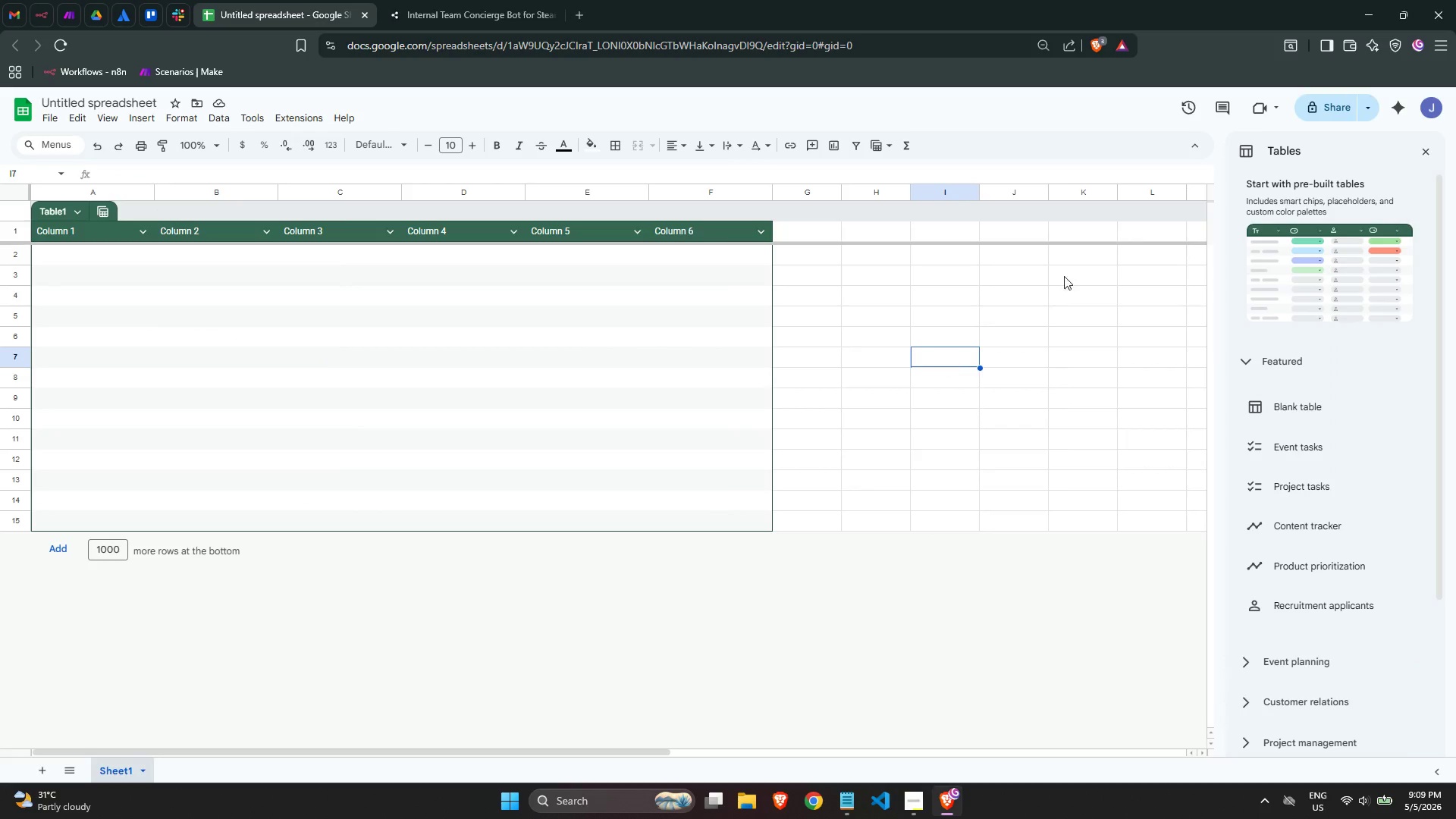 
left_click([1431, 155])
 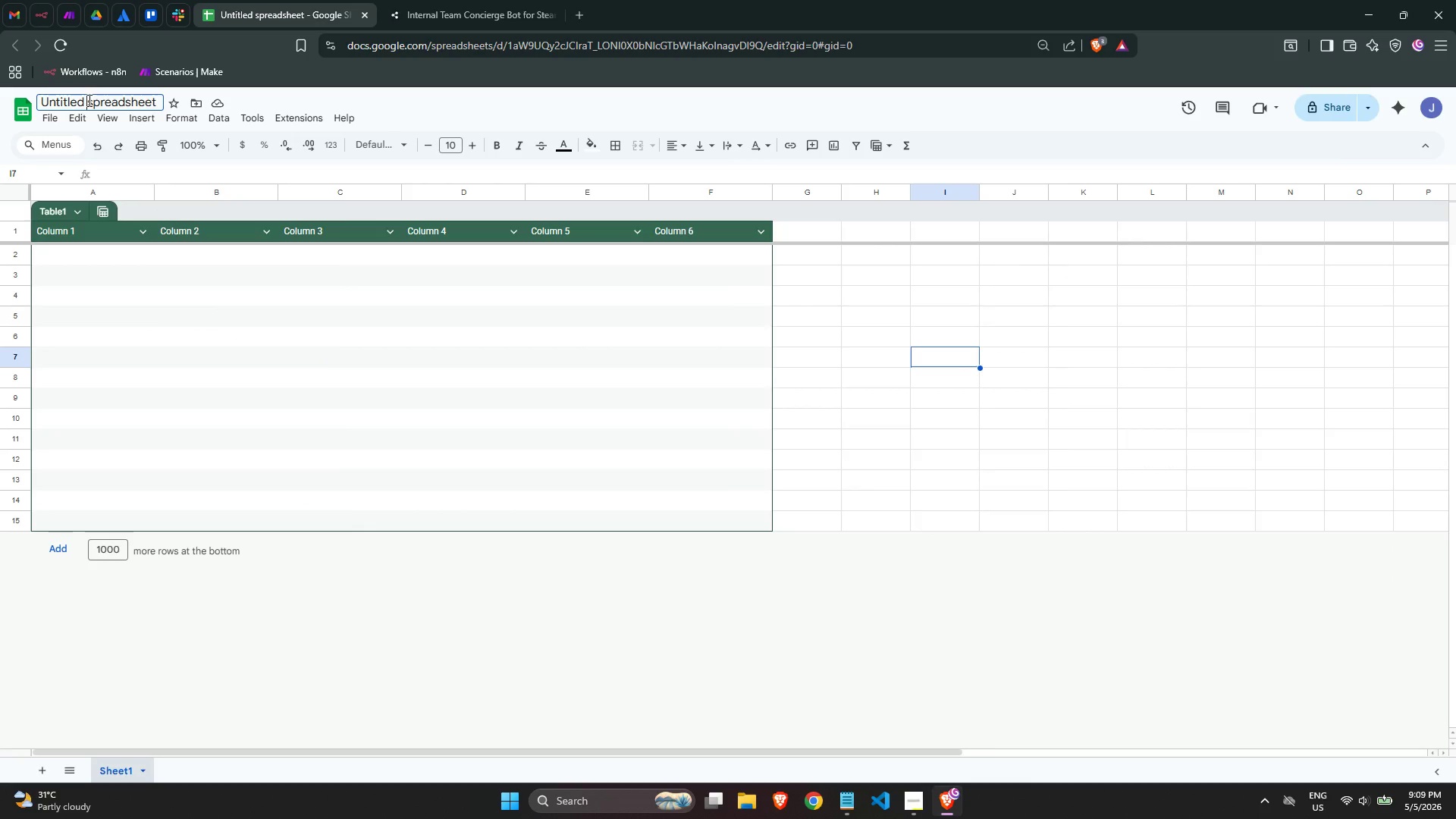 
key(Shift+ShiftLeft)
 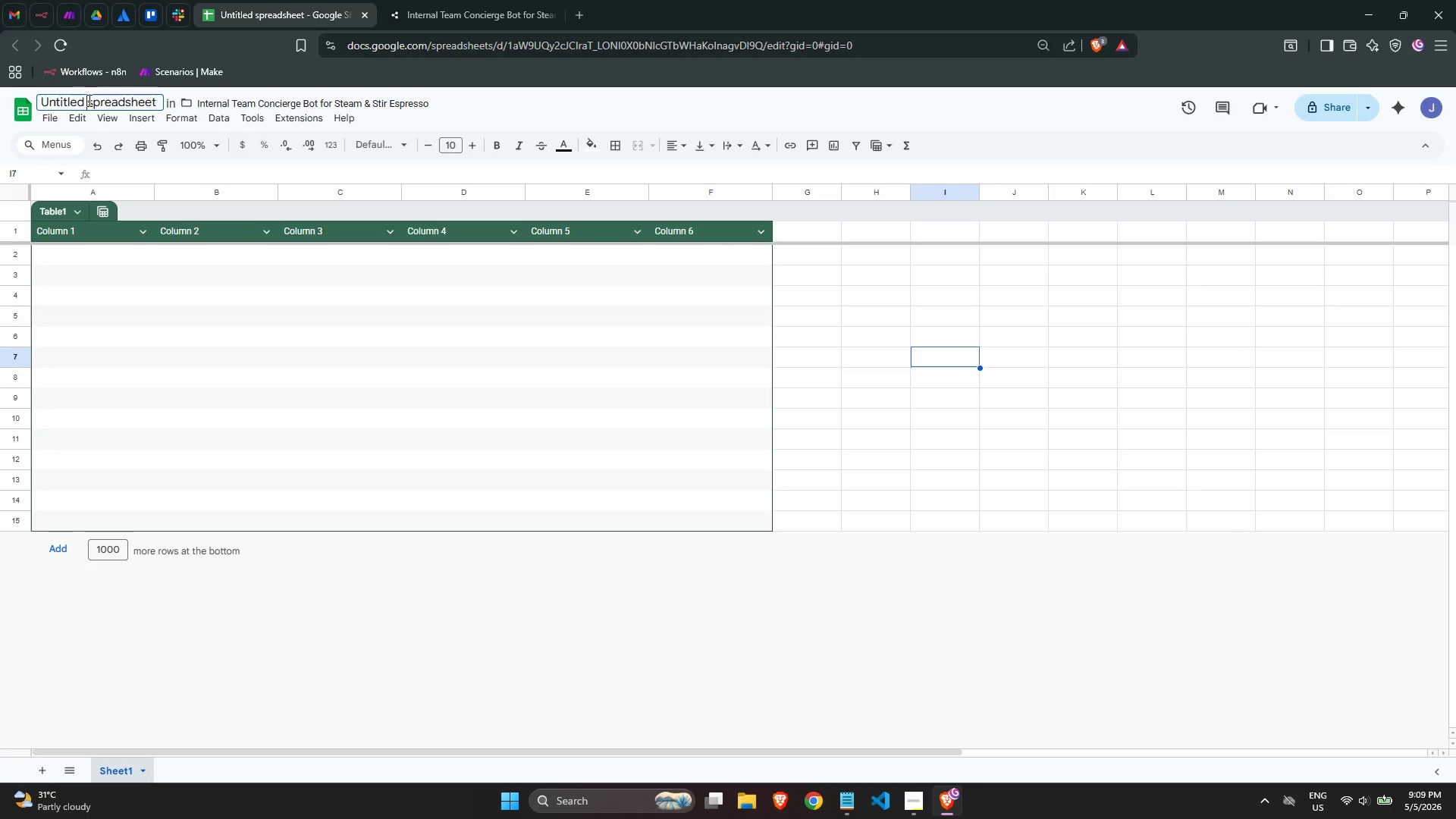 
key(Control+ControlLeft)
 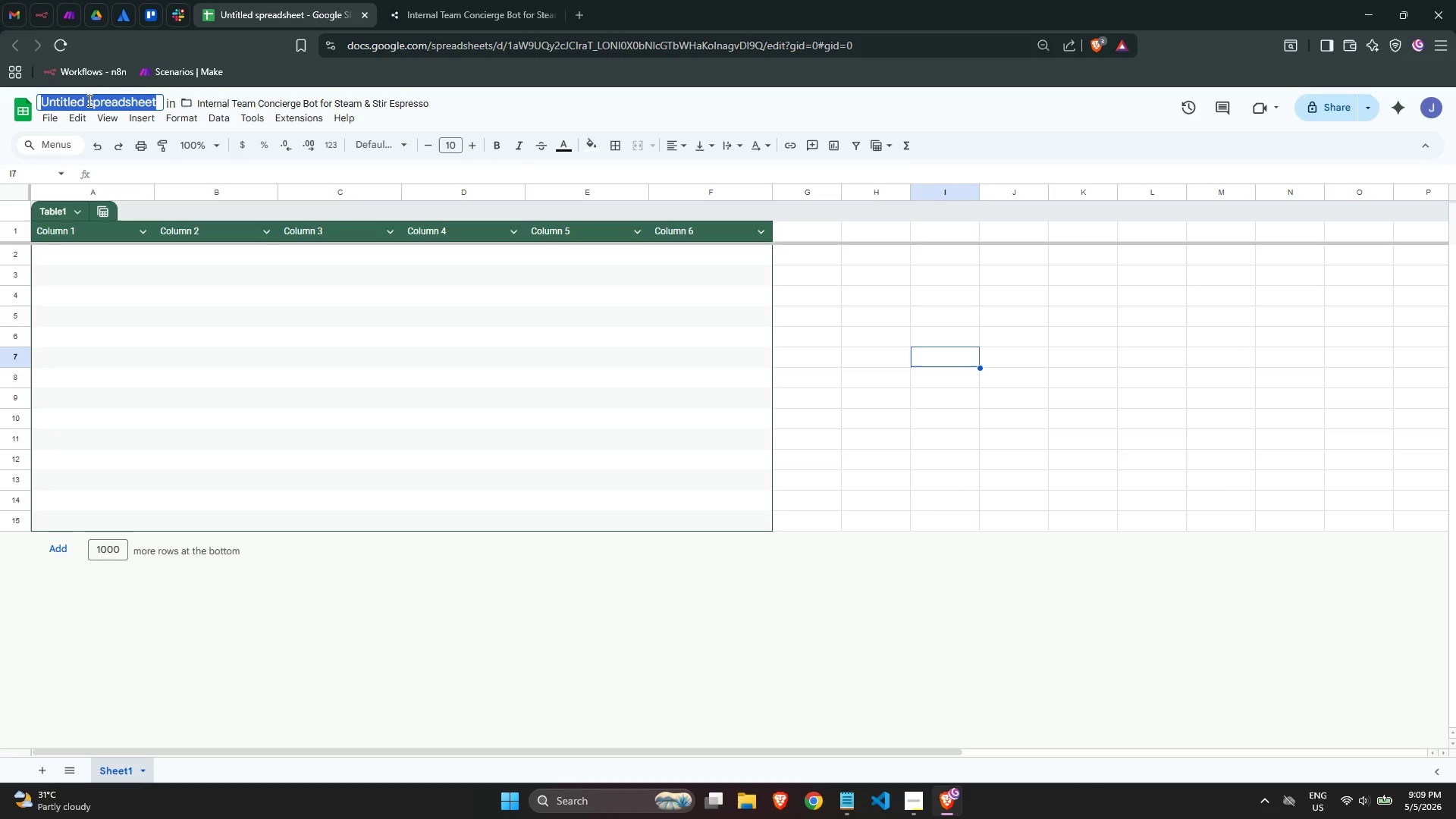 
key(Control+A)
 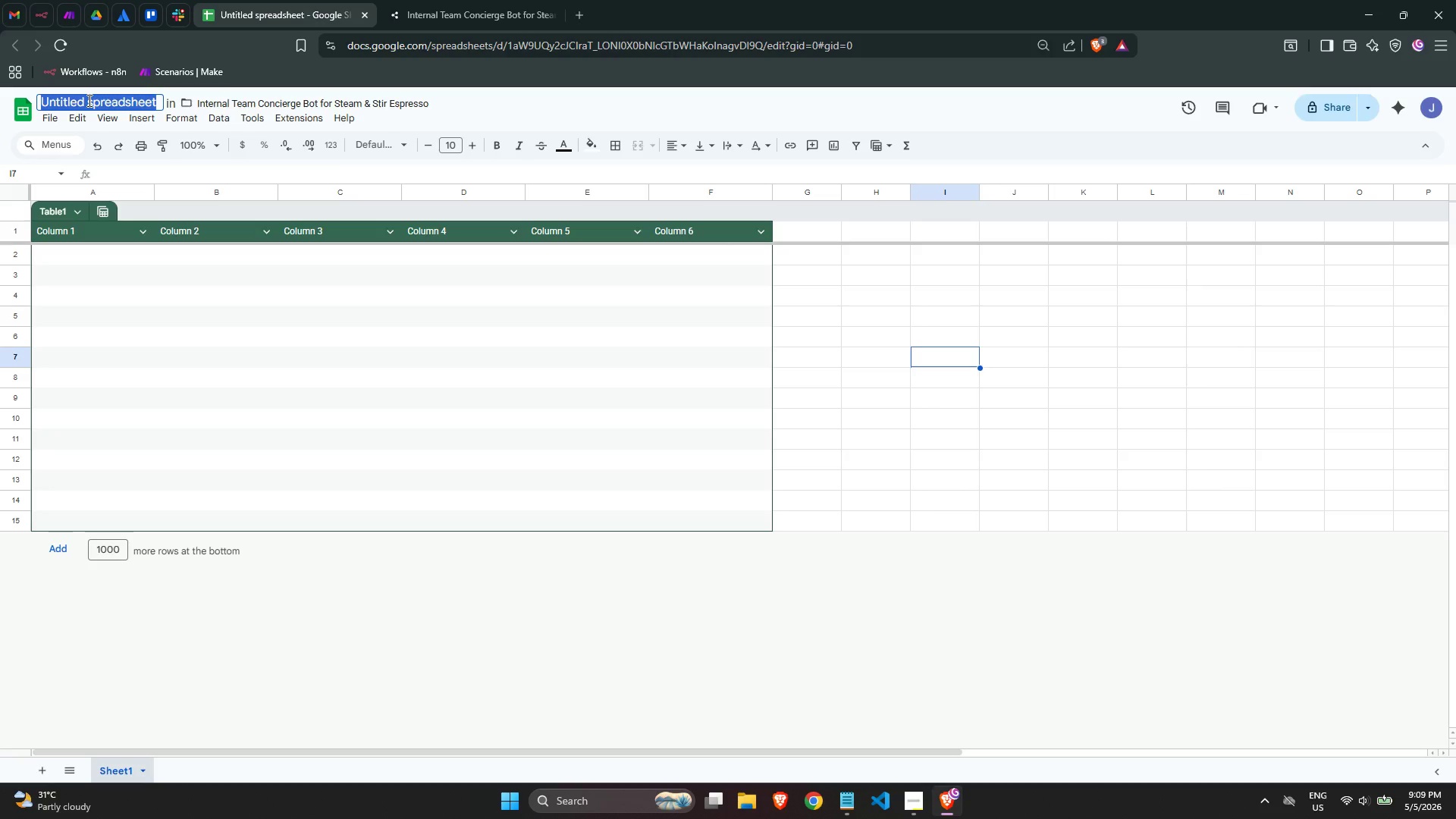 
type(Steam an Stir - Concierge Log)
key(NumpadEnter)
 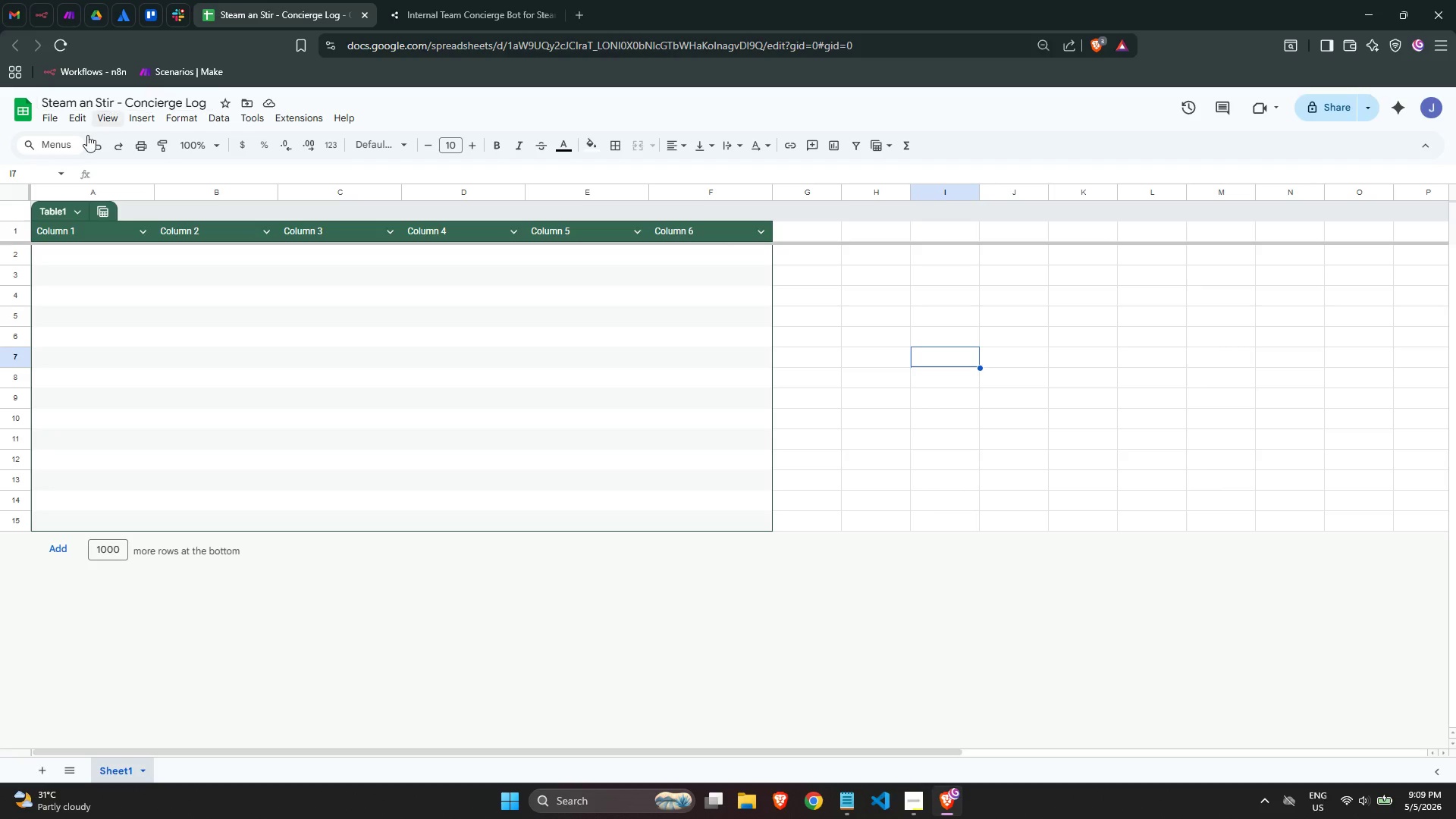 
wait(9.73)
 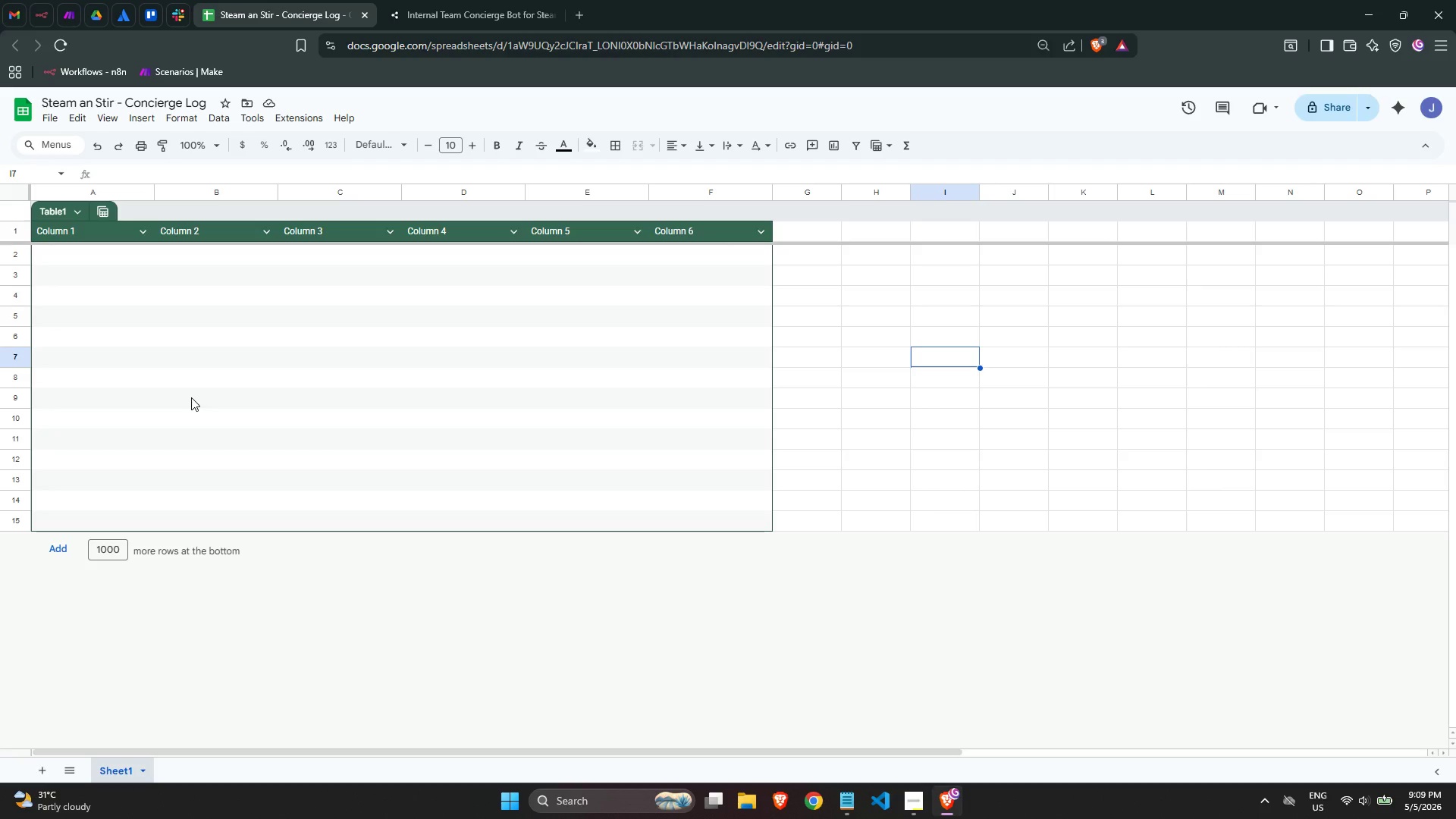 
double_click([112, 773])
 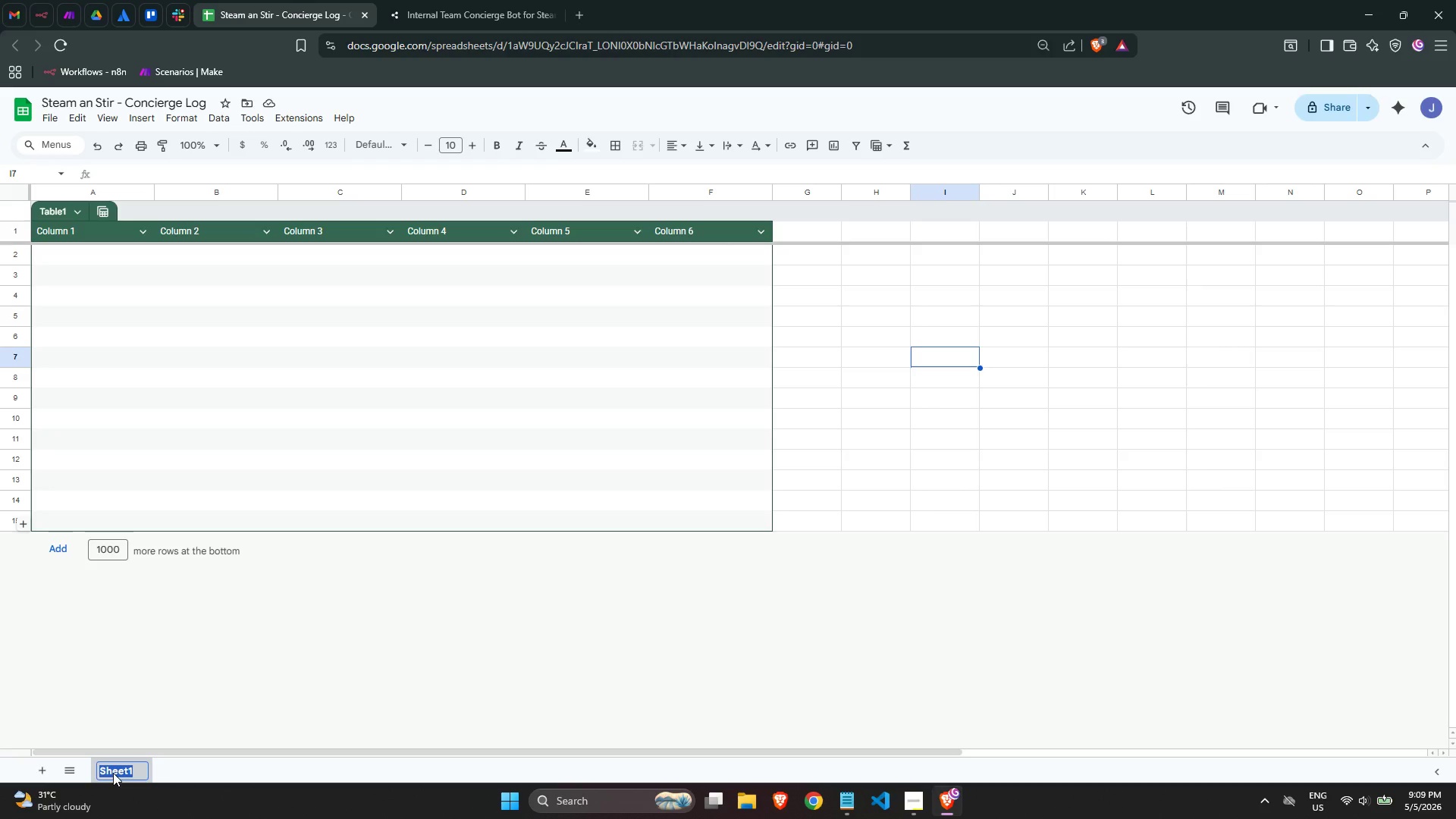 
type(Maintenance)
 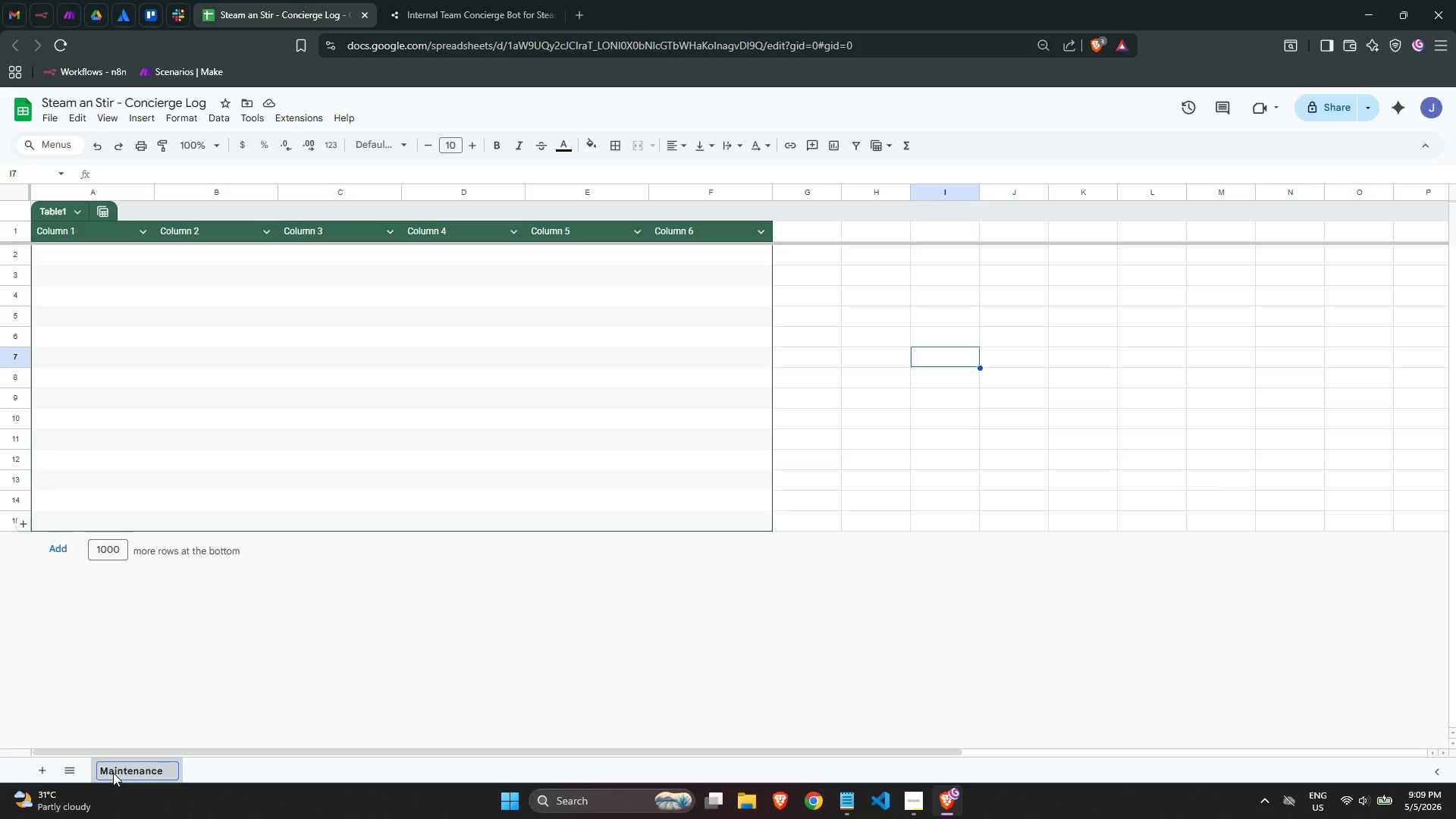 
key(Enter)
 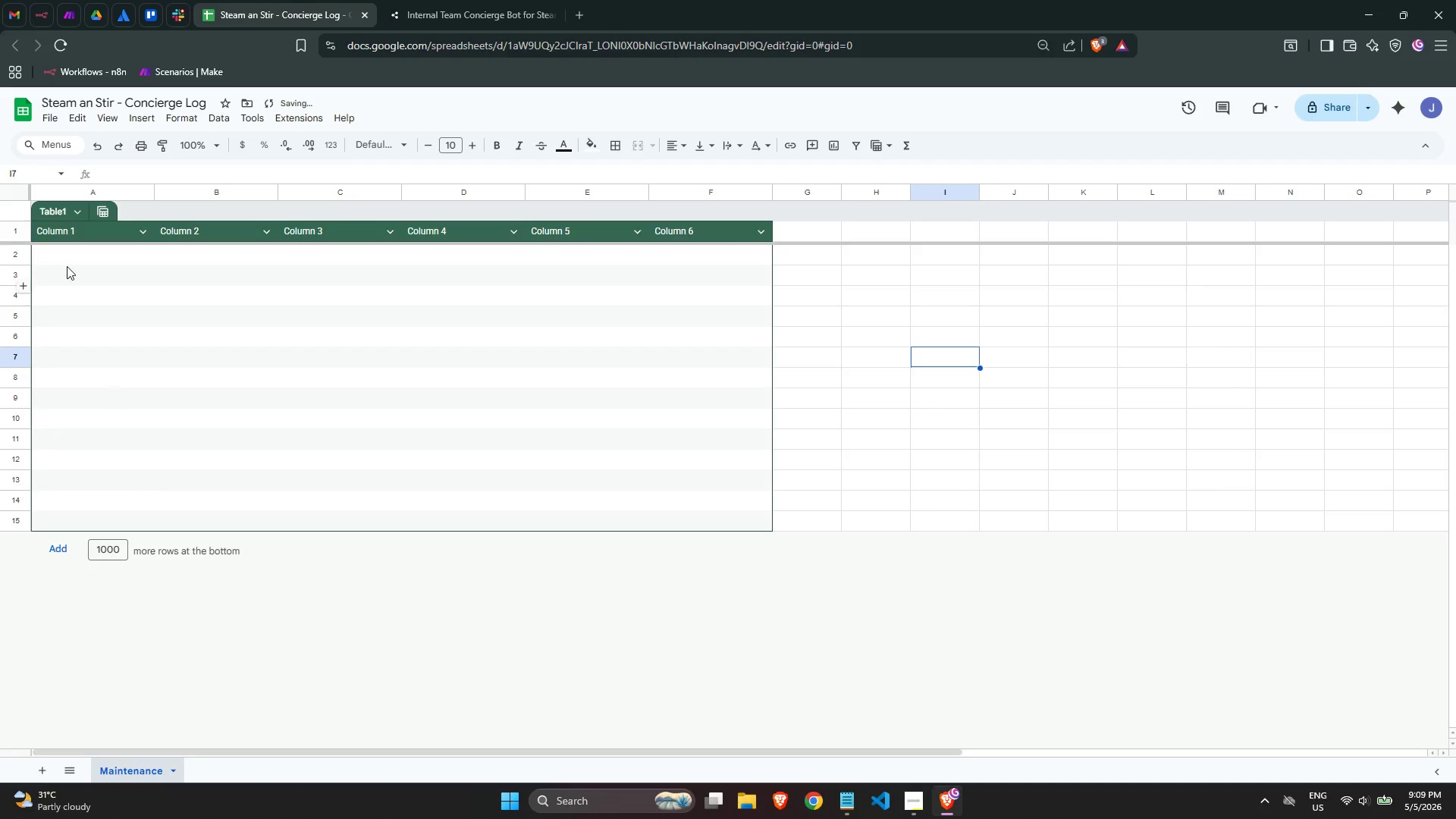 
left_click([78, 236])
 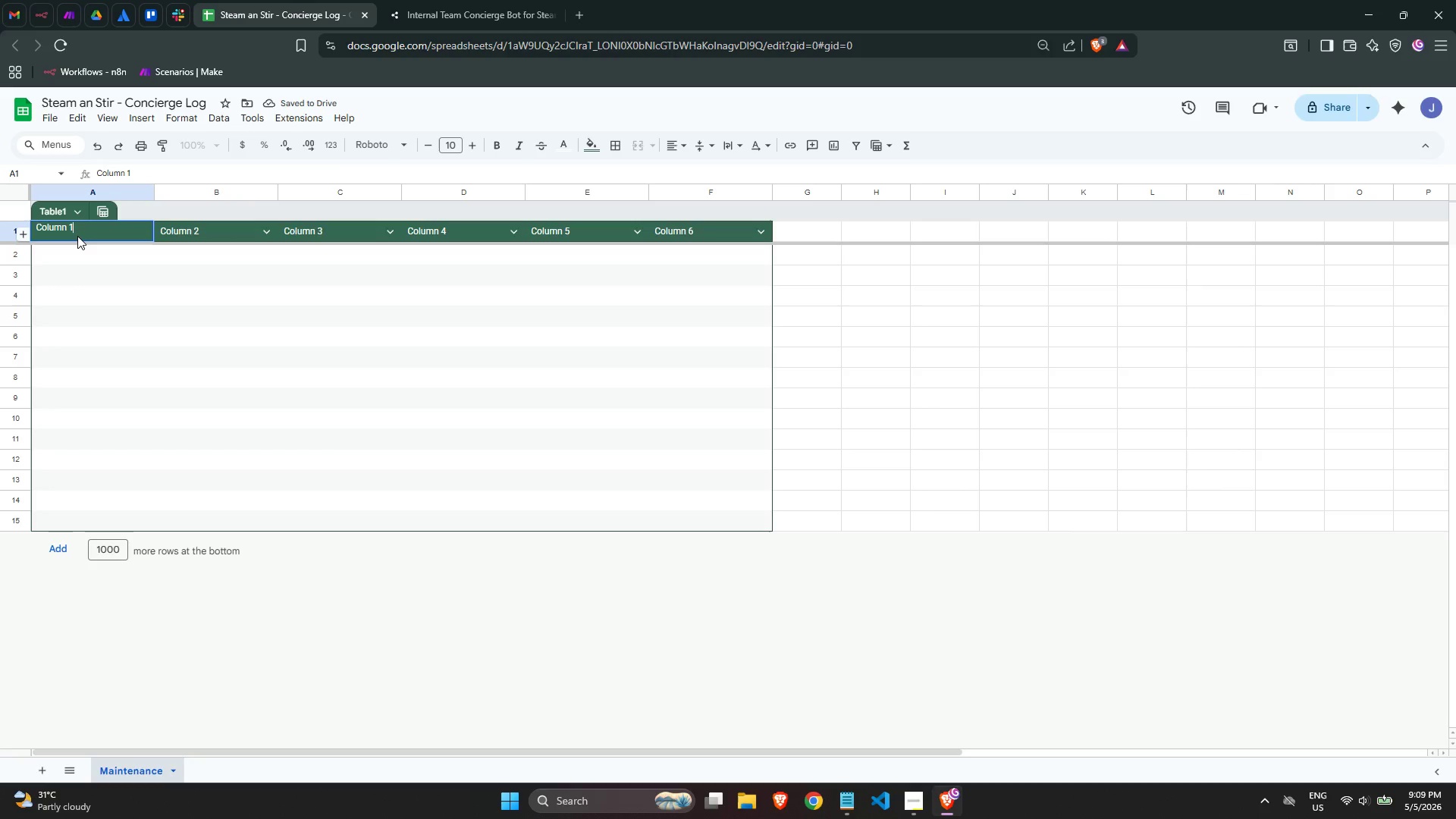 
left_click([77, 236])
 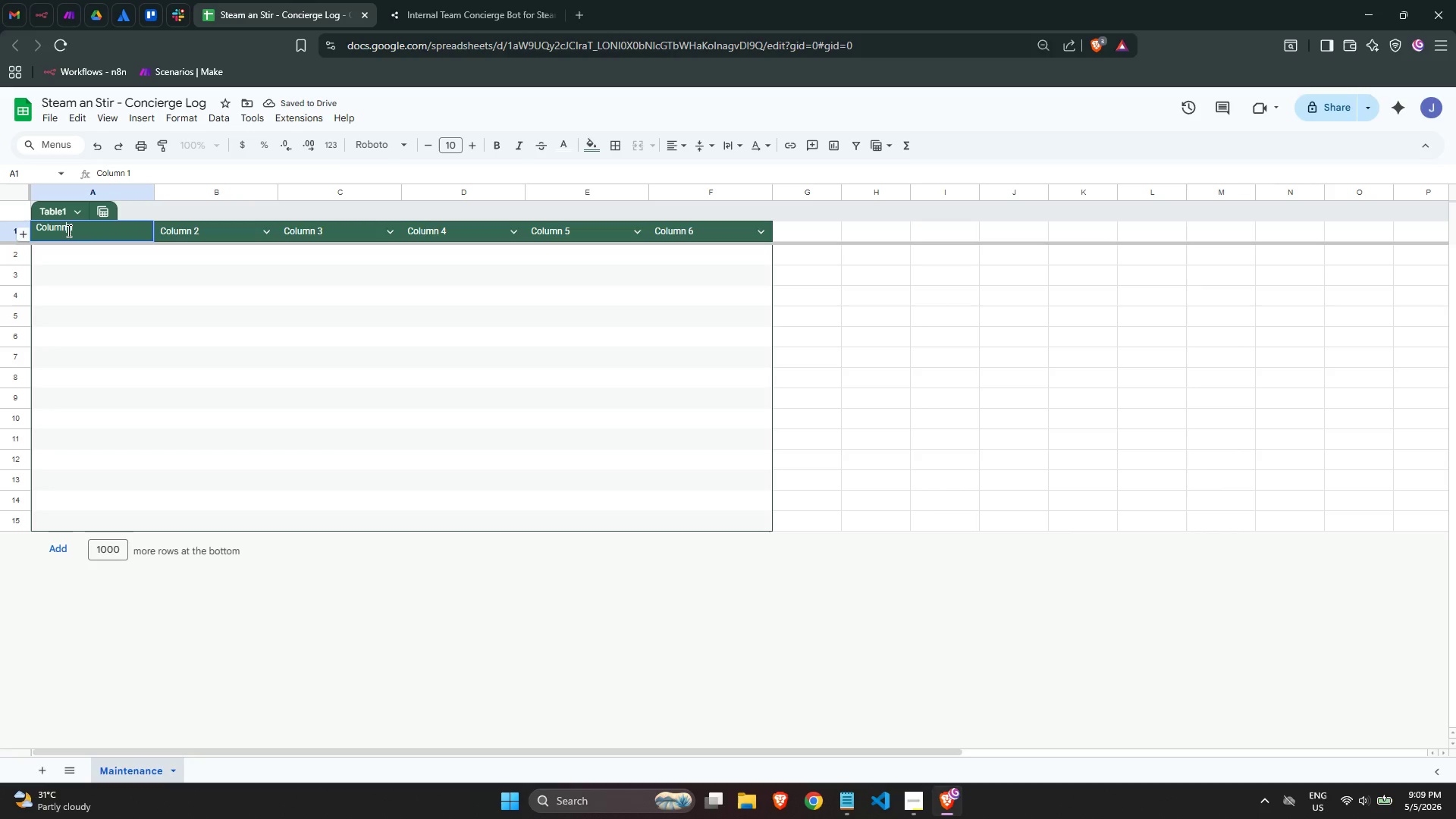 
double_click([67, 231])
 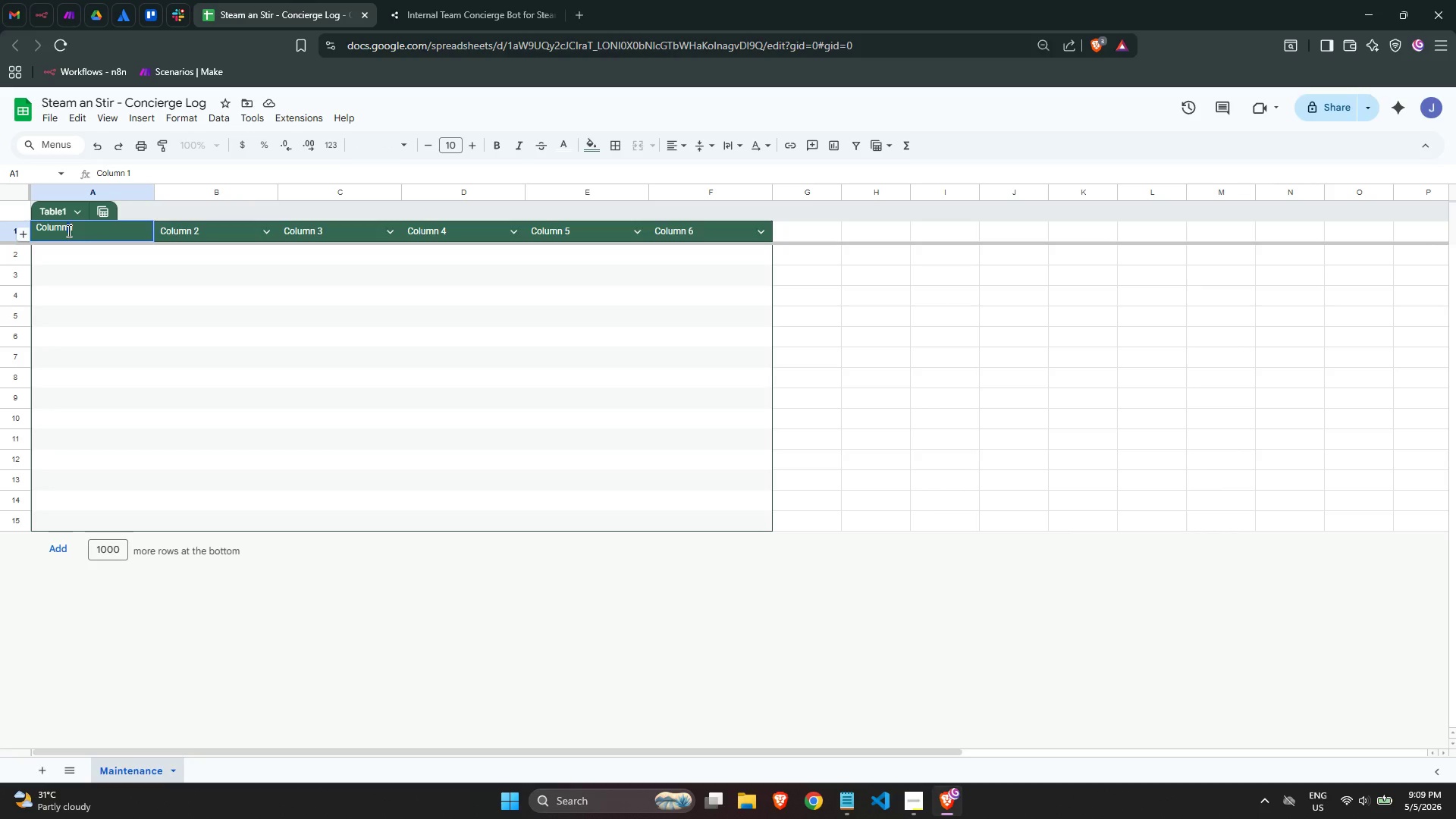 
hold_key(key=ShiftLeft, duration=0.53)
 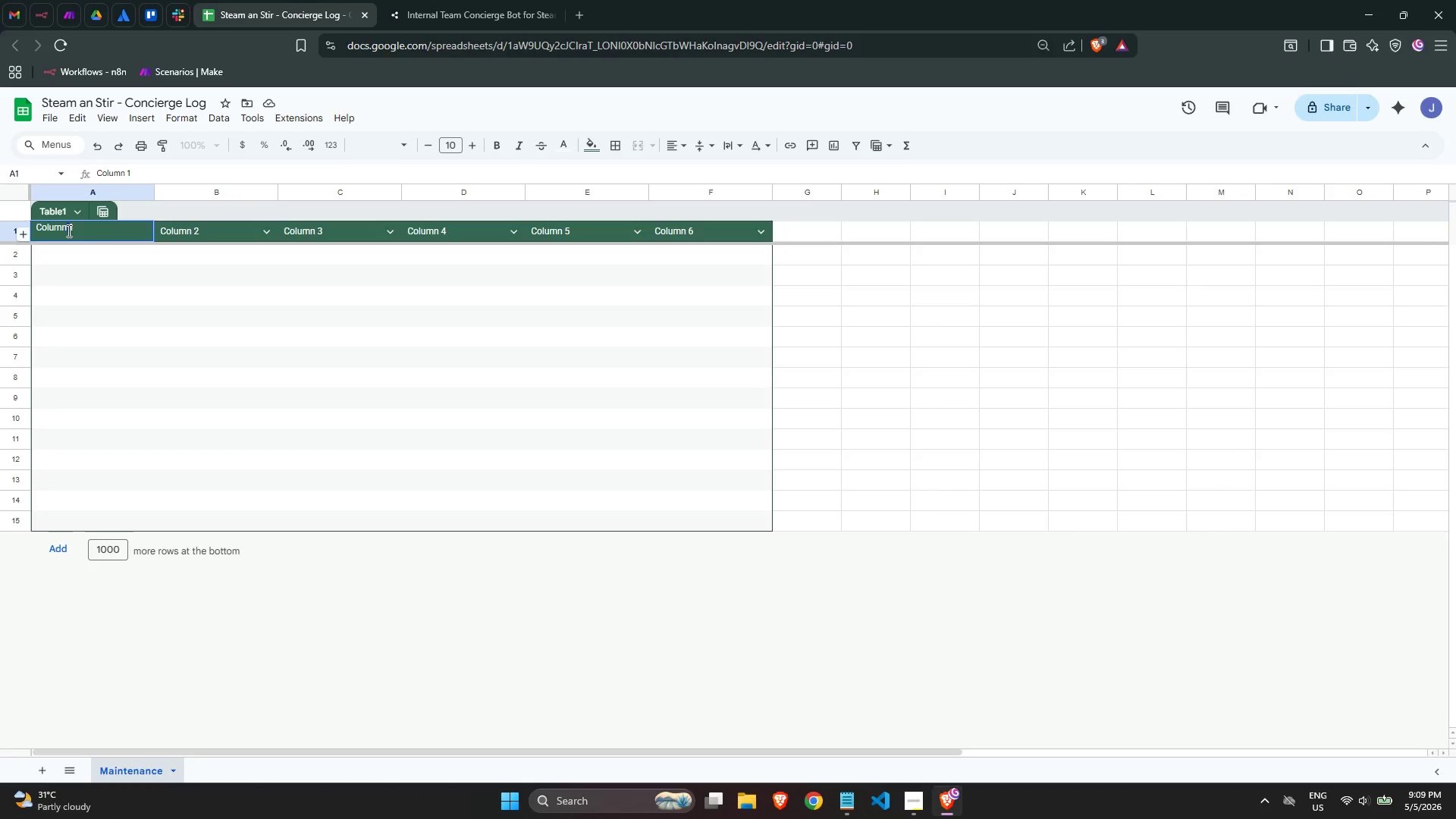 
key(Control+ControlLeft)
 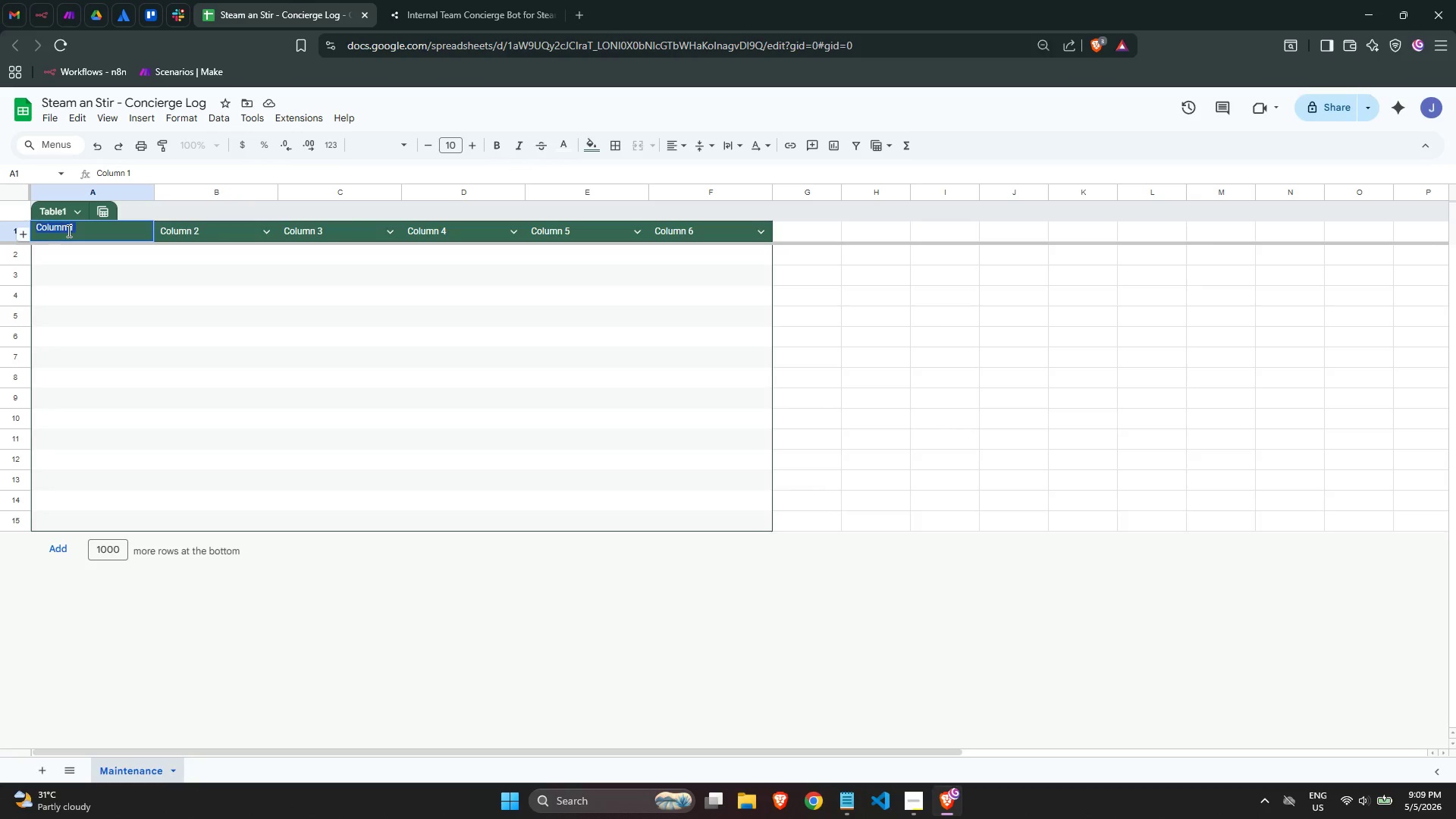 
key(Control+A)
 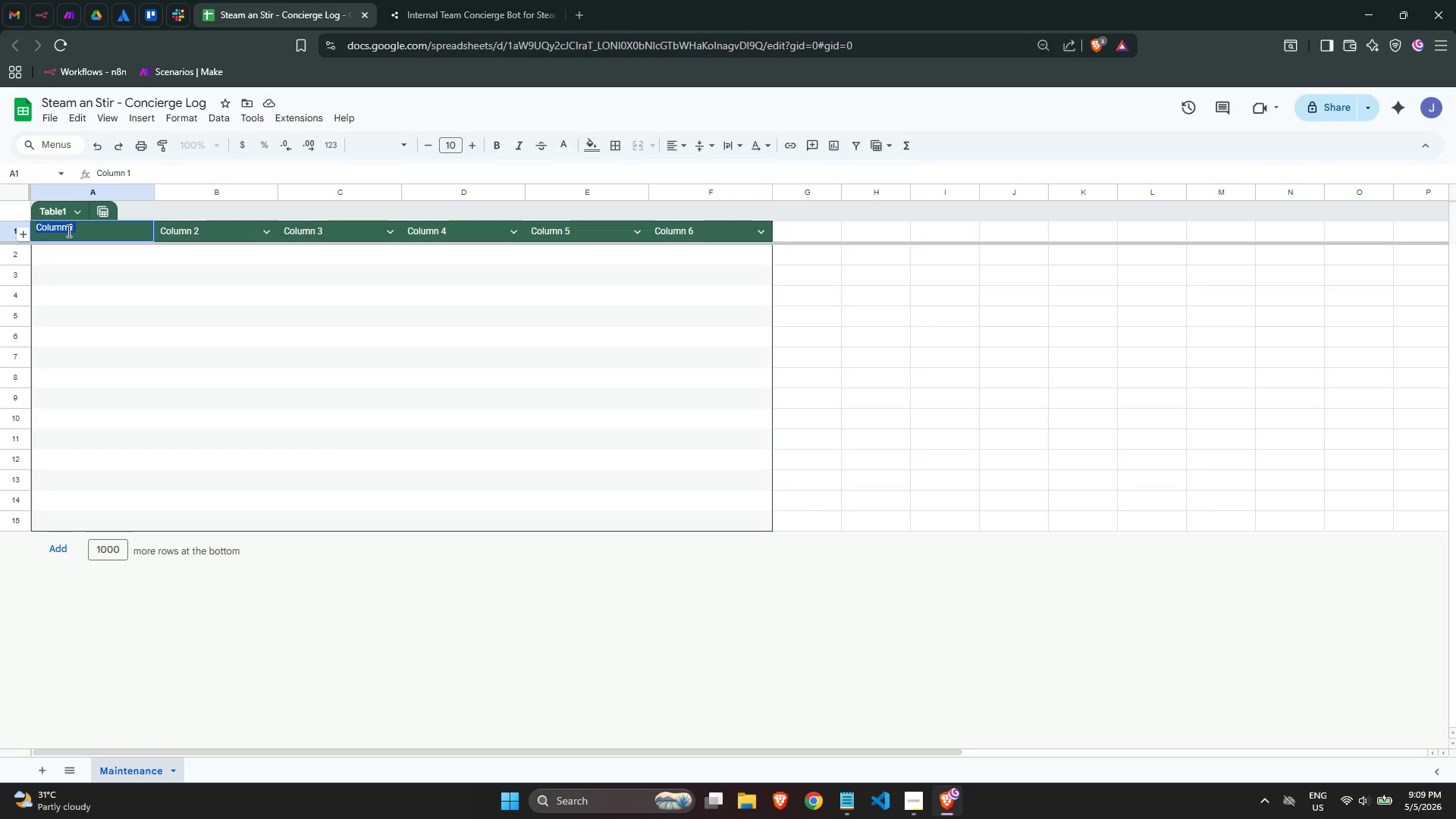 
type(Timestamp)
key(Tab)
type(Staff Name)
key(Tab)
type(Location)
key(Tab)
type(Equipem)
key(Backspace)
key(Backspace)
type(ment)
key(Tab)
type(Type)
 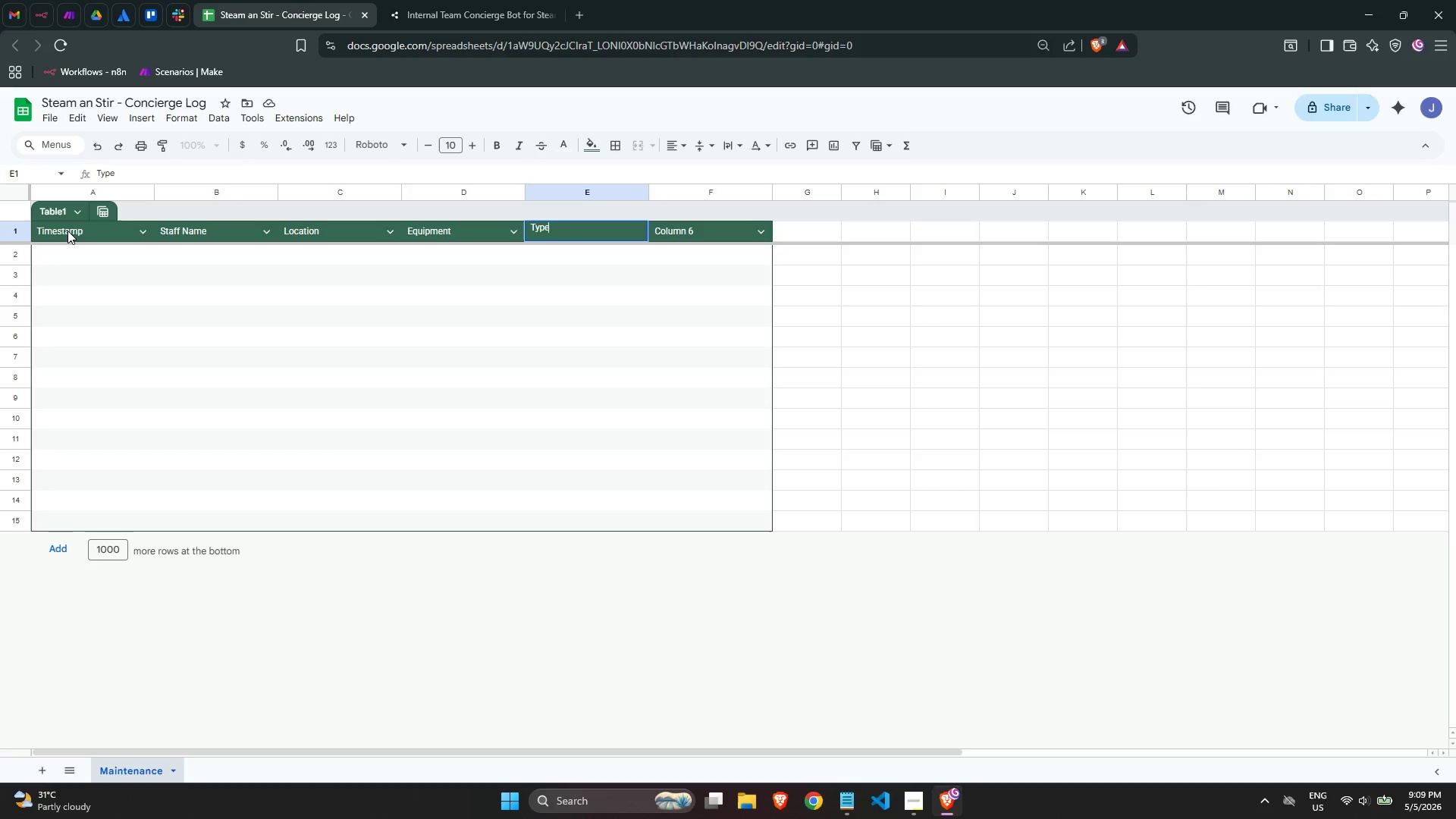 
wait(5.45)
 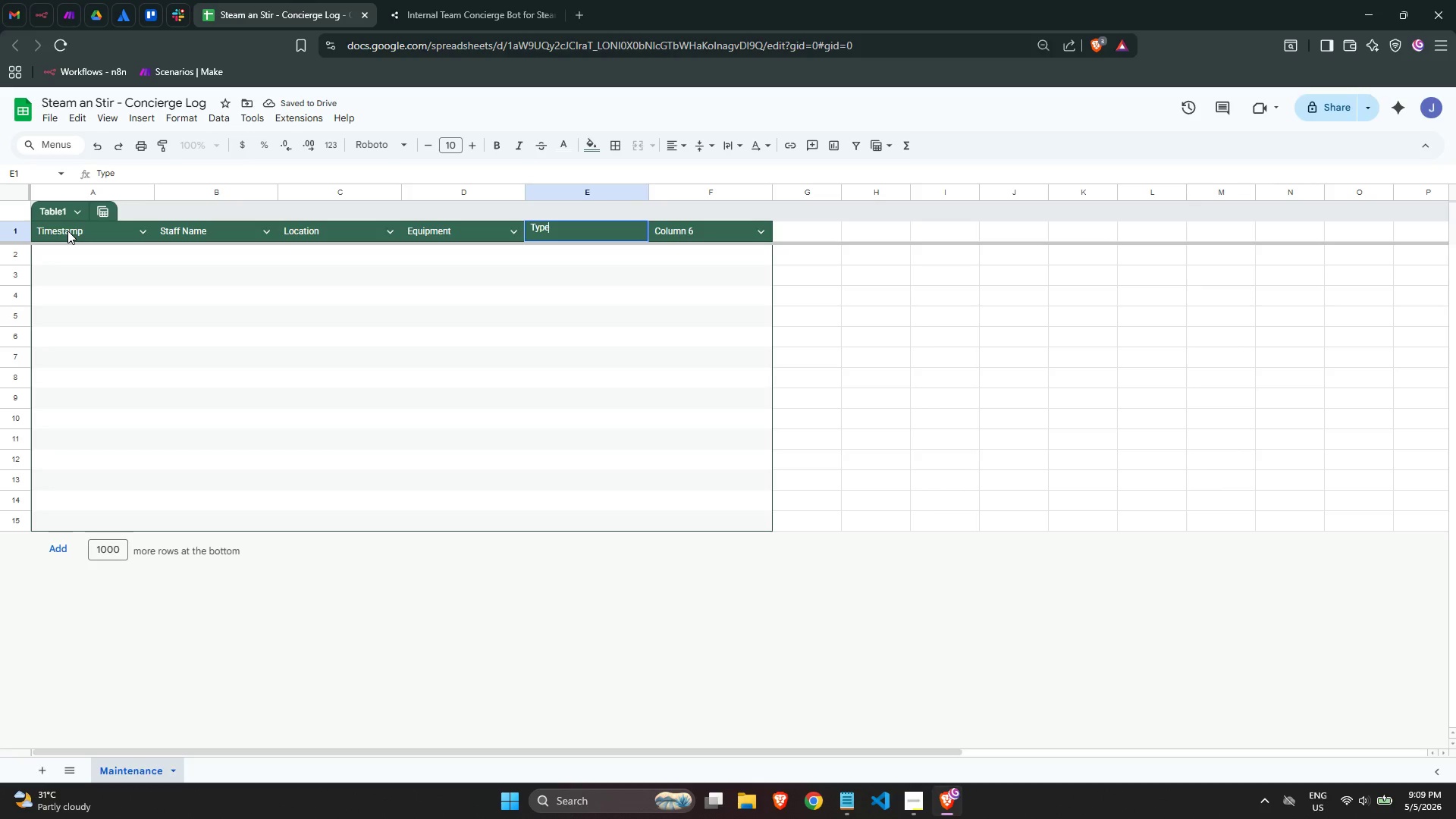 
key(Backspace)
key(Backspace)
key(Backspace)
key(Backspace)
type(Fs)
key(Backspace)
type(ault Description)
 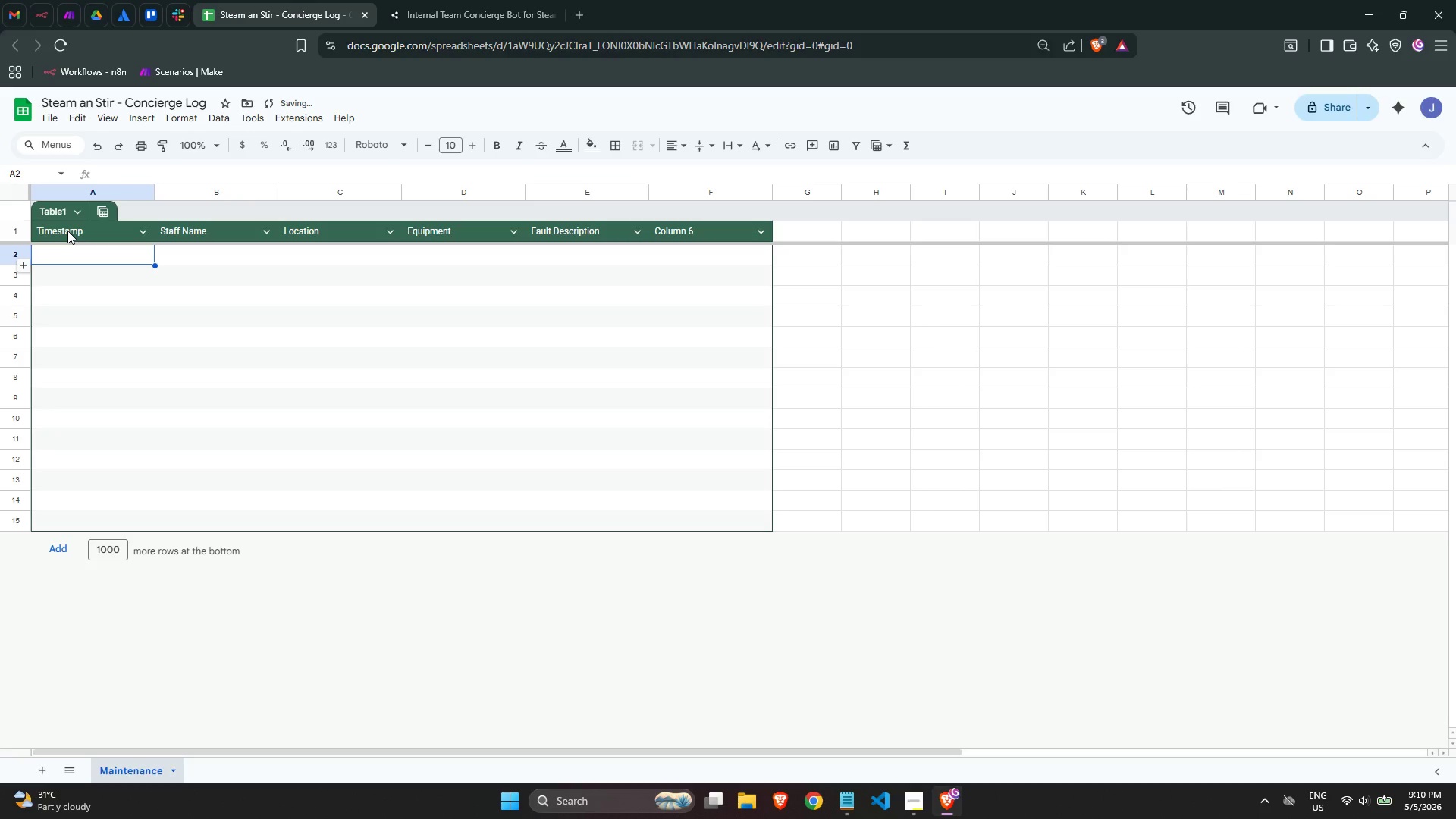 
 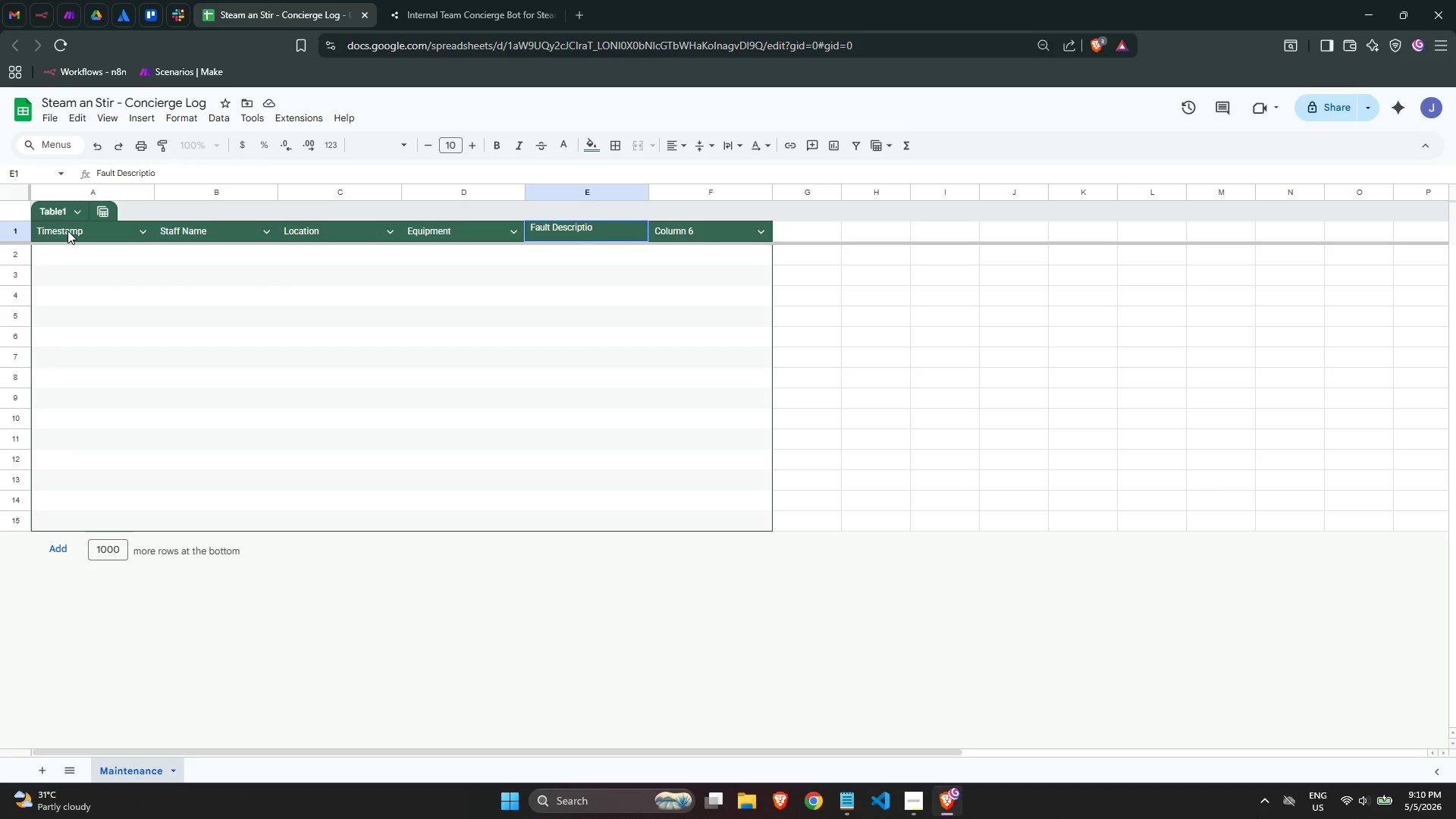 
key(Enter)
 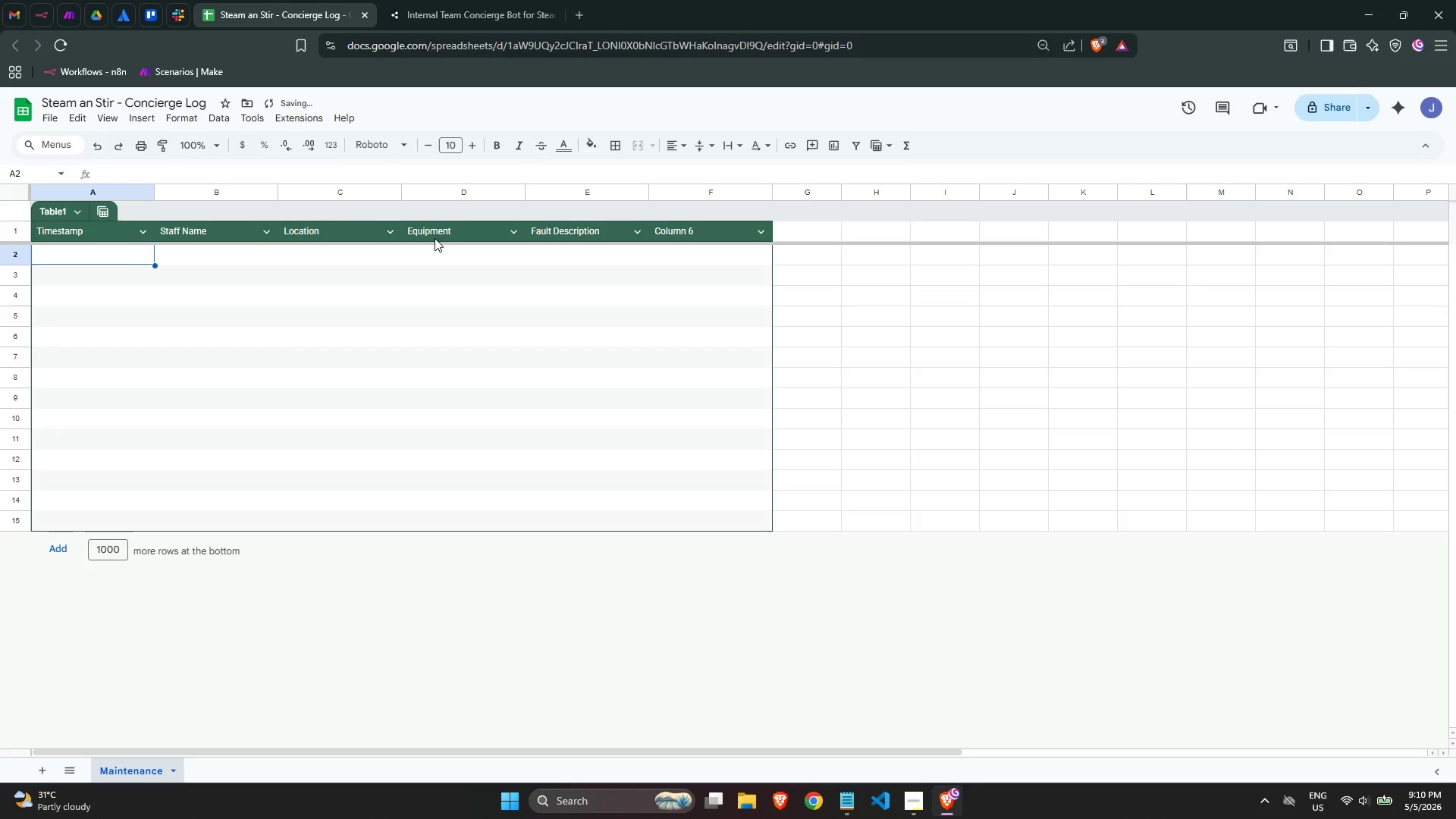 
double_click([453, 235])
 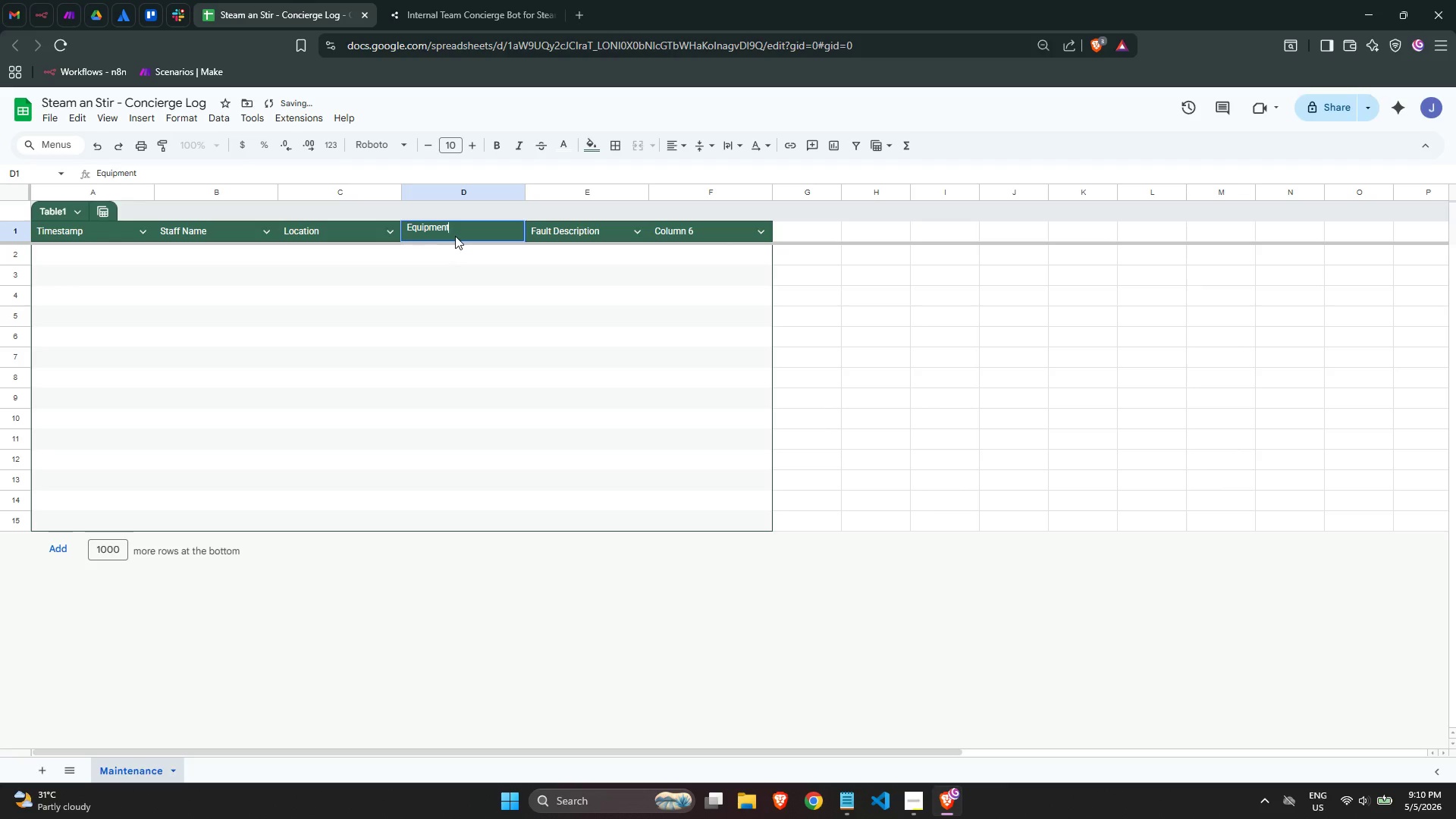 
type( Type)
 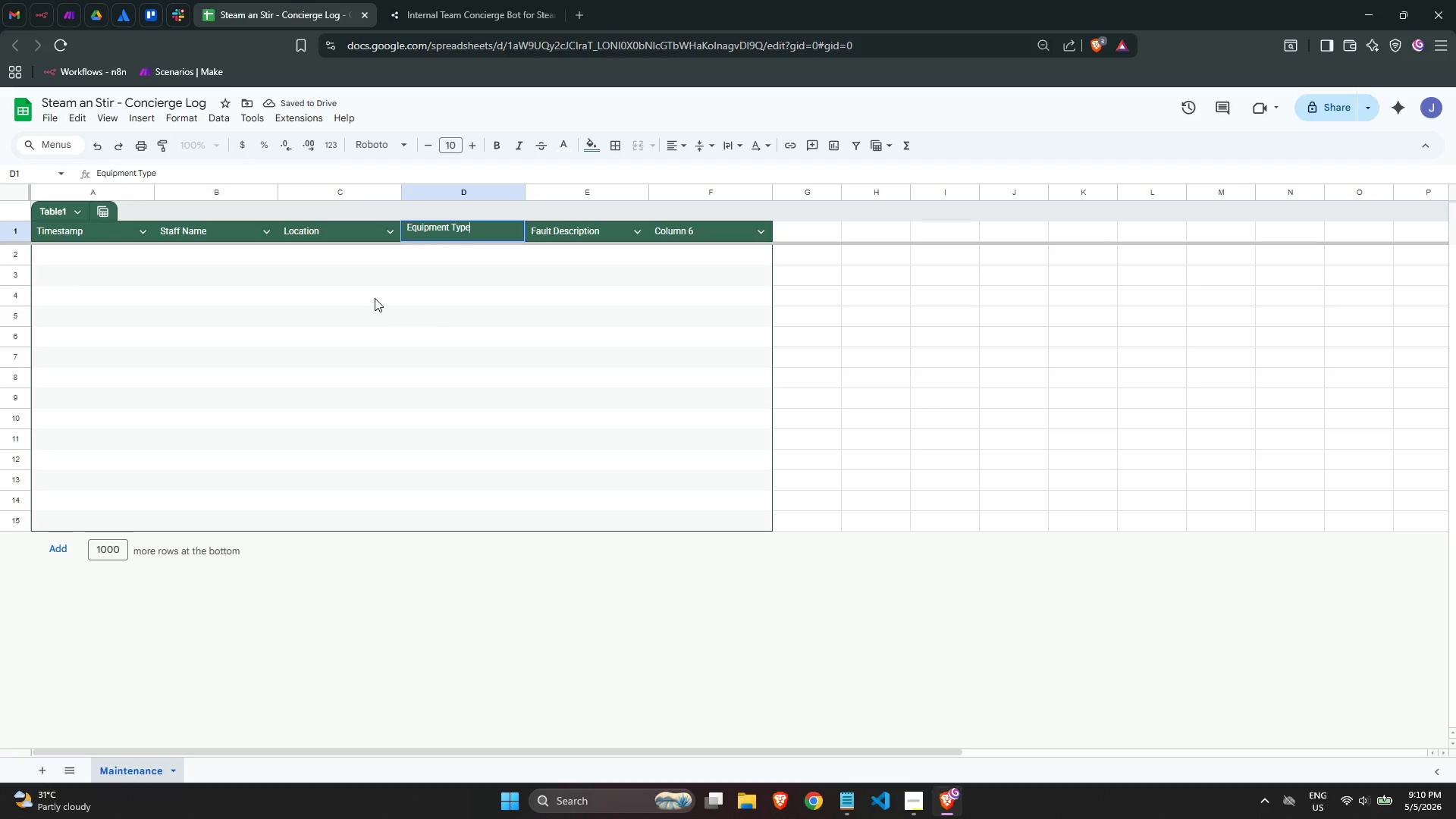 
left_click([622, 316])
 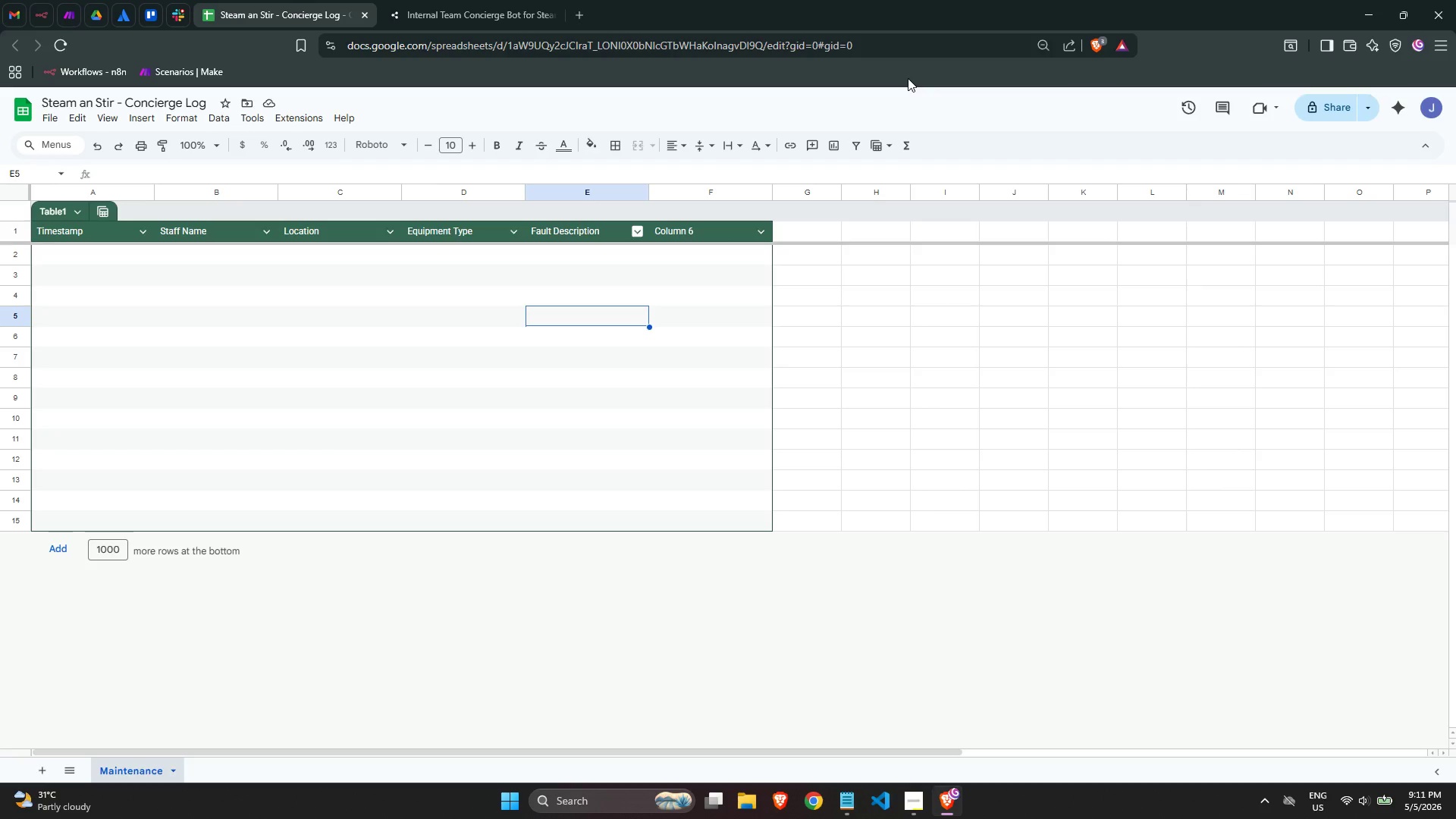 
wait(51.92)
 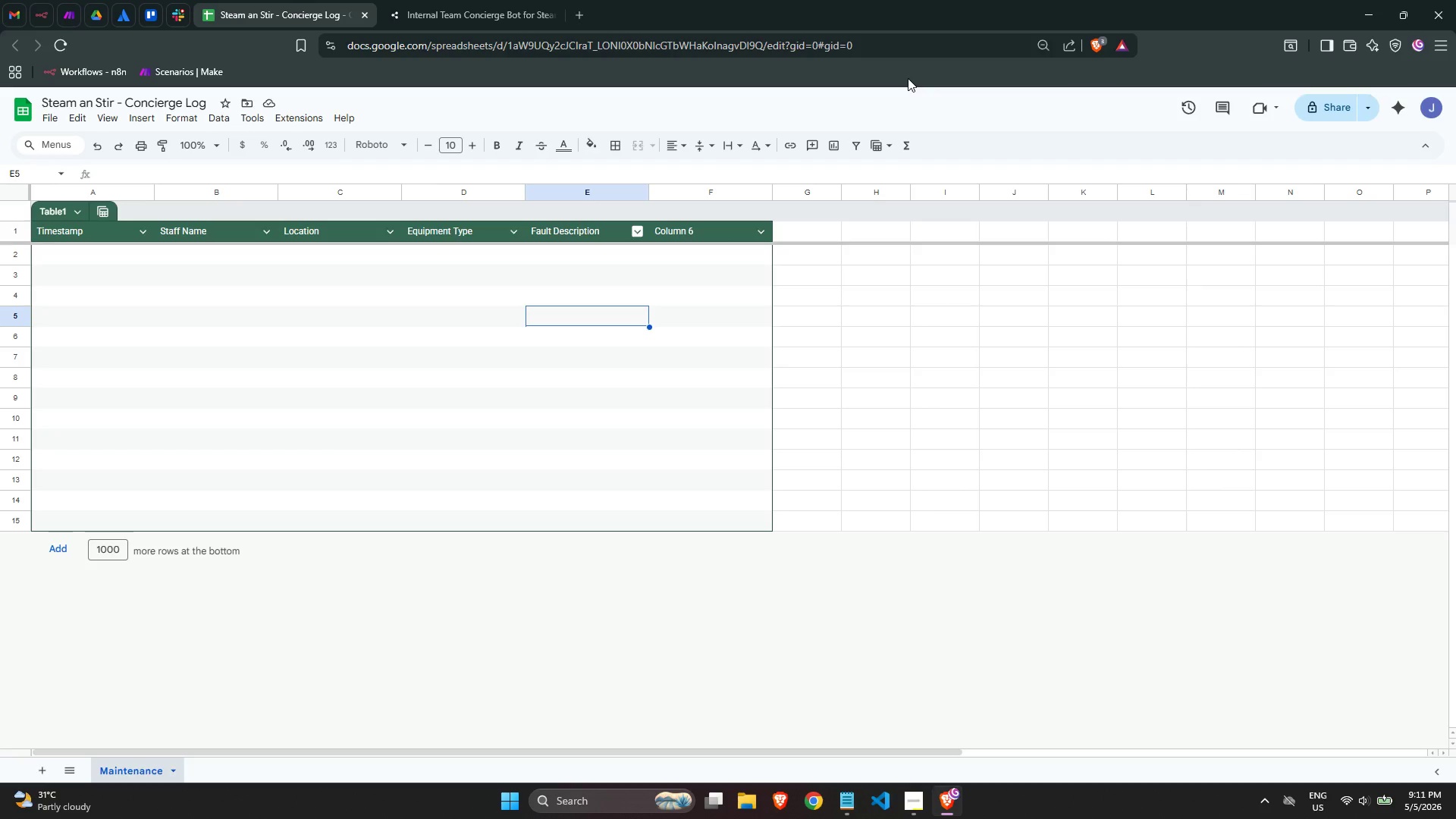 
left_click([744, 262])
 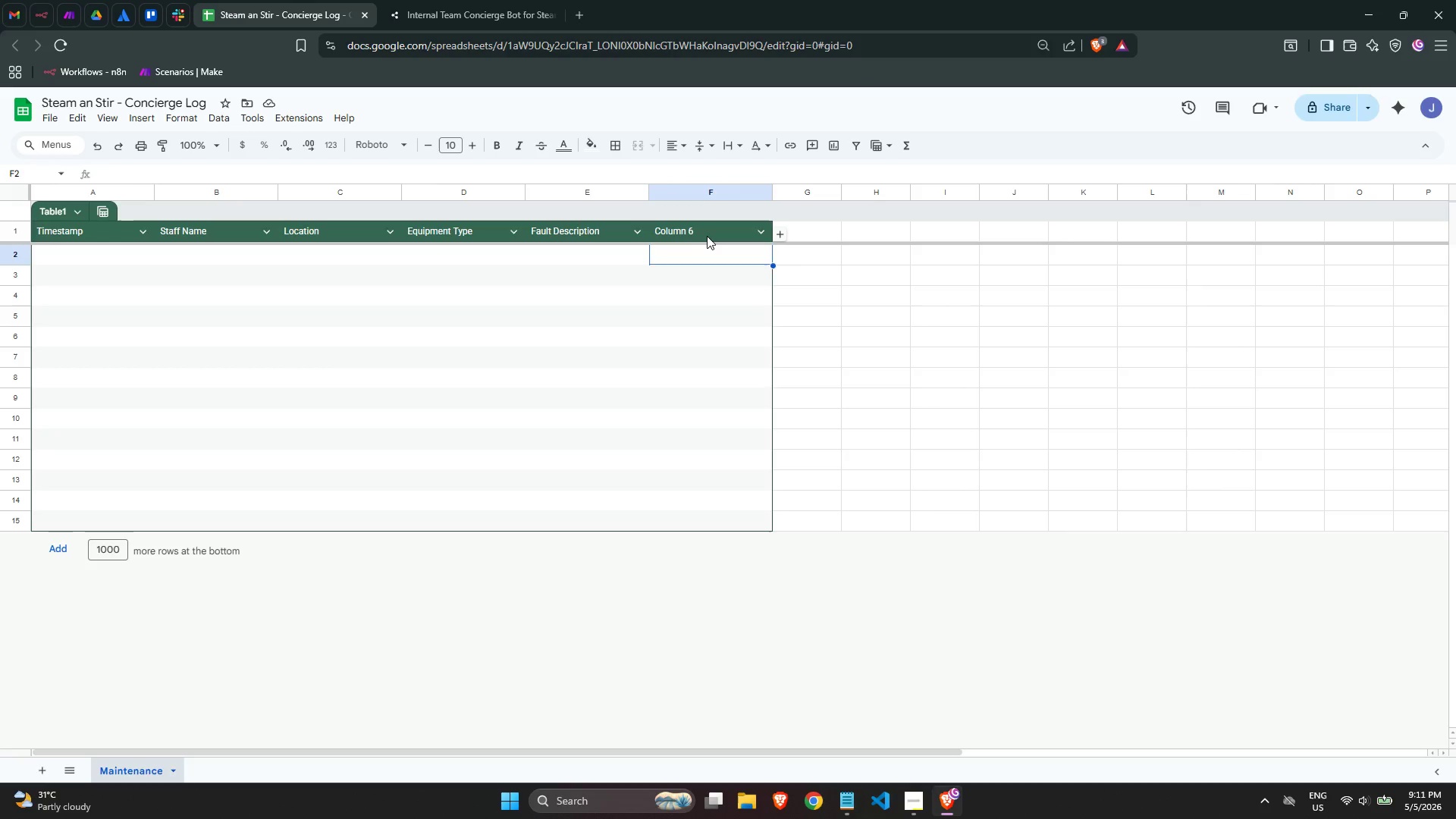 
double_click([707, 236])
 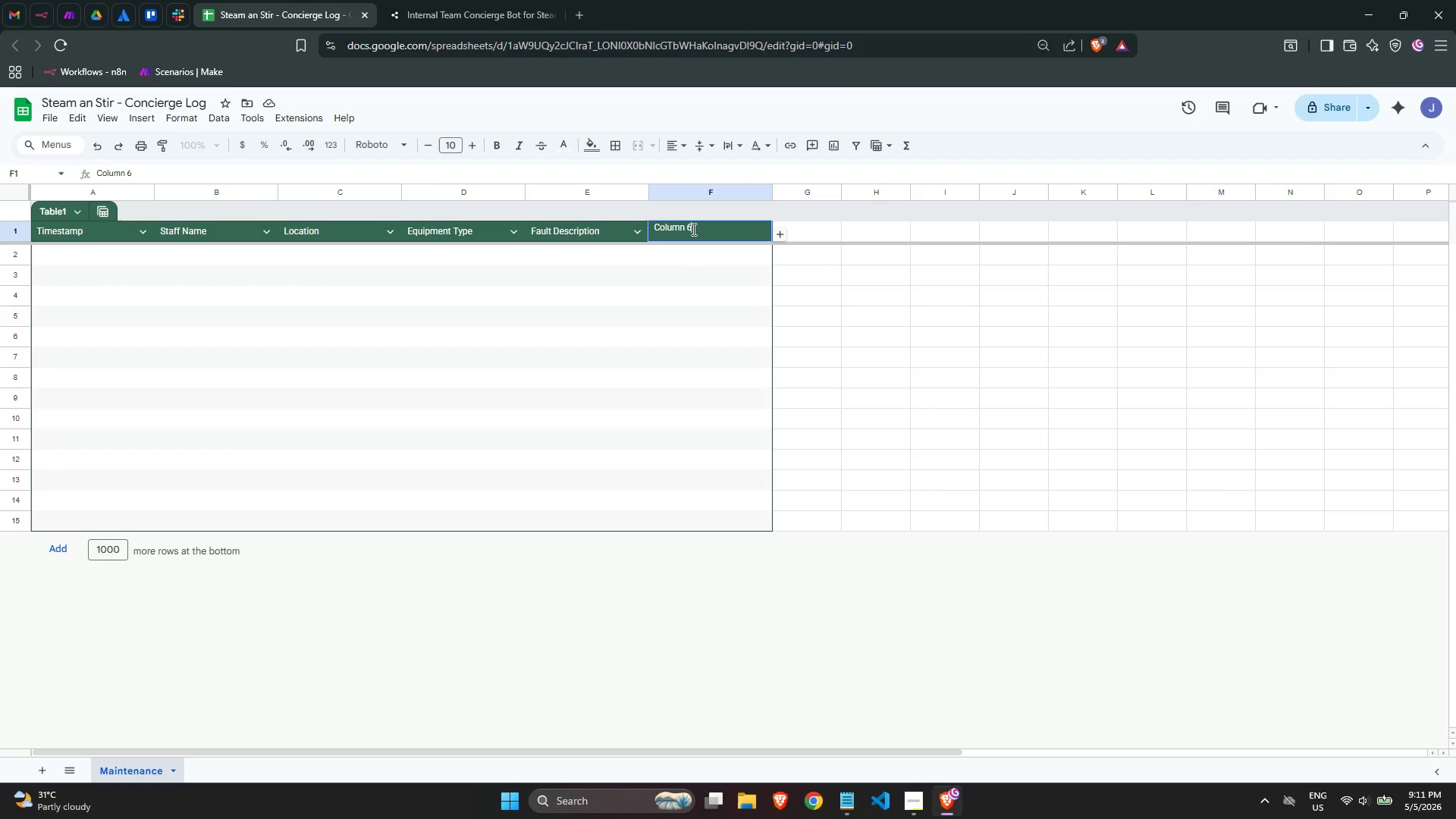 
double_click([690, 228])
 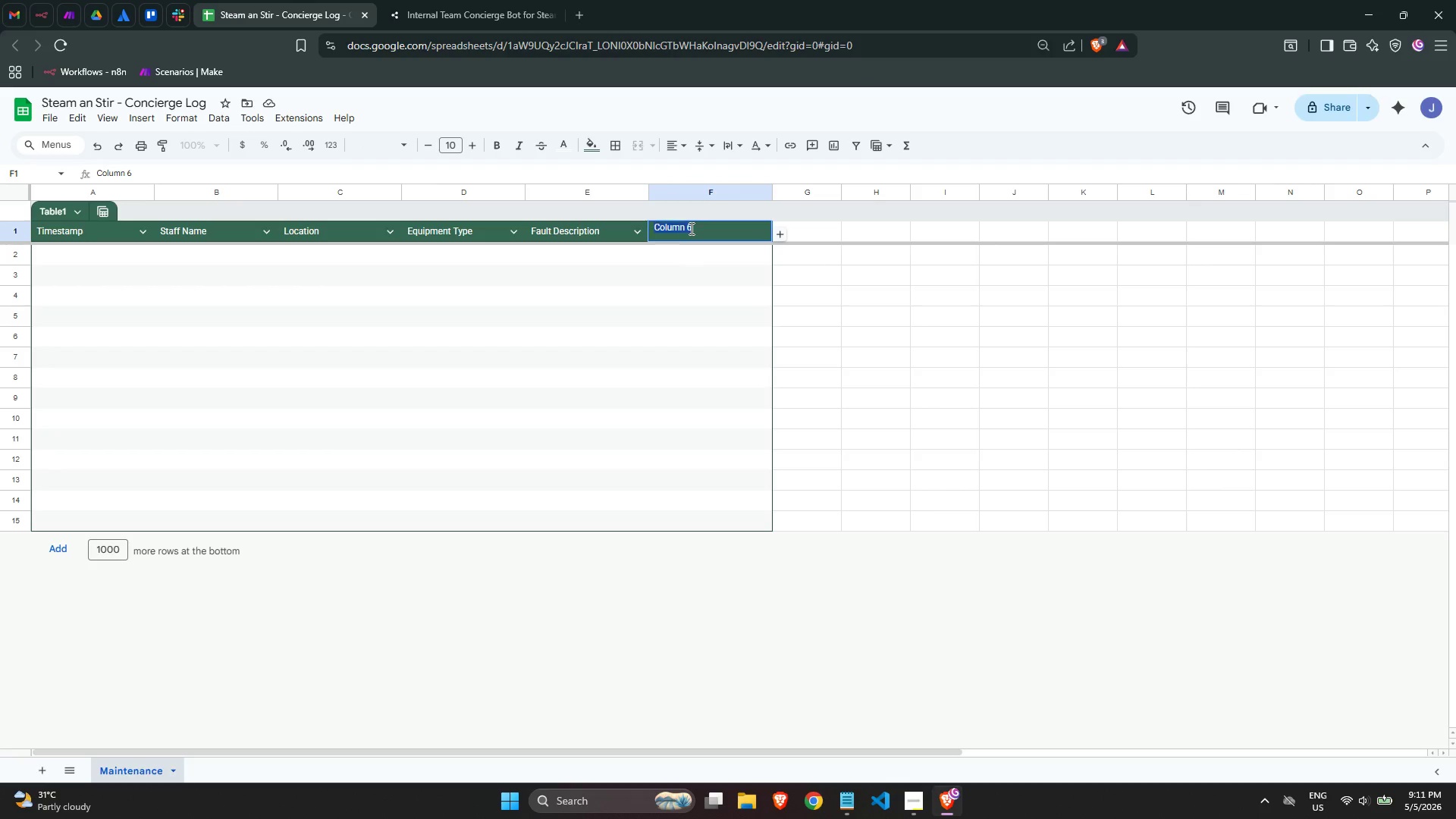 
triple_click([690, 228])
 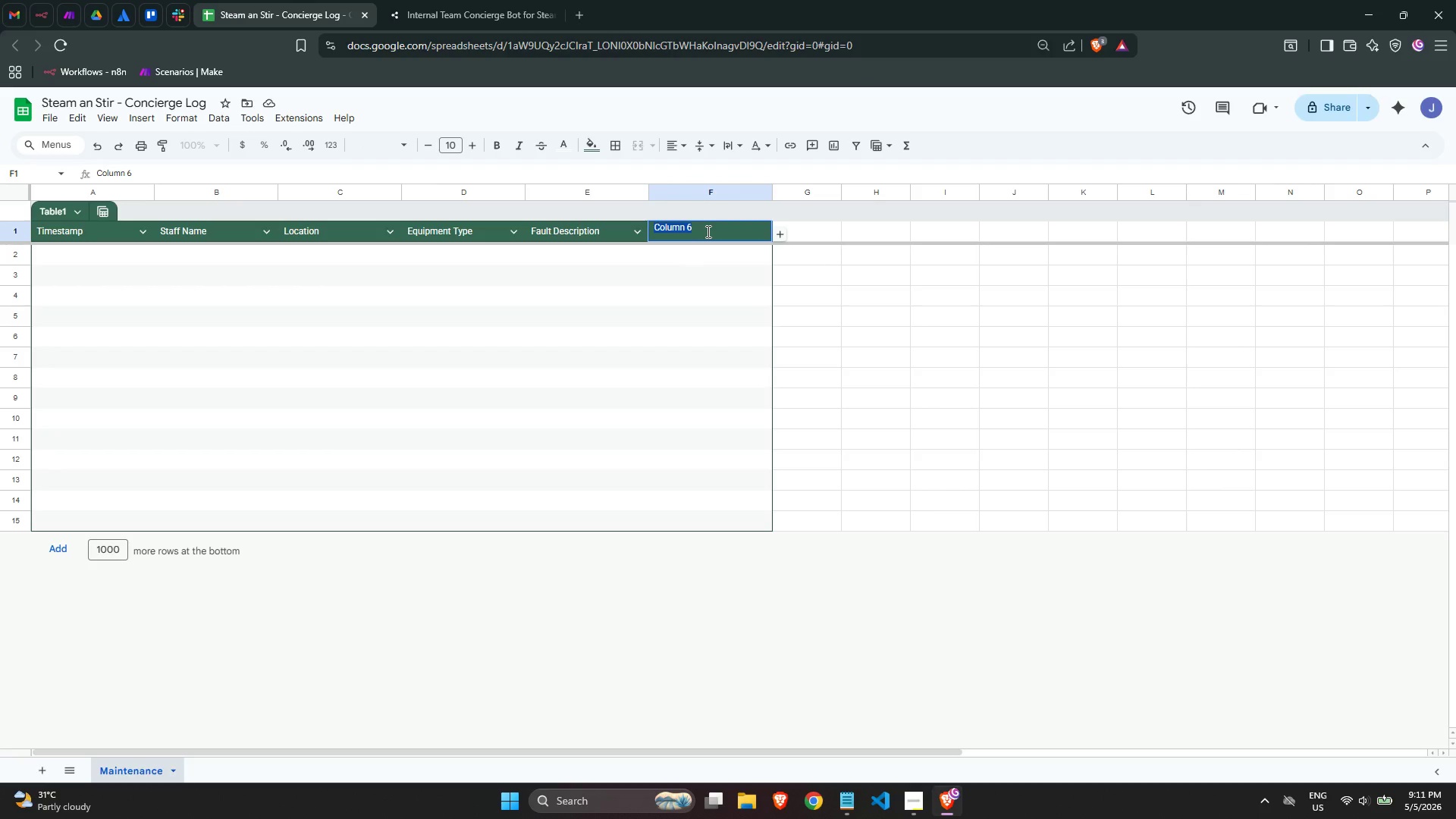 
type(Urgem)
key(Backspace)
type(ncy )
 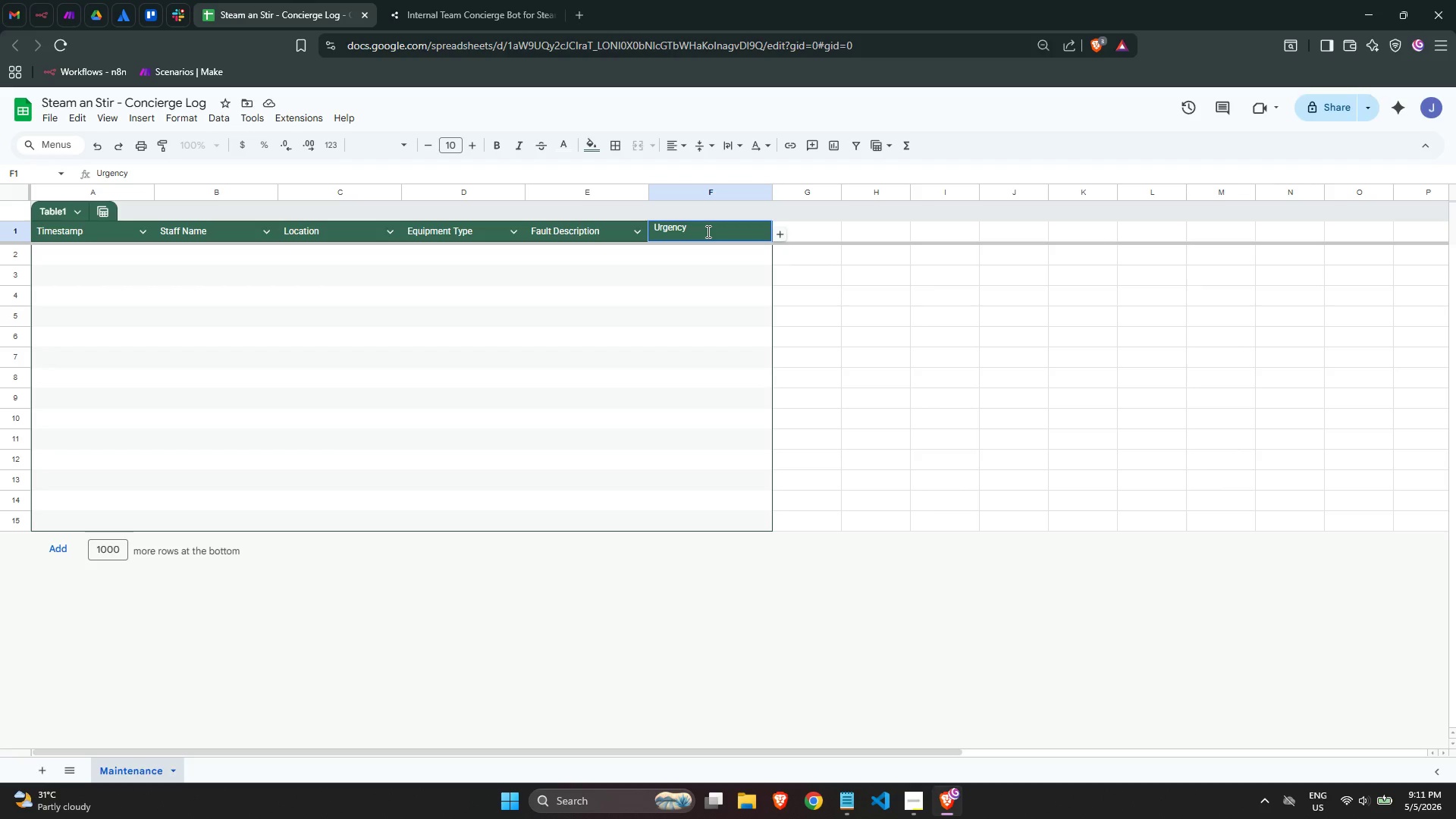 
key(Backspace)
key(Tab)
type(Reference ID)
key(Tab)
 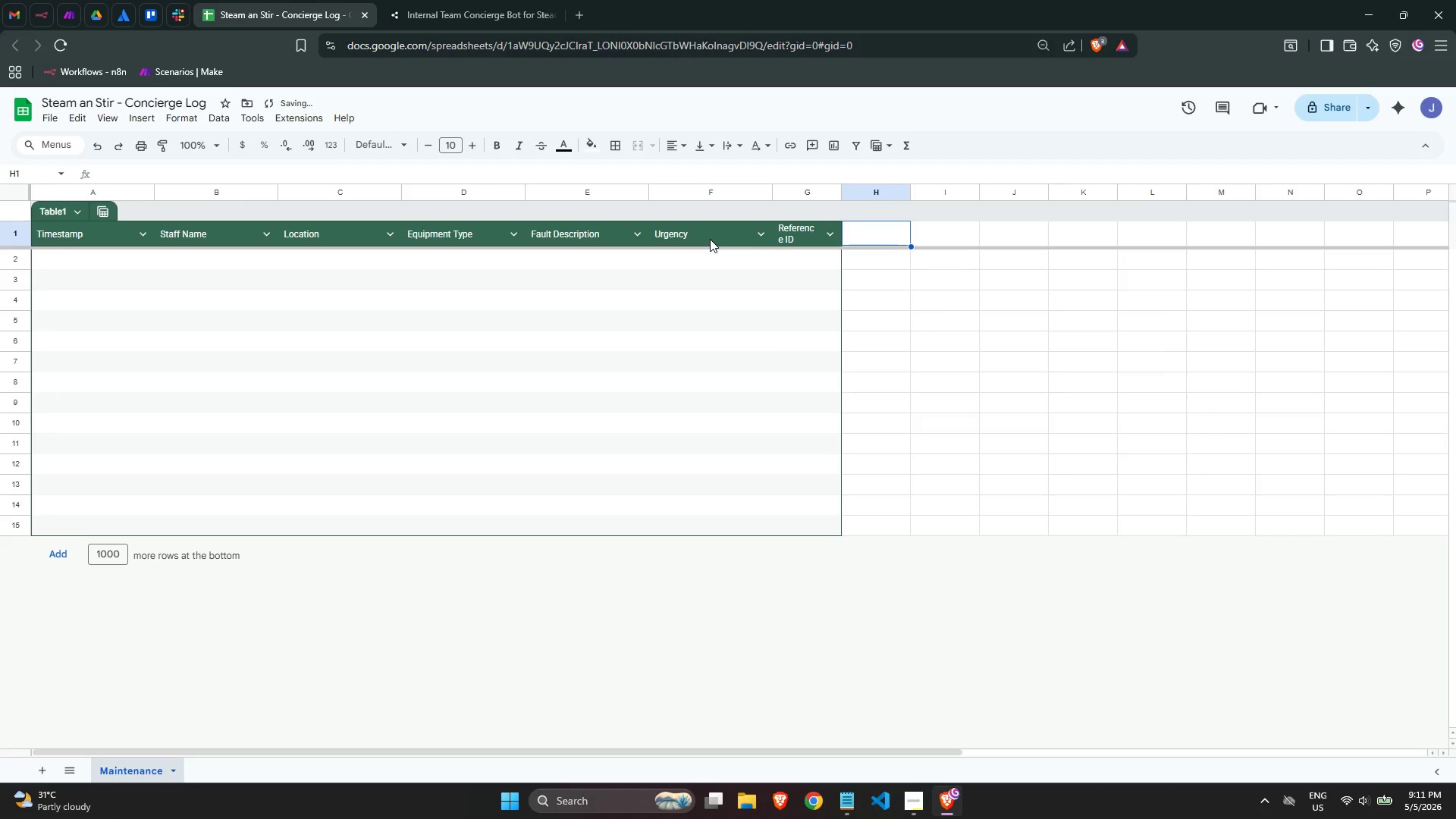 
wait(5.45)
 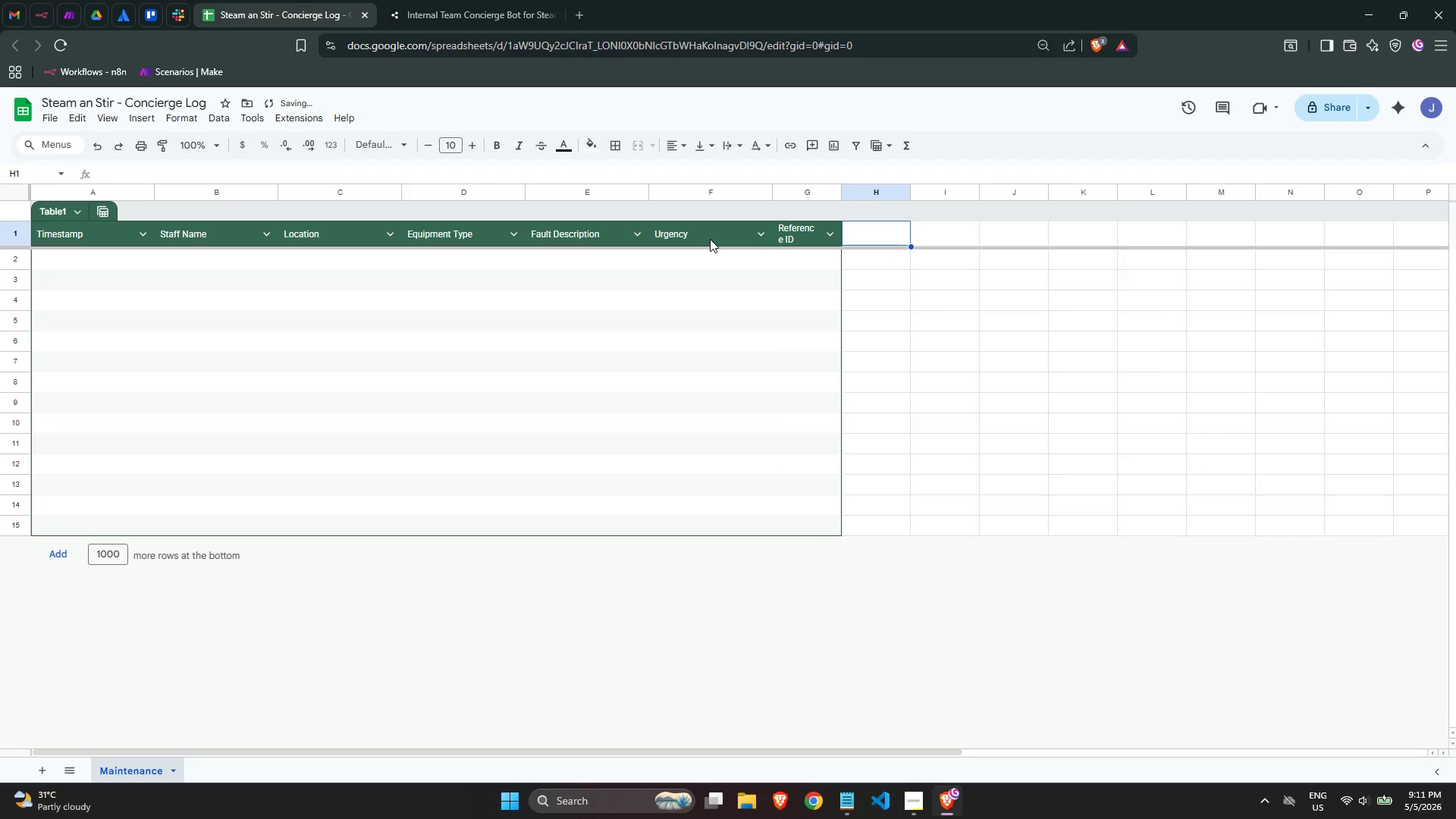 
type(Reference Id)
key(Backspace)
type(D)
key(Tab)
 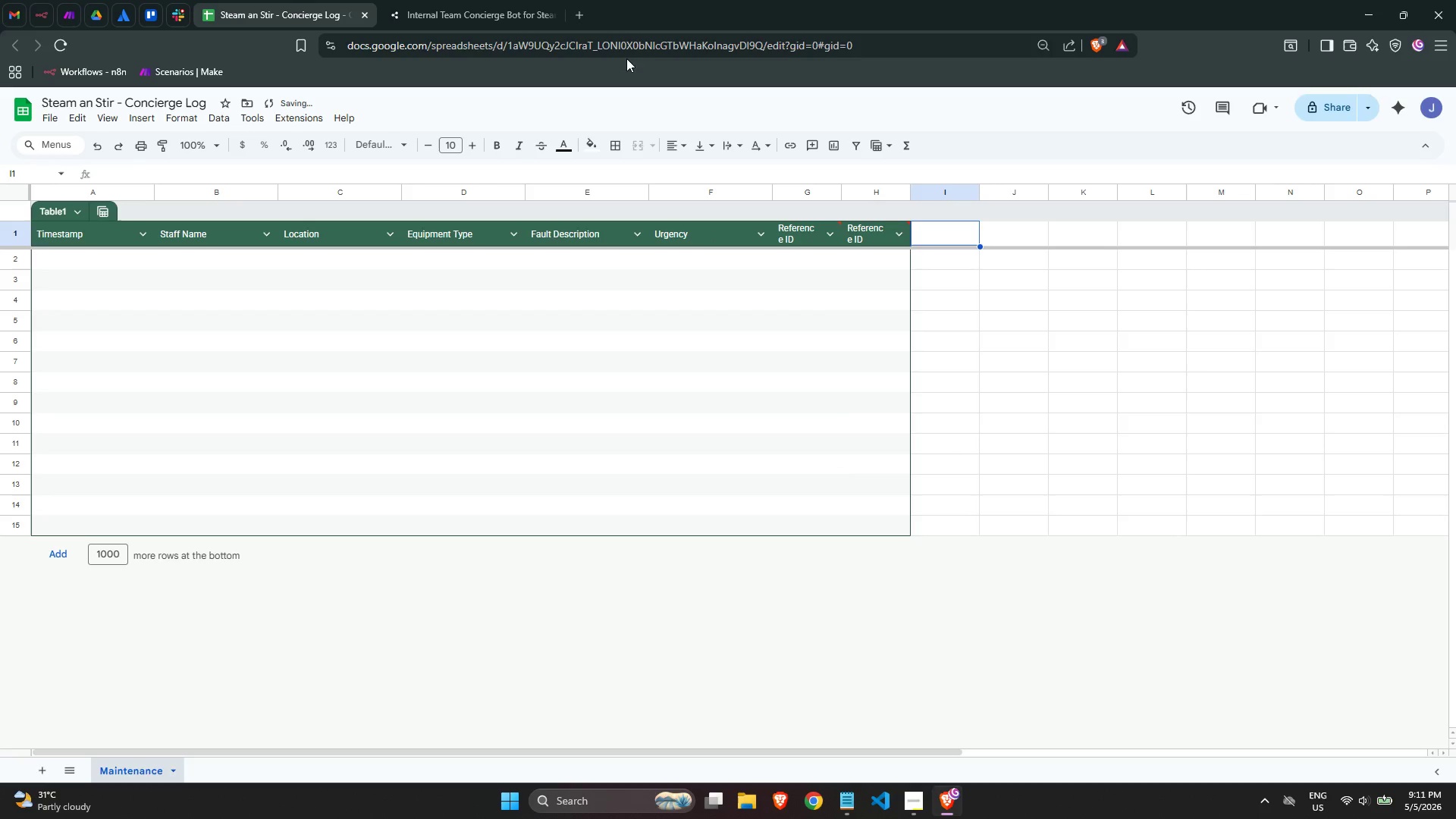 
mouse_move([840, 237])
 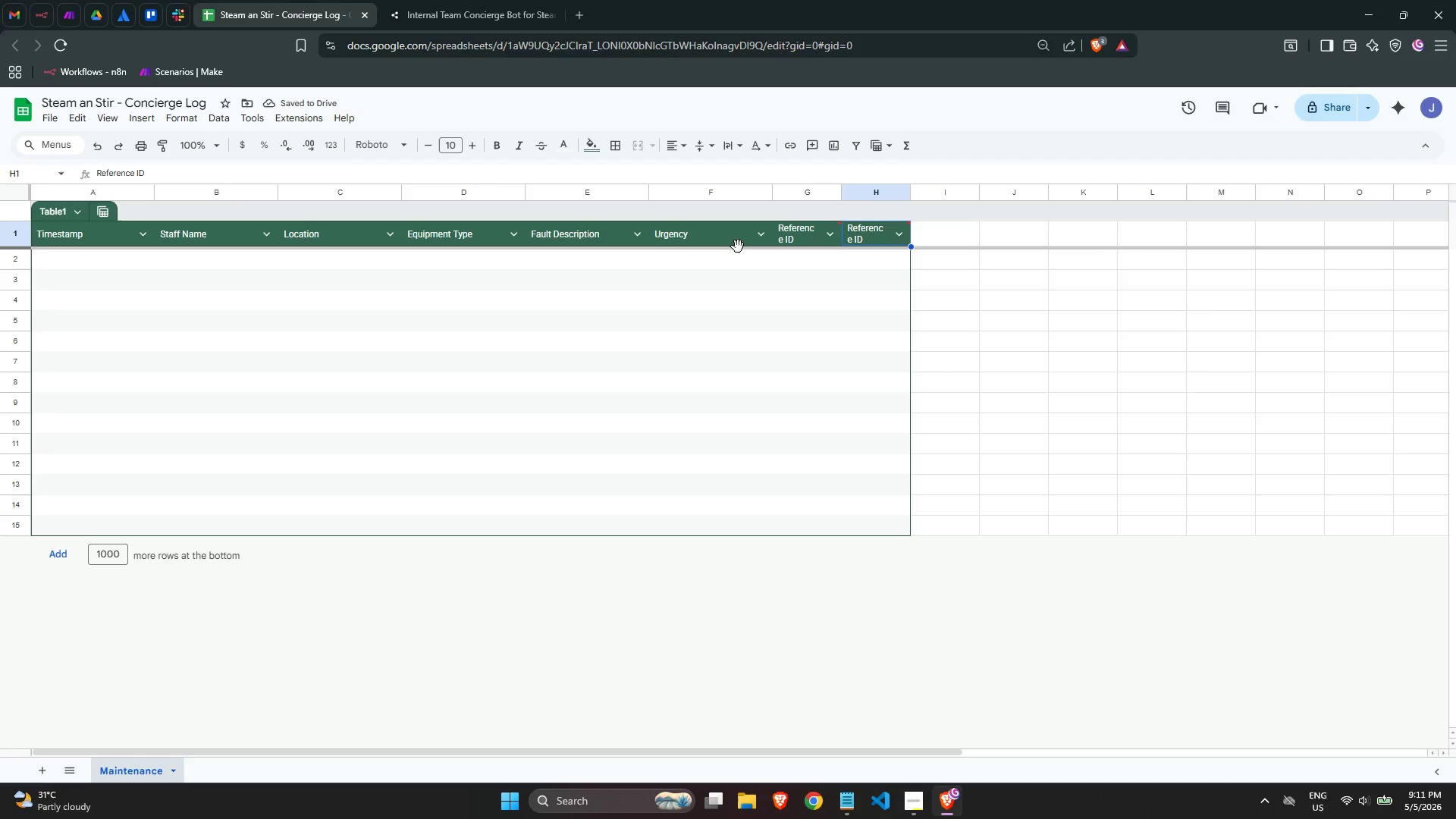 
left_click([738, 246])
 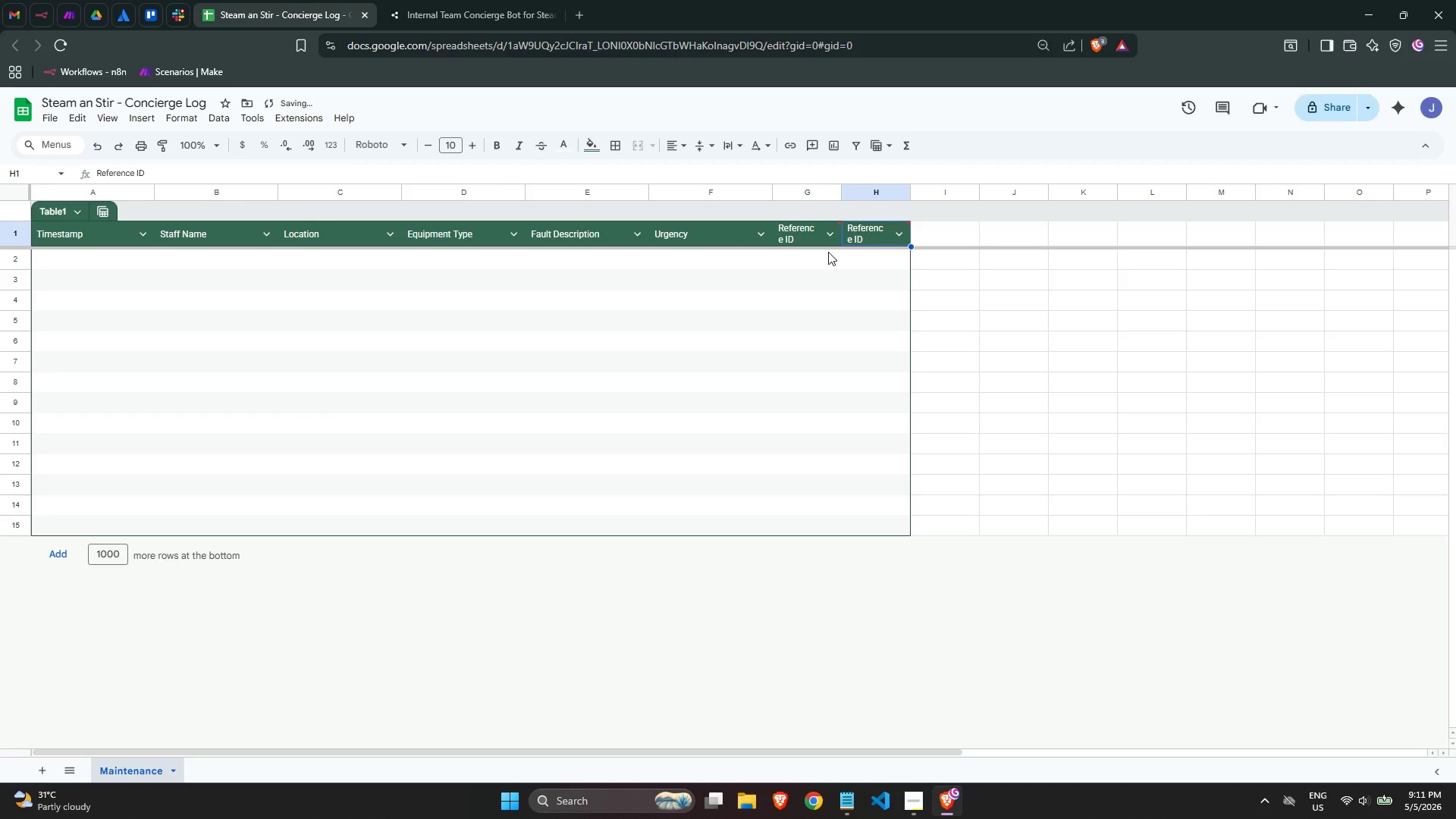 
left_click([828, 252])
 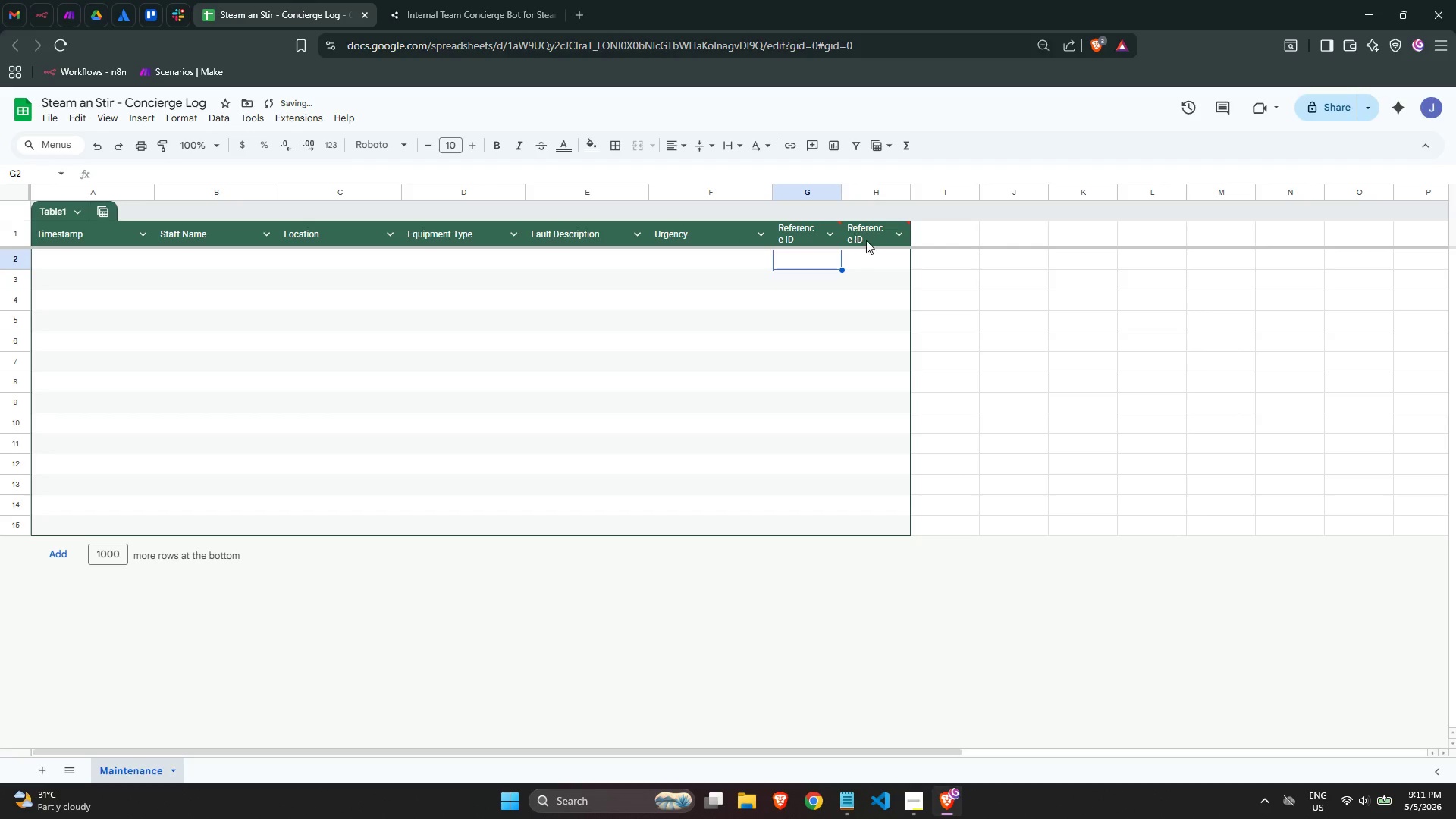 
left_click([867, 239])
 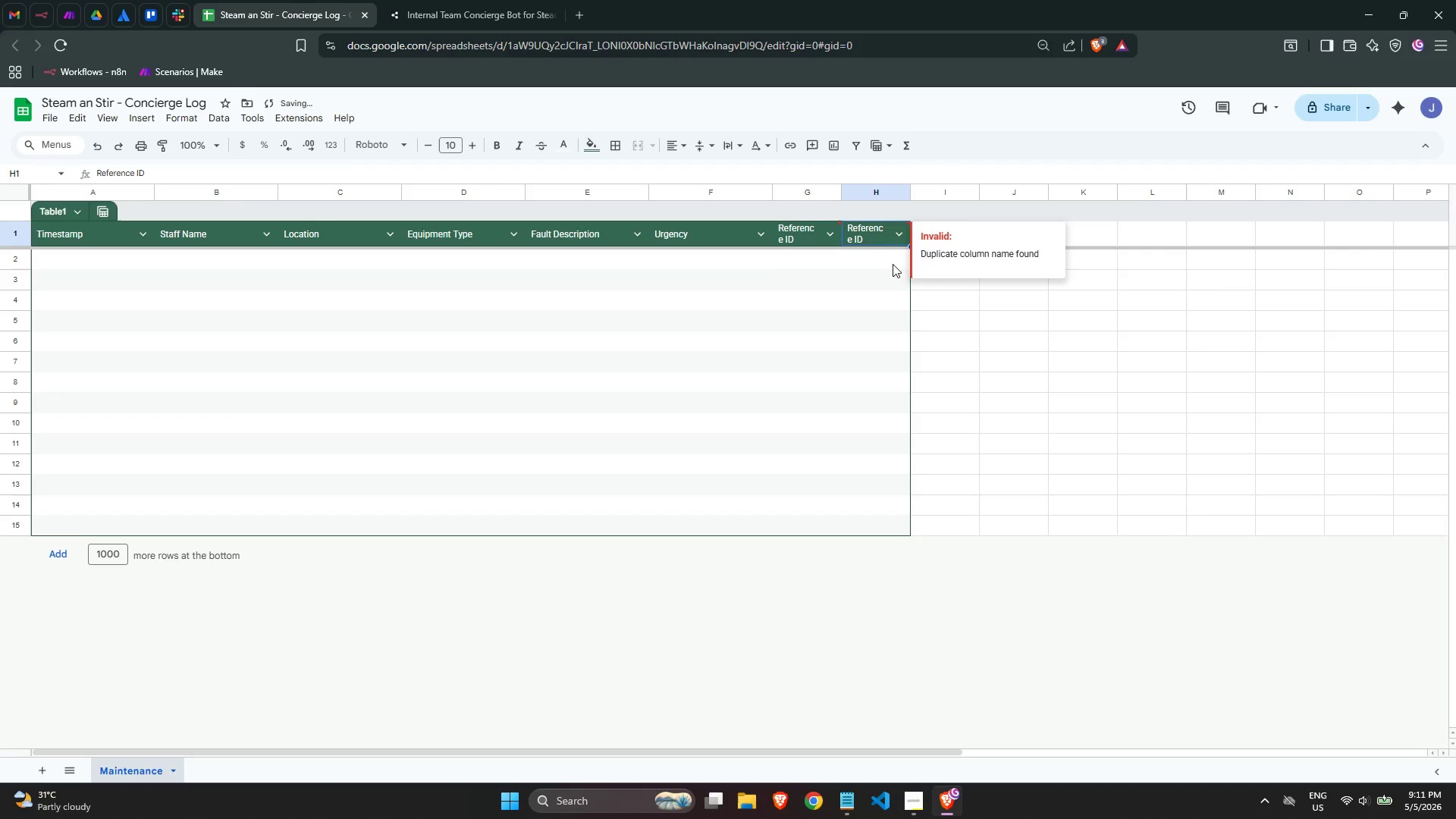 
key(Control+ControlLeft)
 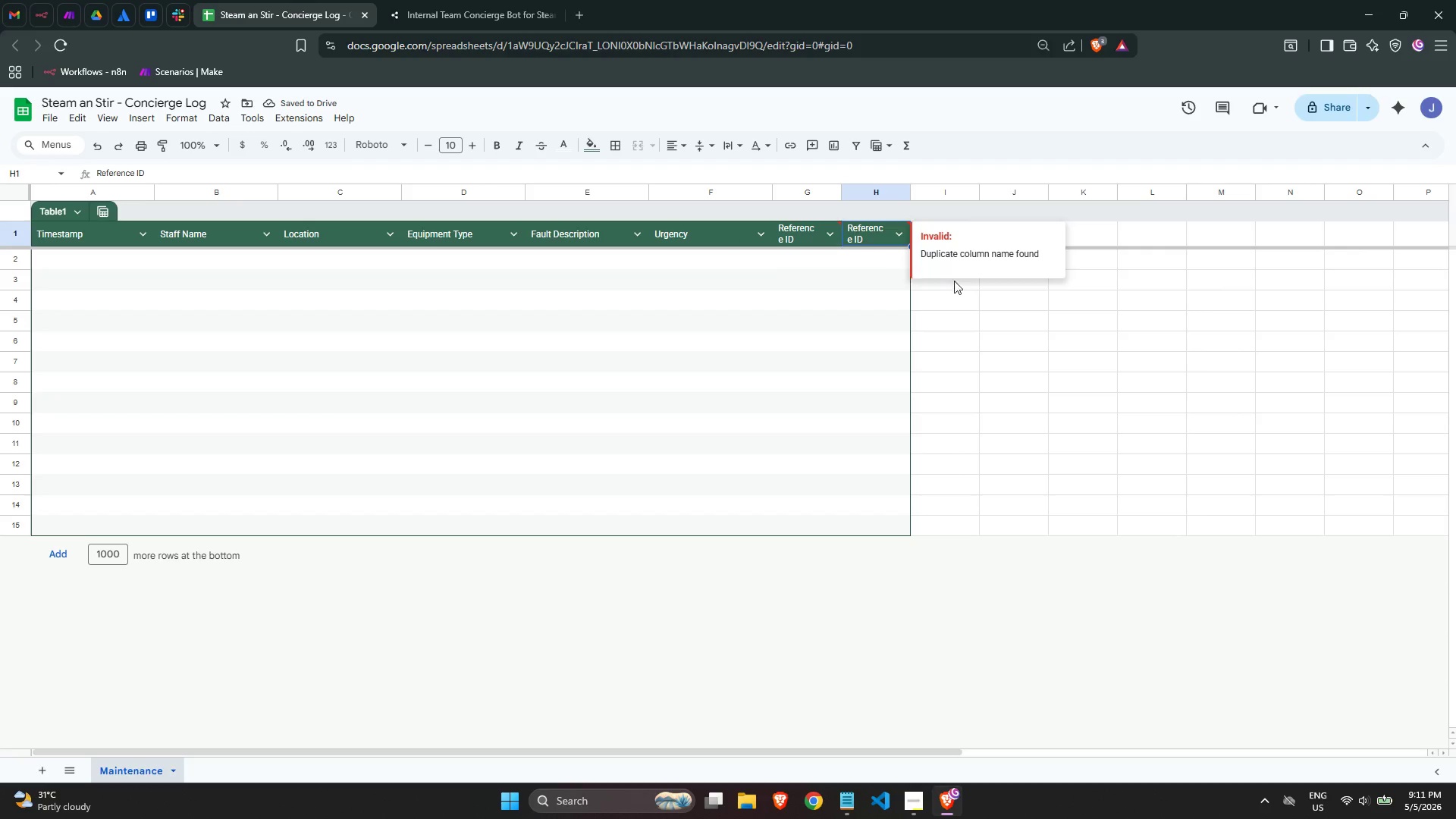 
key(Control+Z)
 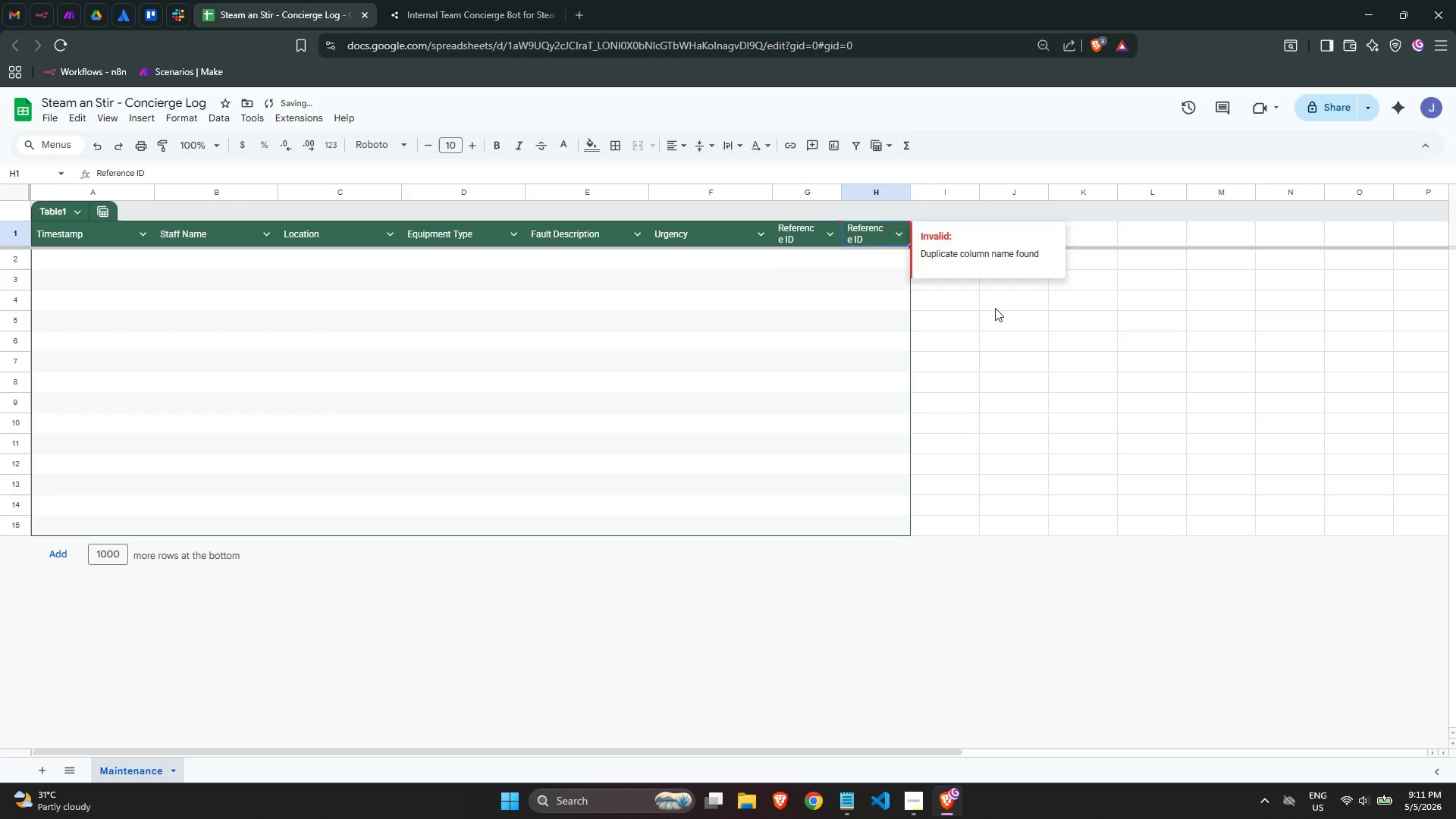 
left_click([995, 308])
 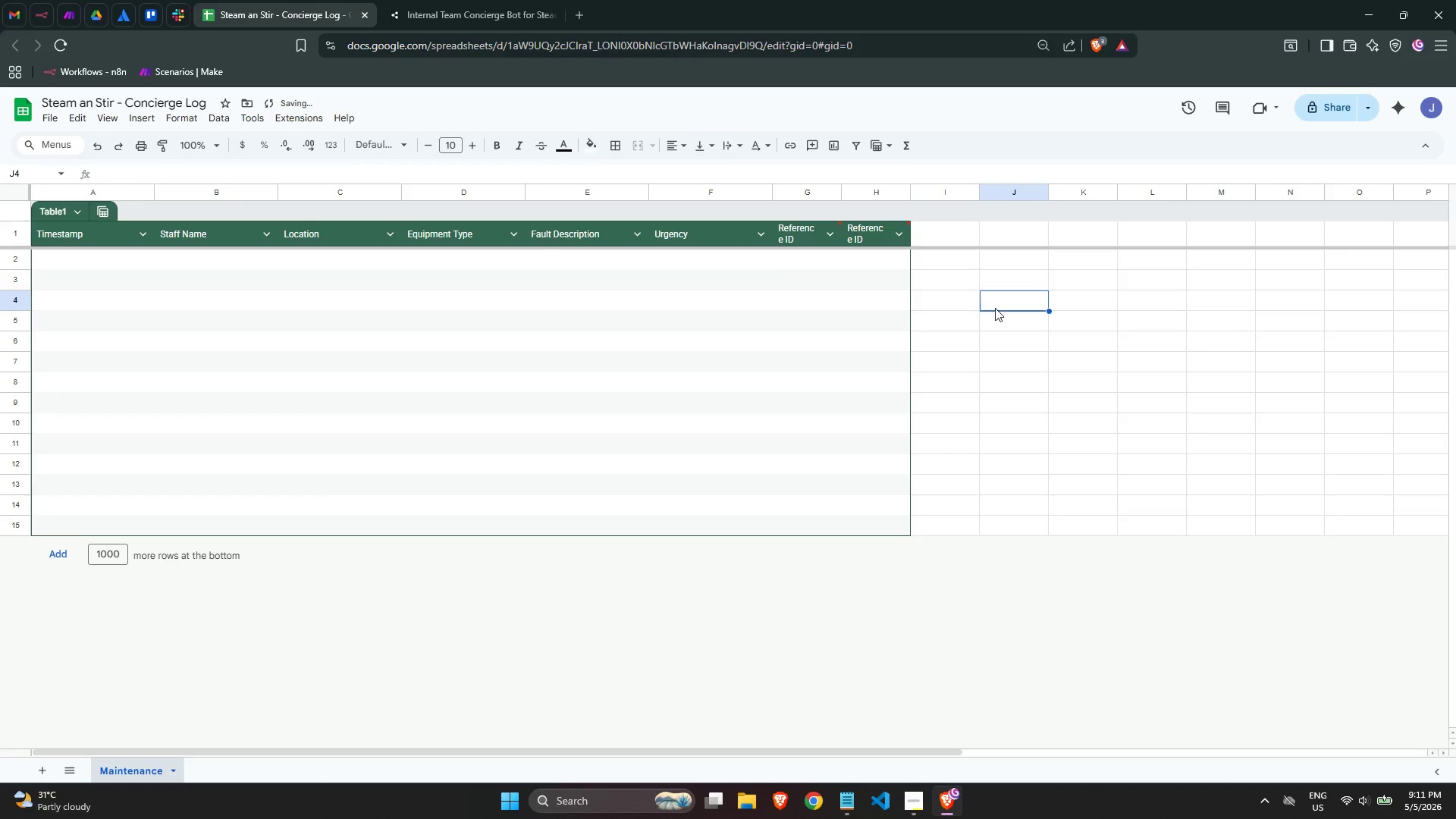 
key(Control+Z)
 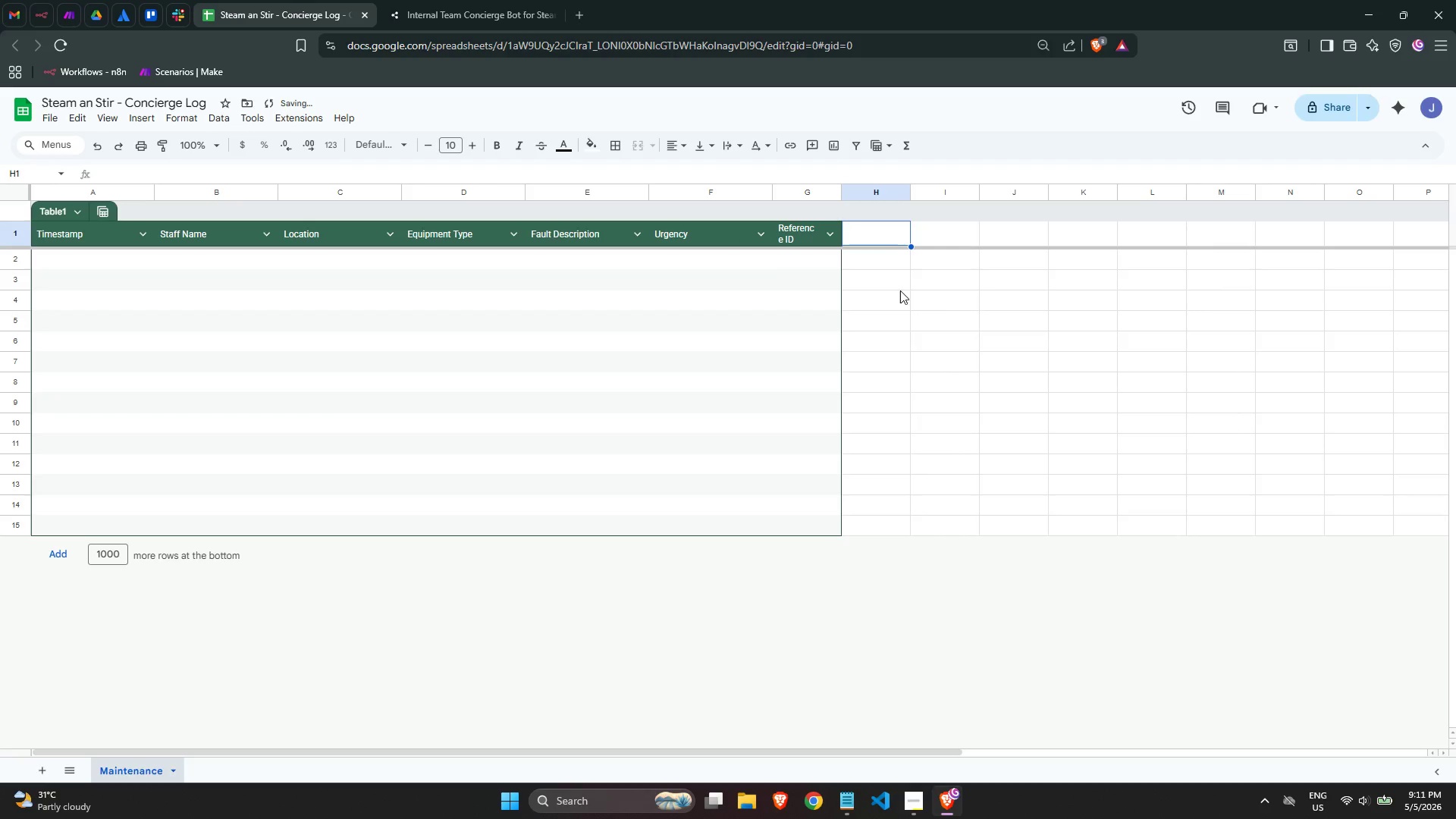 
left_click([896, 293])
 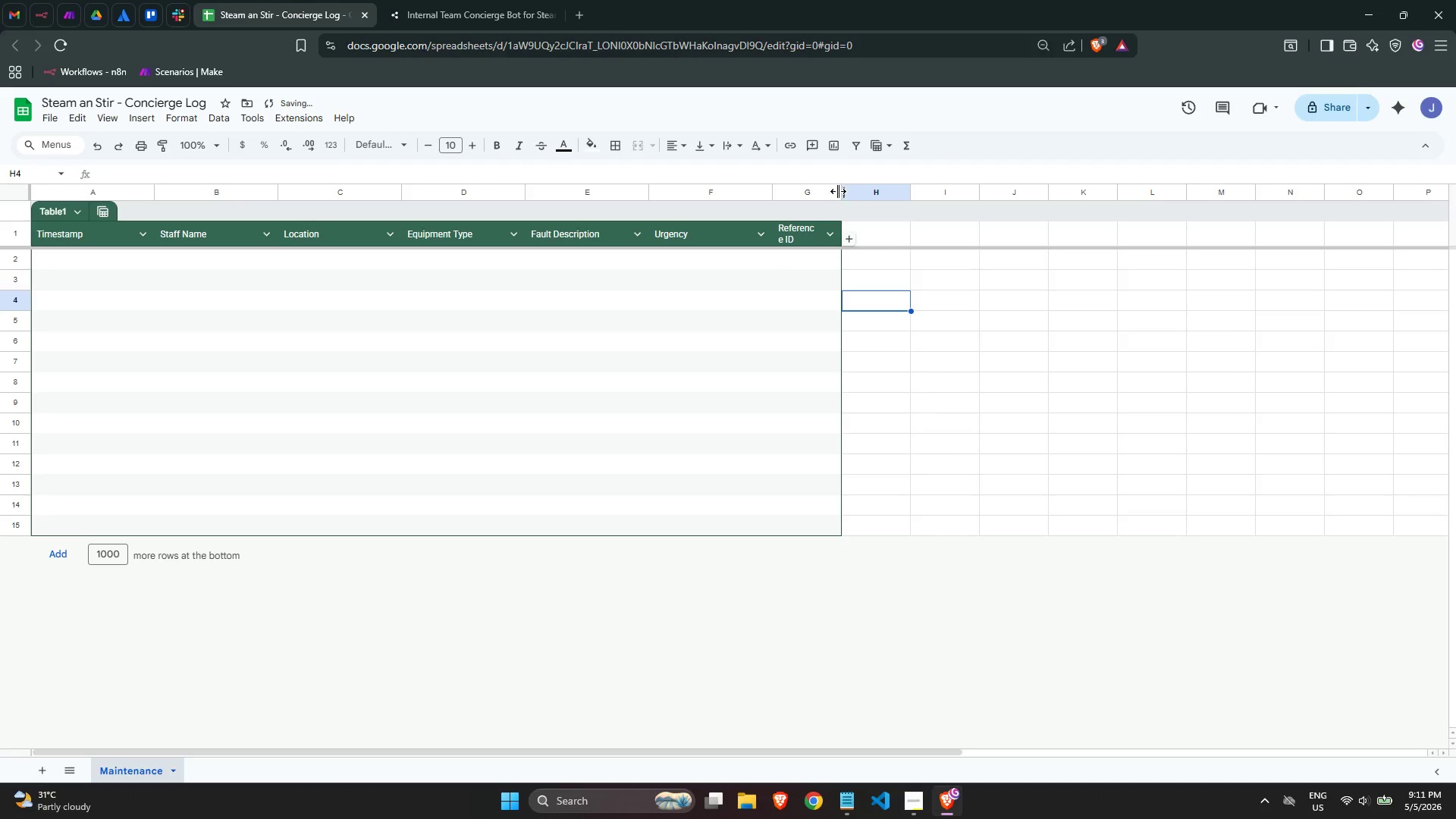 
left_click_drag(start_coordinate=[838, 191], to_coordinate=[908, 199])
 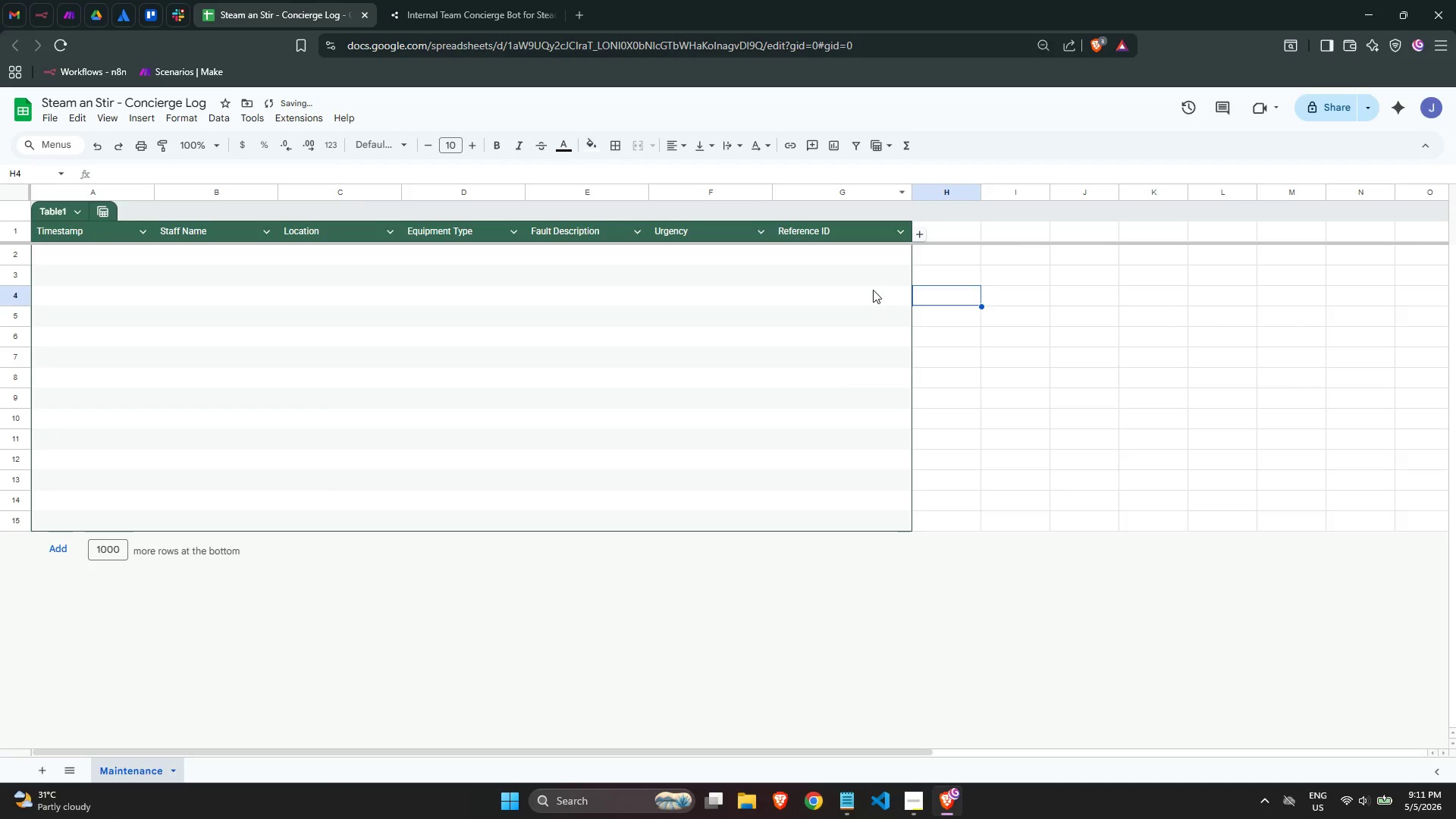 
left_click([872, 290])
 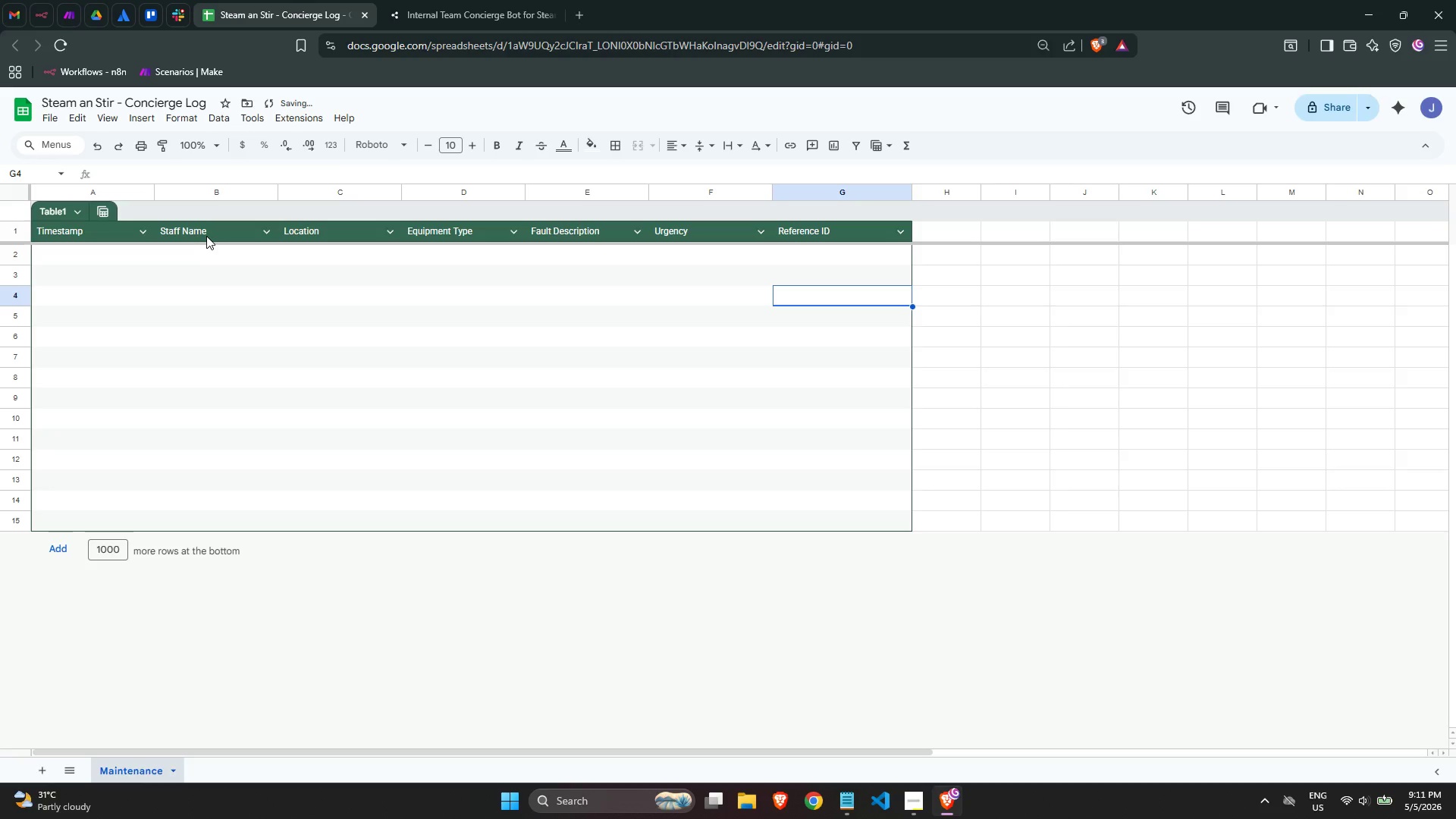 
left_click([205, 235])
 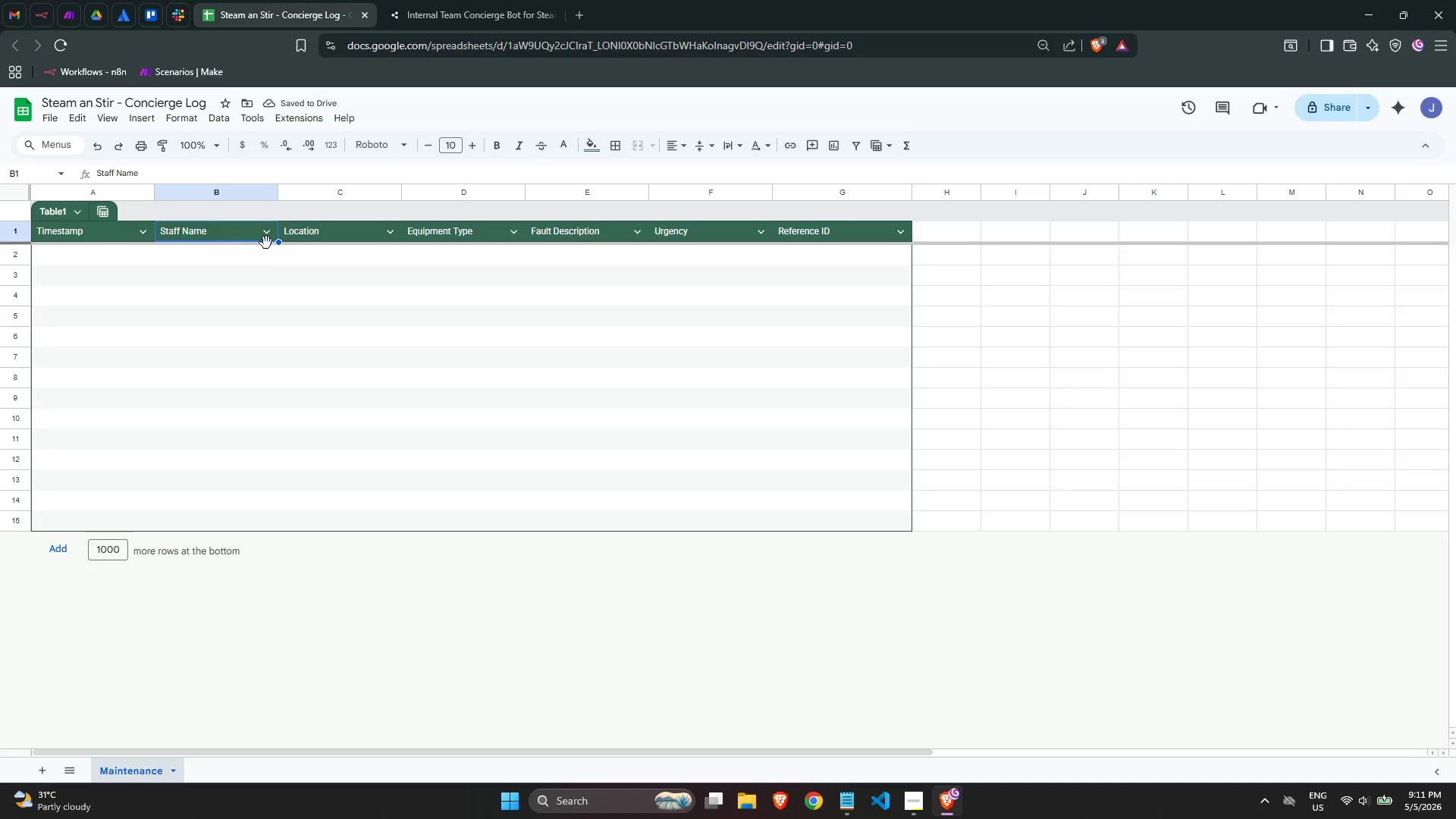 
left_click([266, 243])
 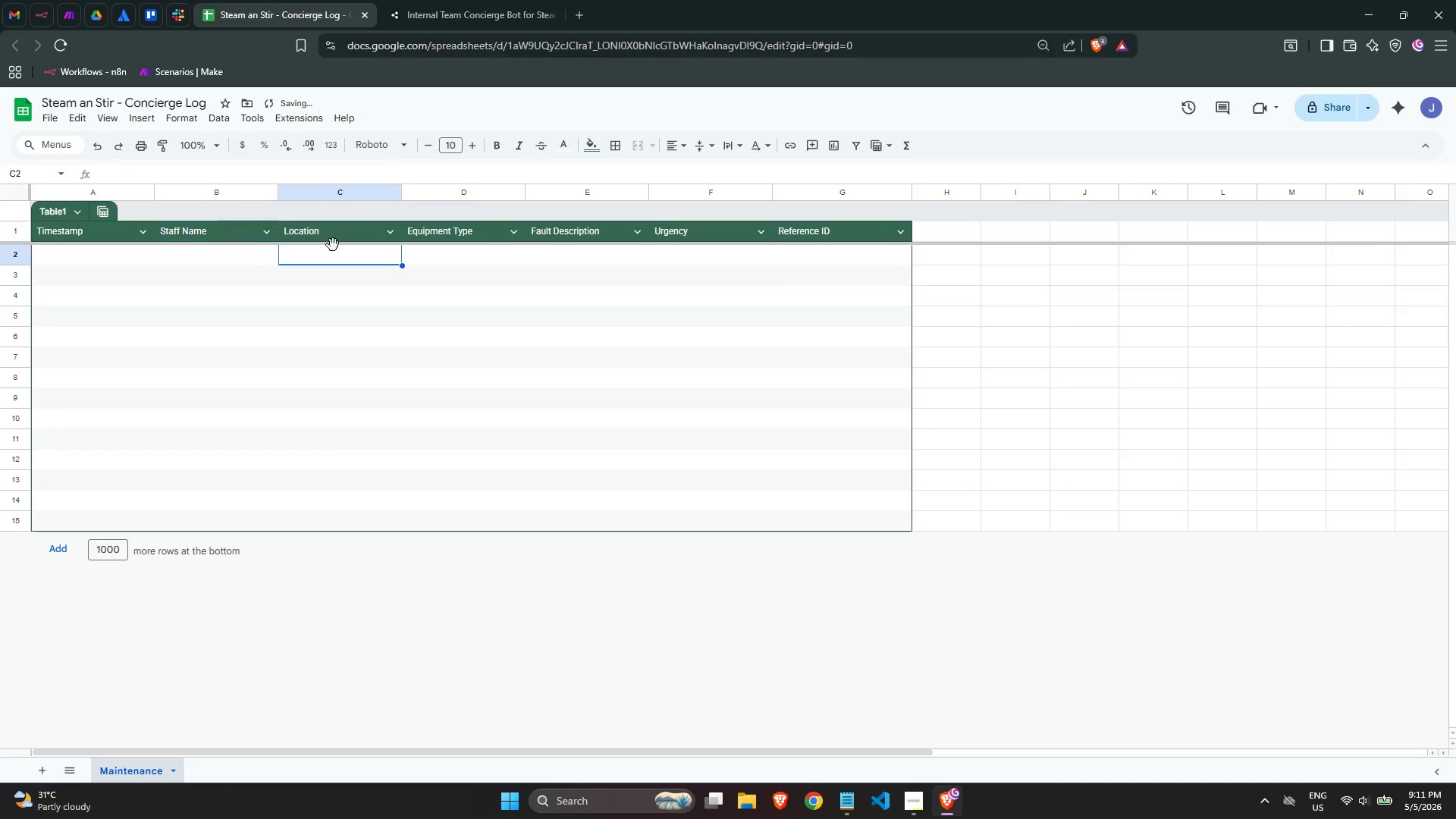 
double_click([496, 239])
 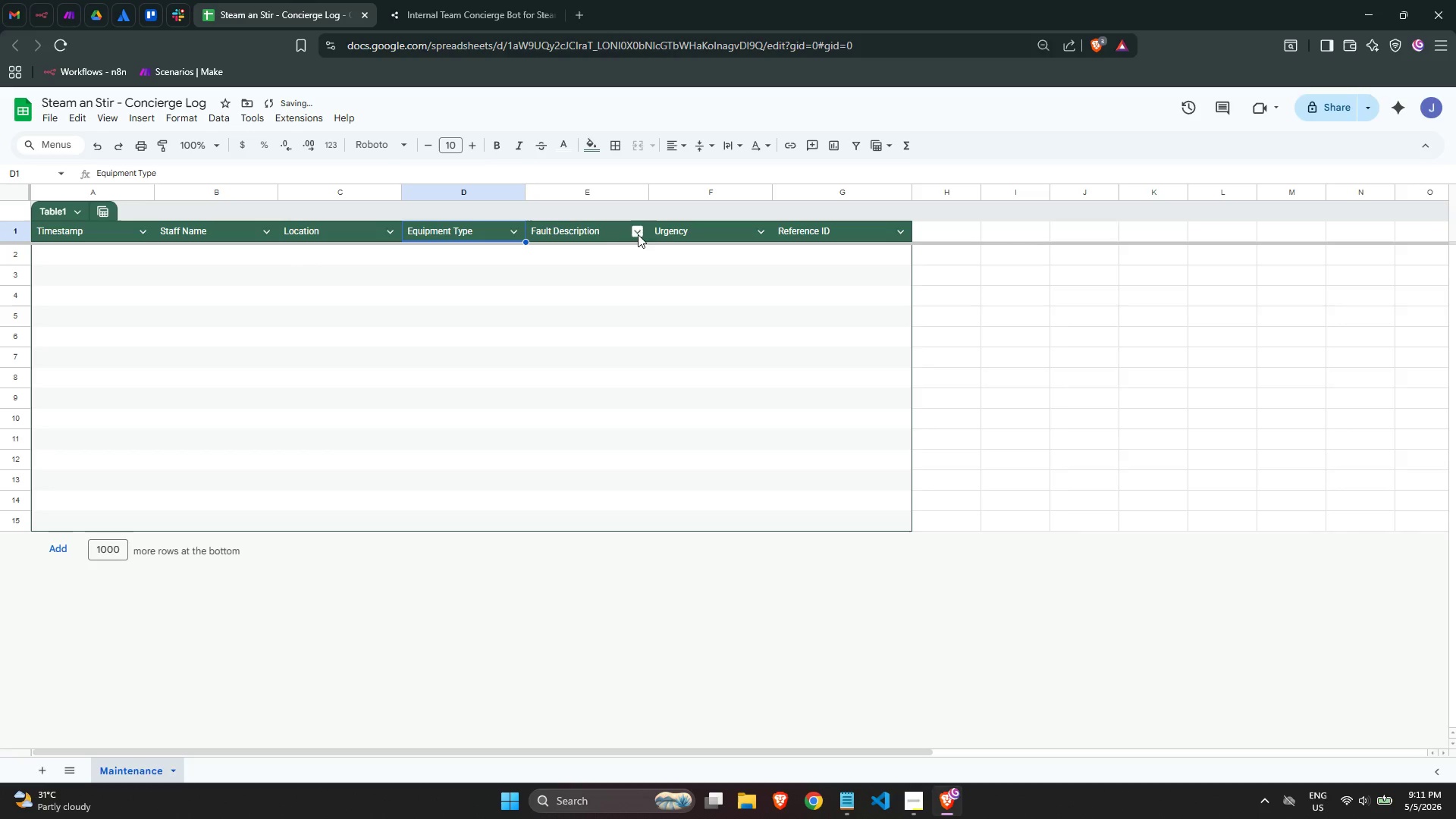 
left_click([603, 234])
 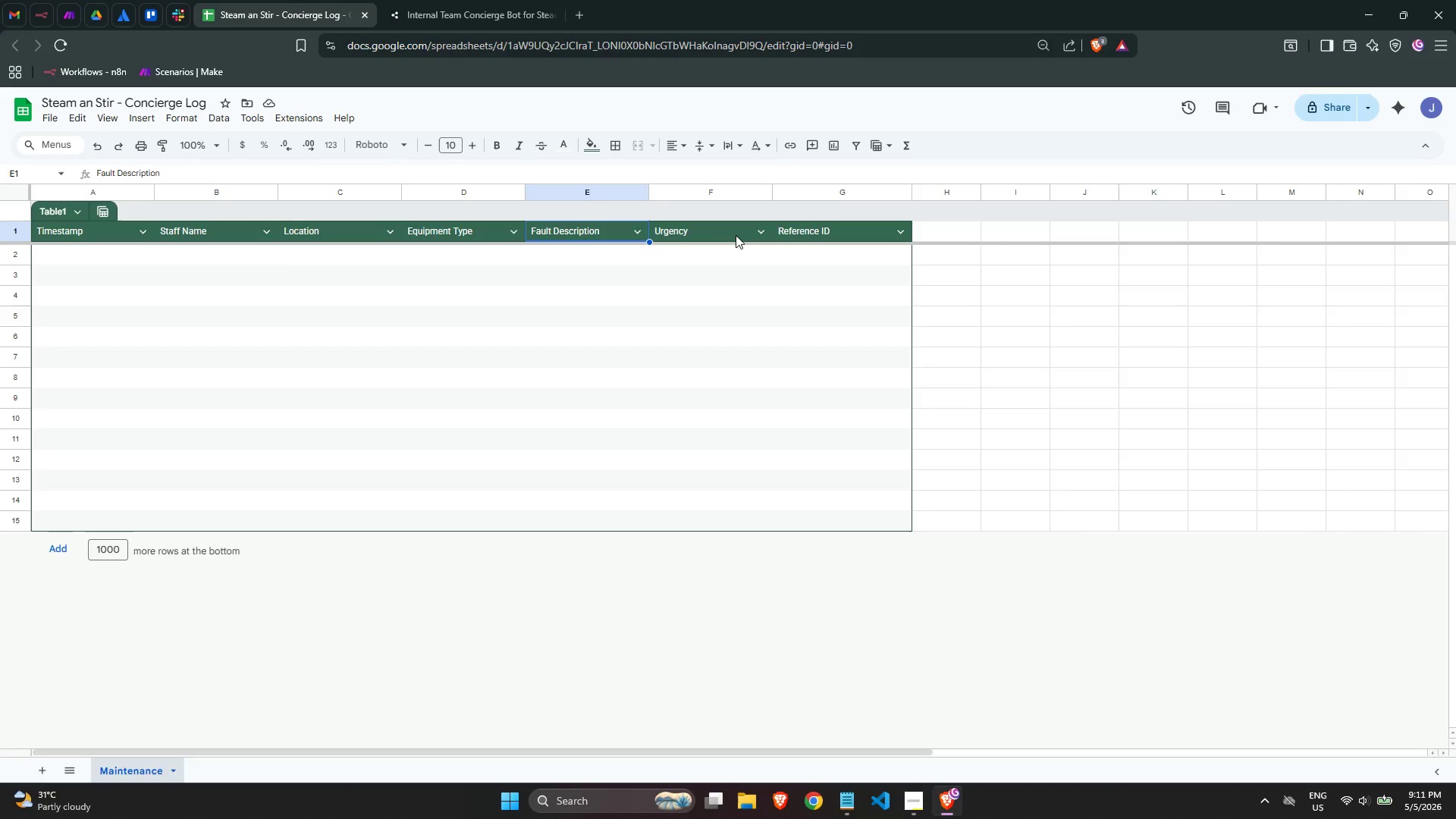 
wait(5.05)
 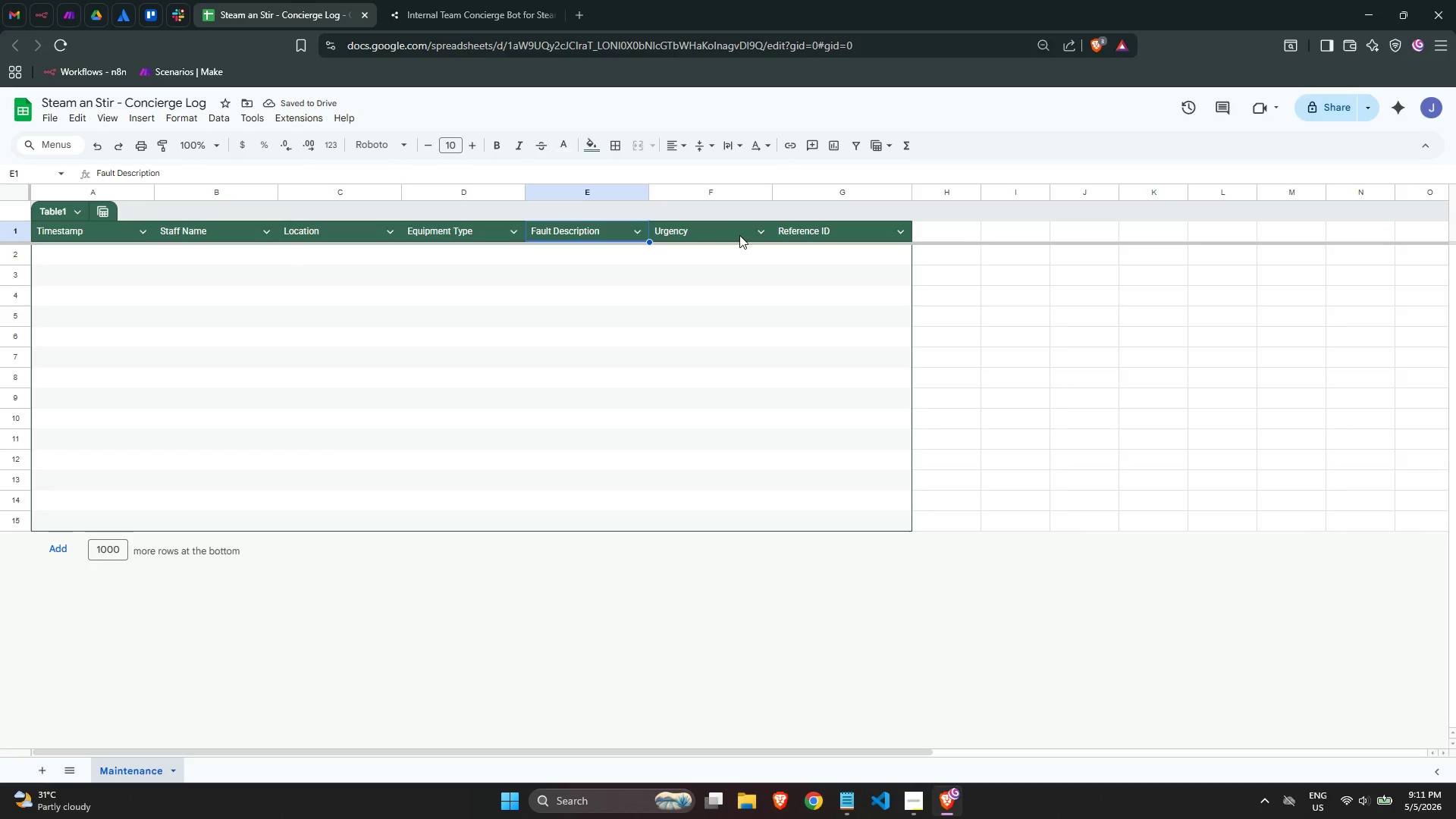 
left_click([722, 234])
 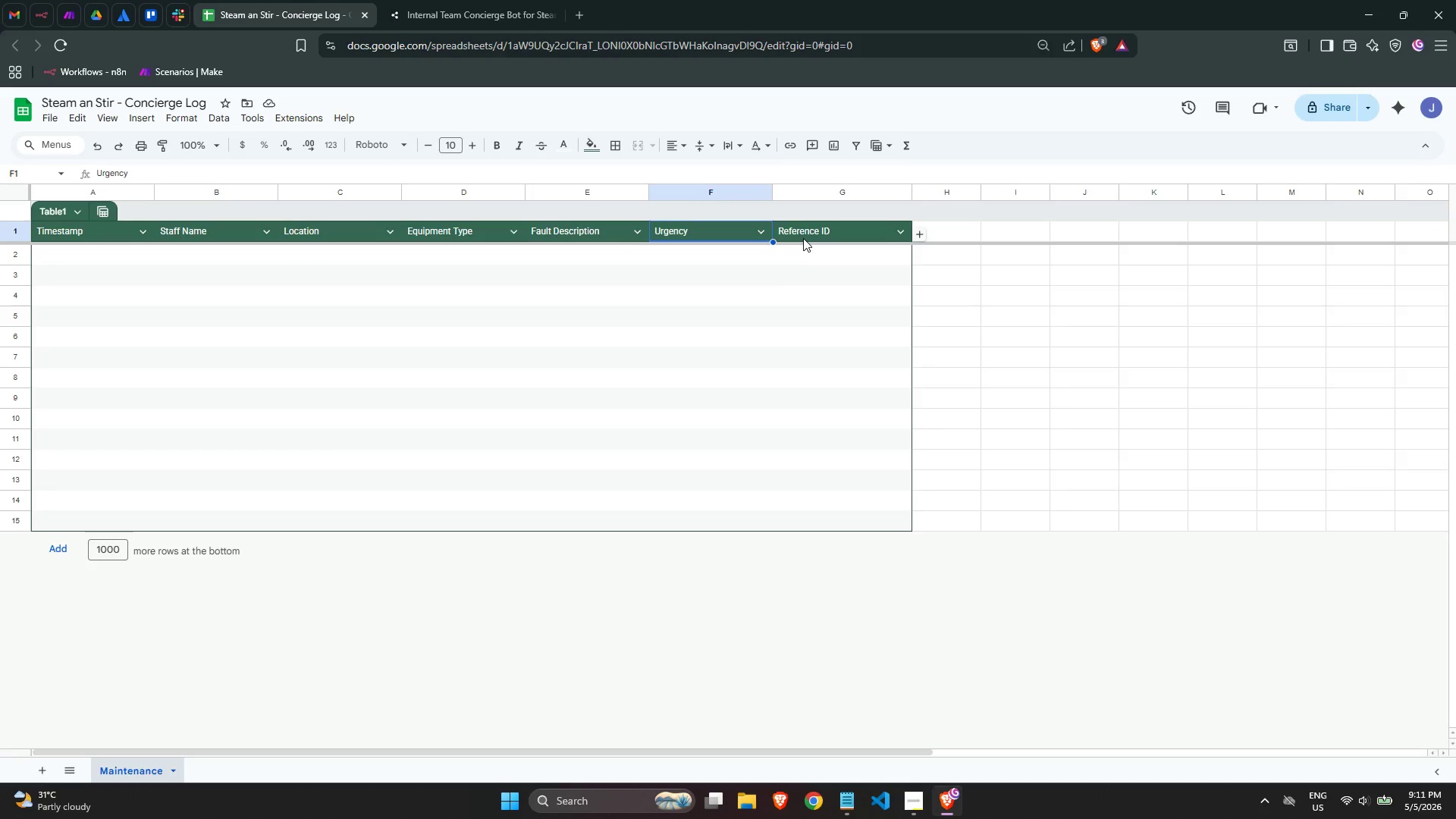 
left_click([803, 238])
 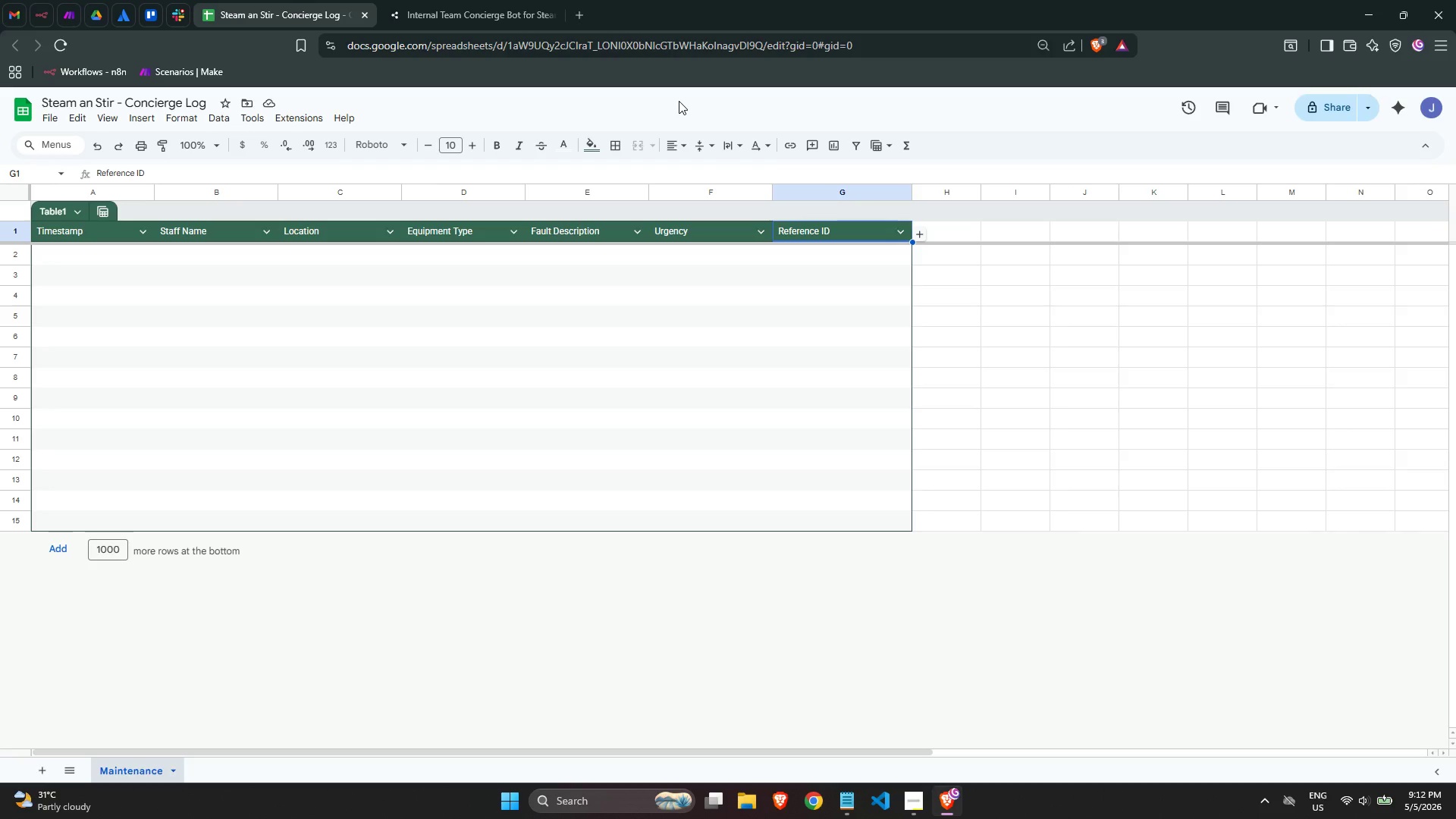 
wait(24.36)
 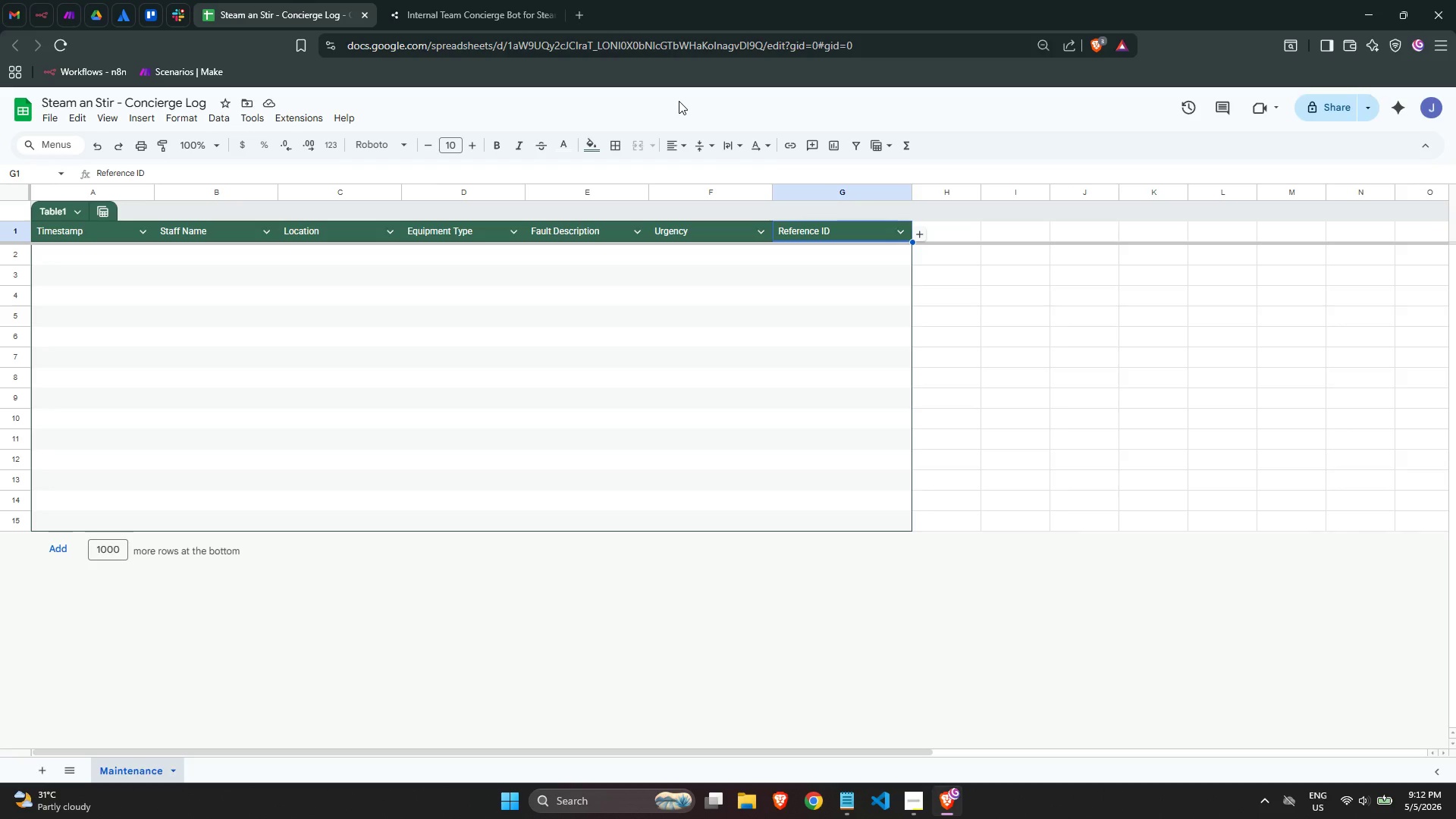 
left_click([820, 356])
 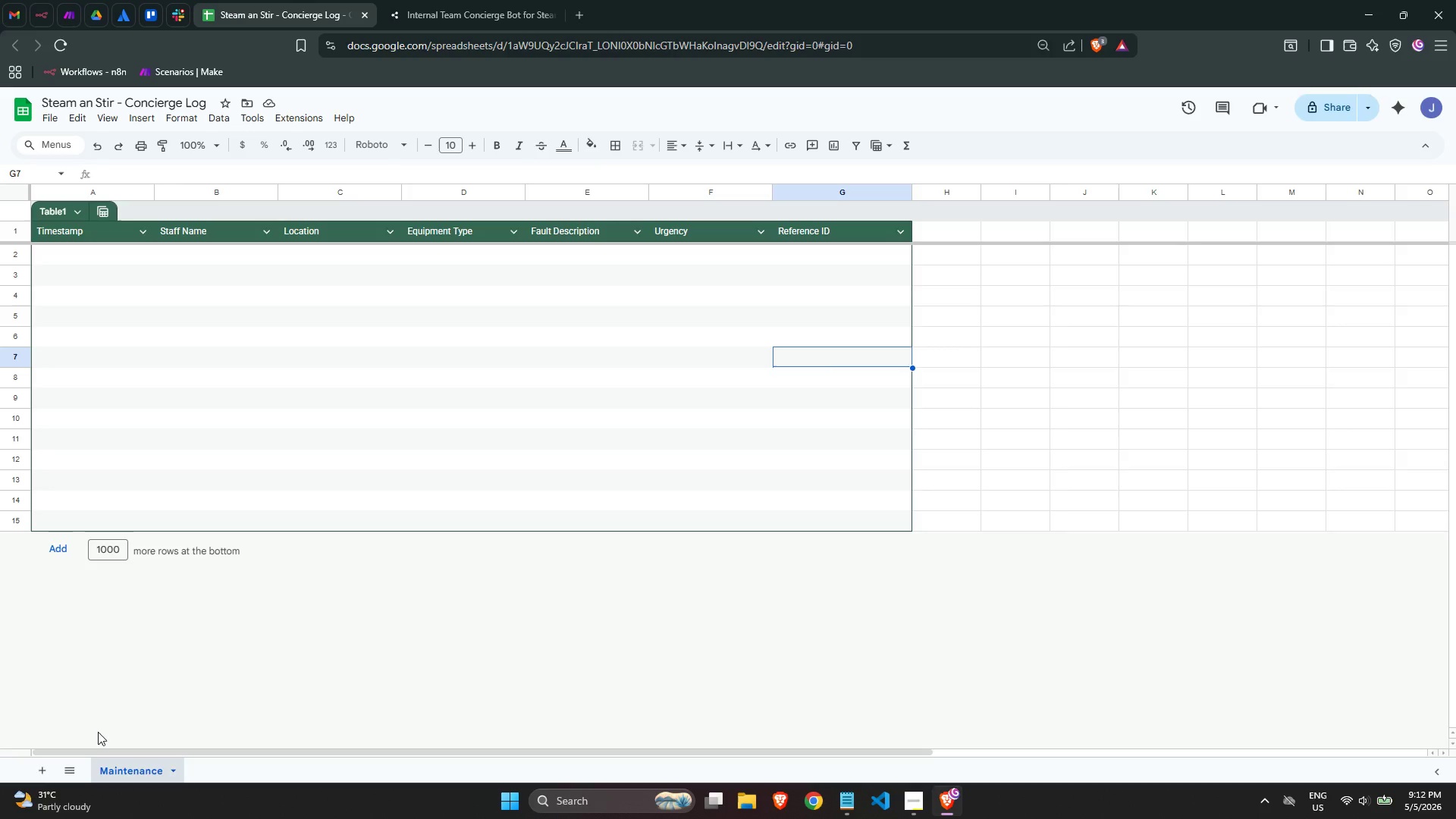 
left_click([46, 769])
 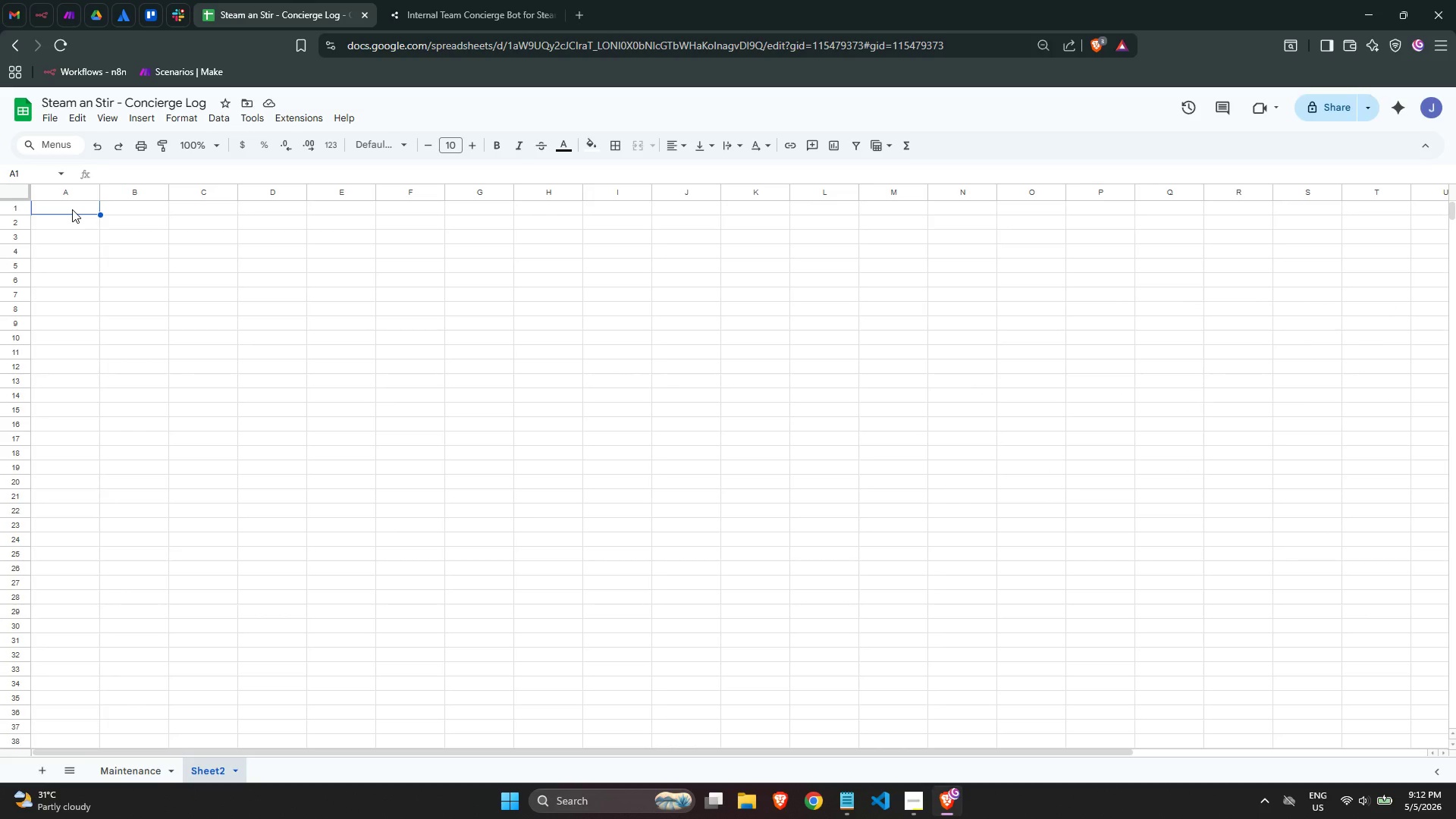 
wait(19.36)
 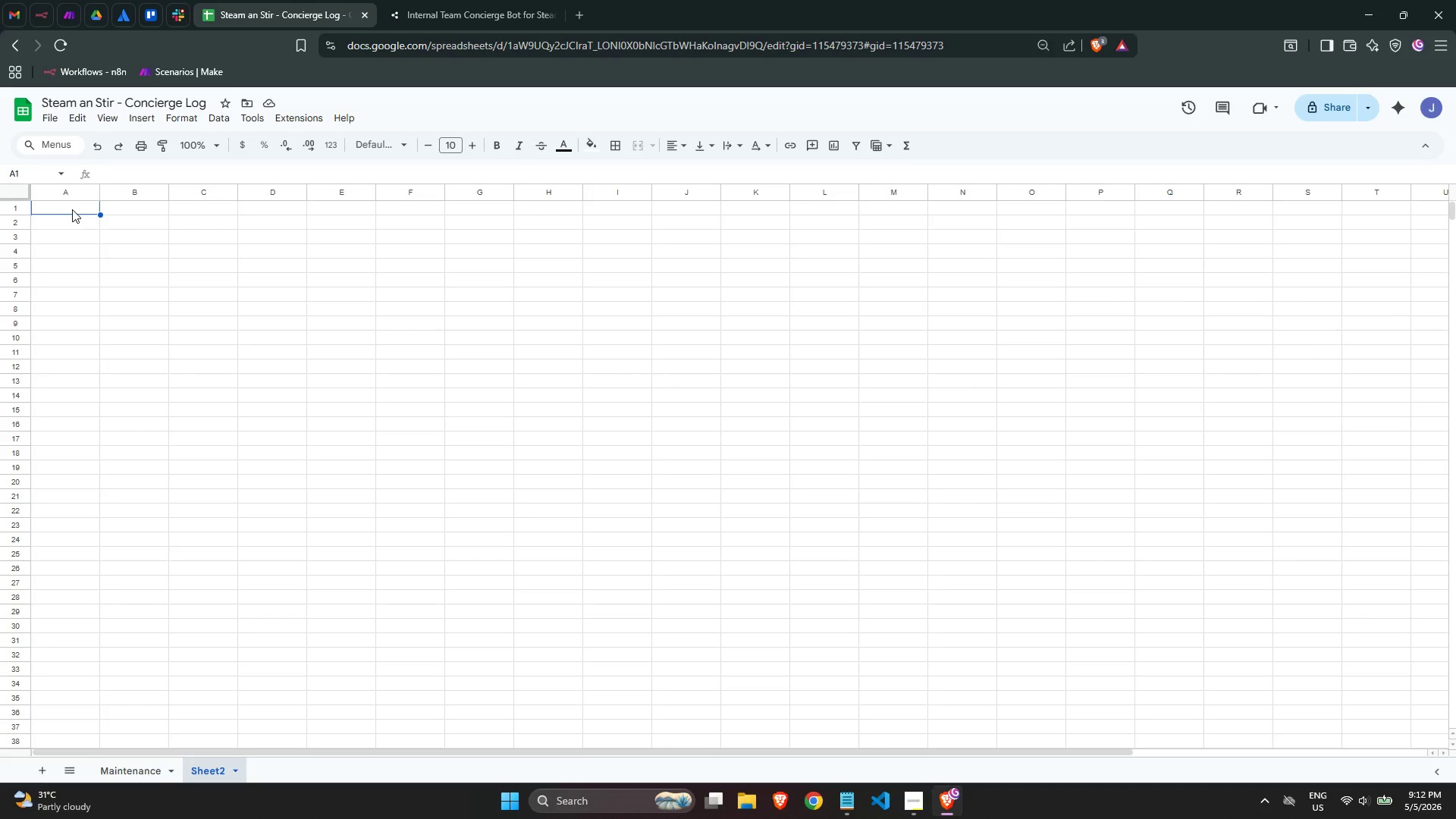 
double_click([215, 771])
 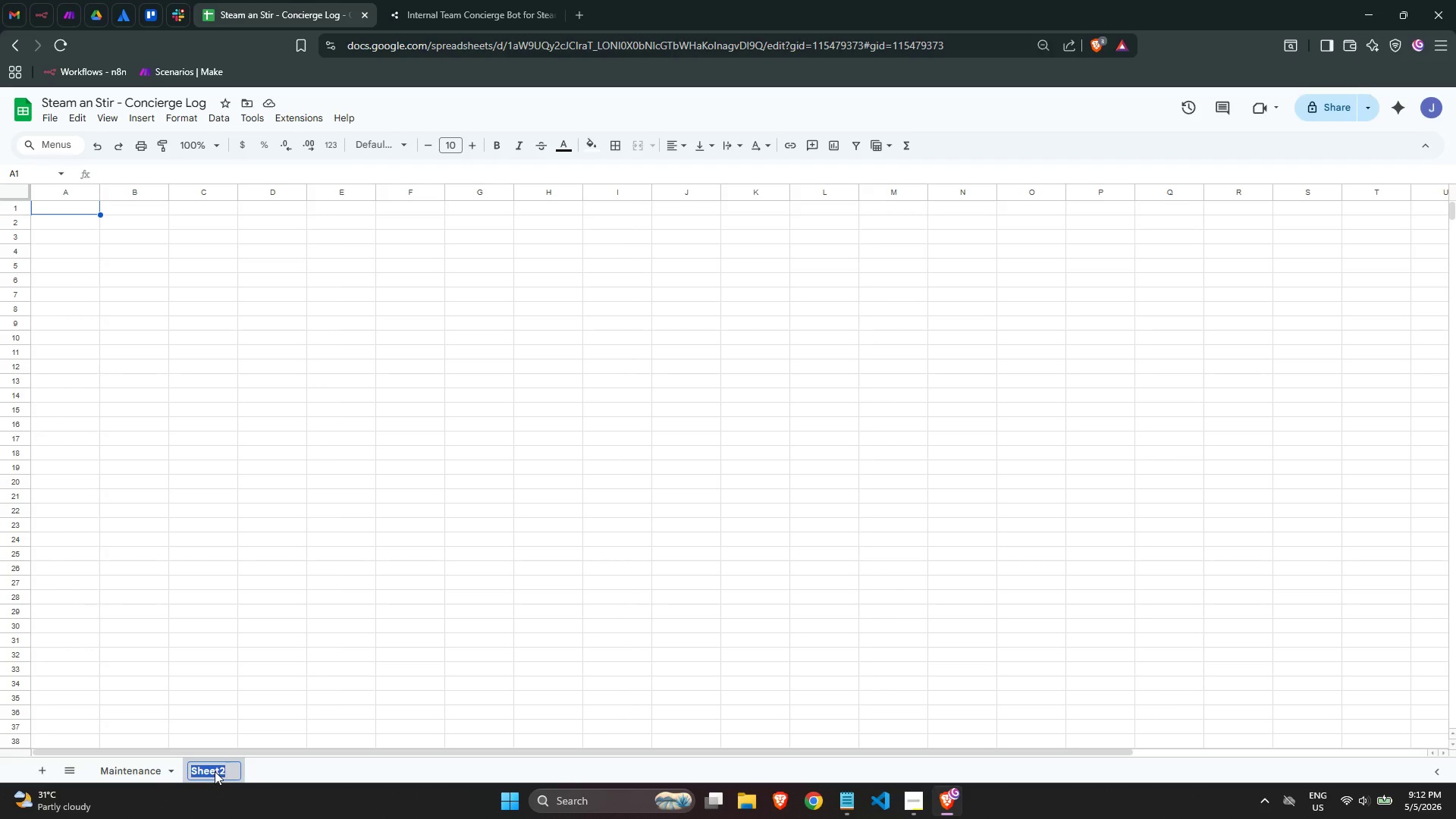 
type(Inventory)
 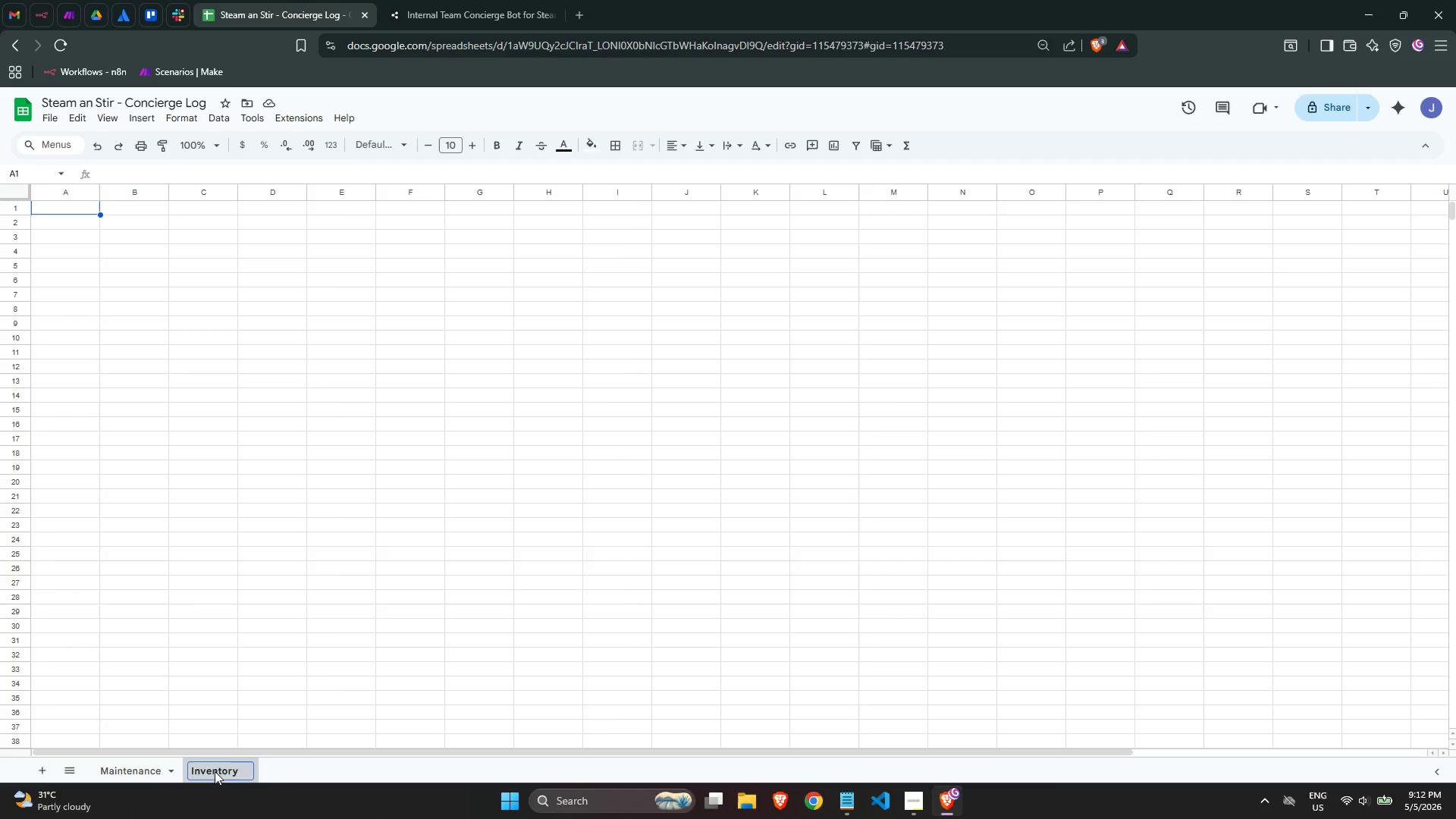 
left_click([178, 532])
 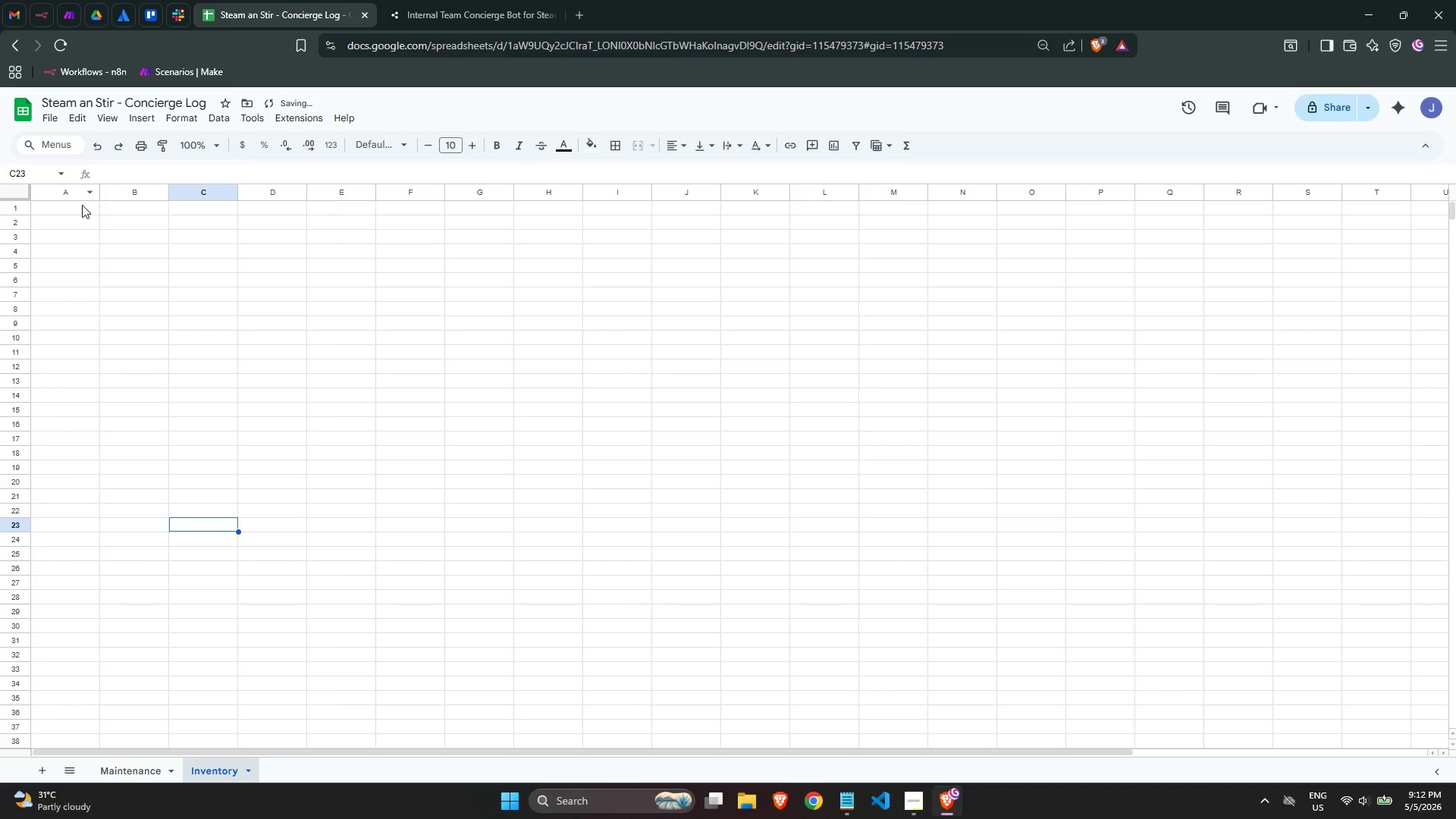 
left_click([76, 206])
 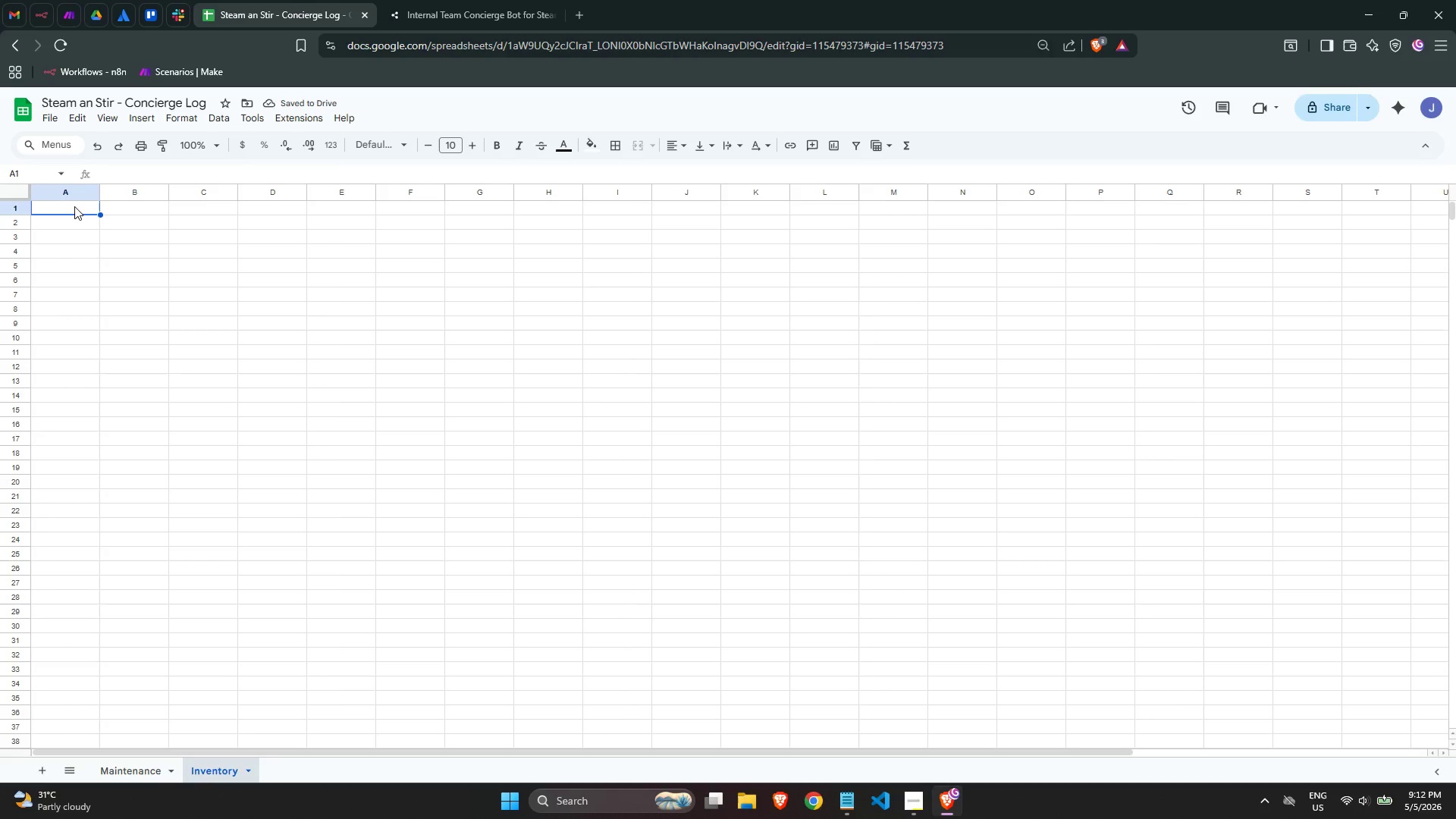 
type(Timestamp )
key(Backspace)
key(Tab)
 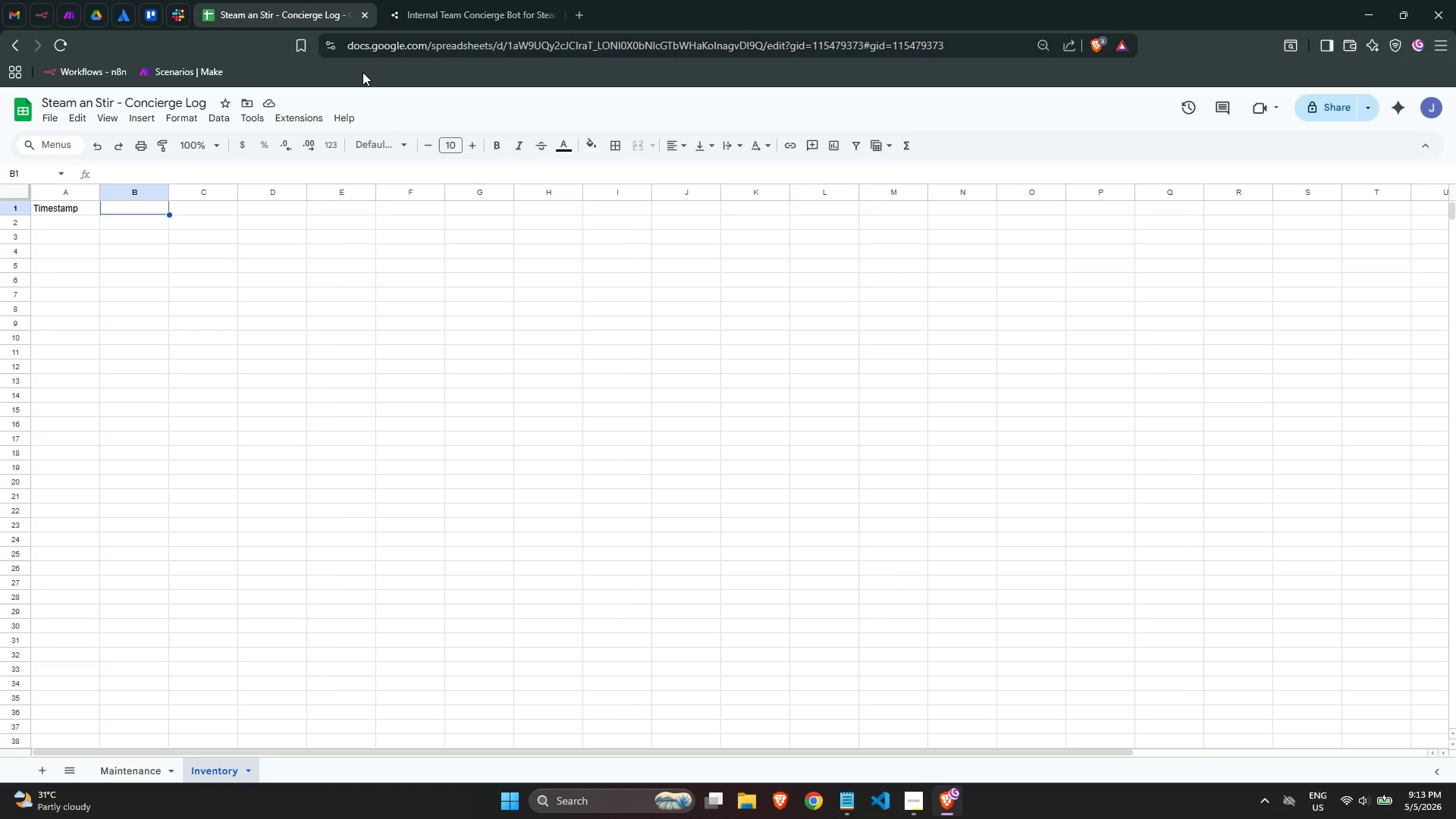 
wait(48.88)
 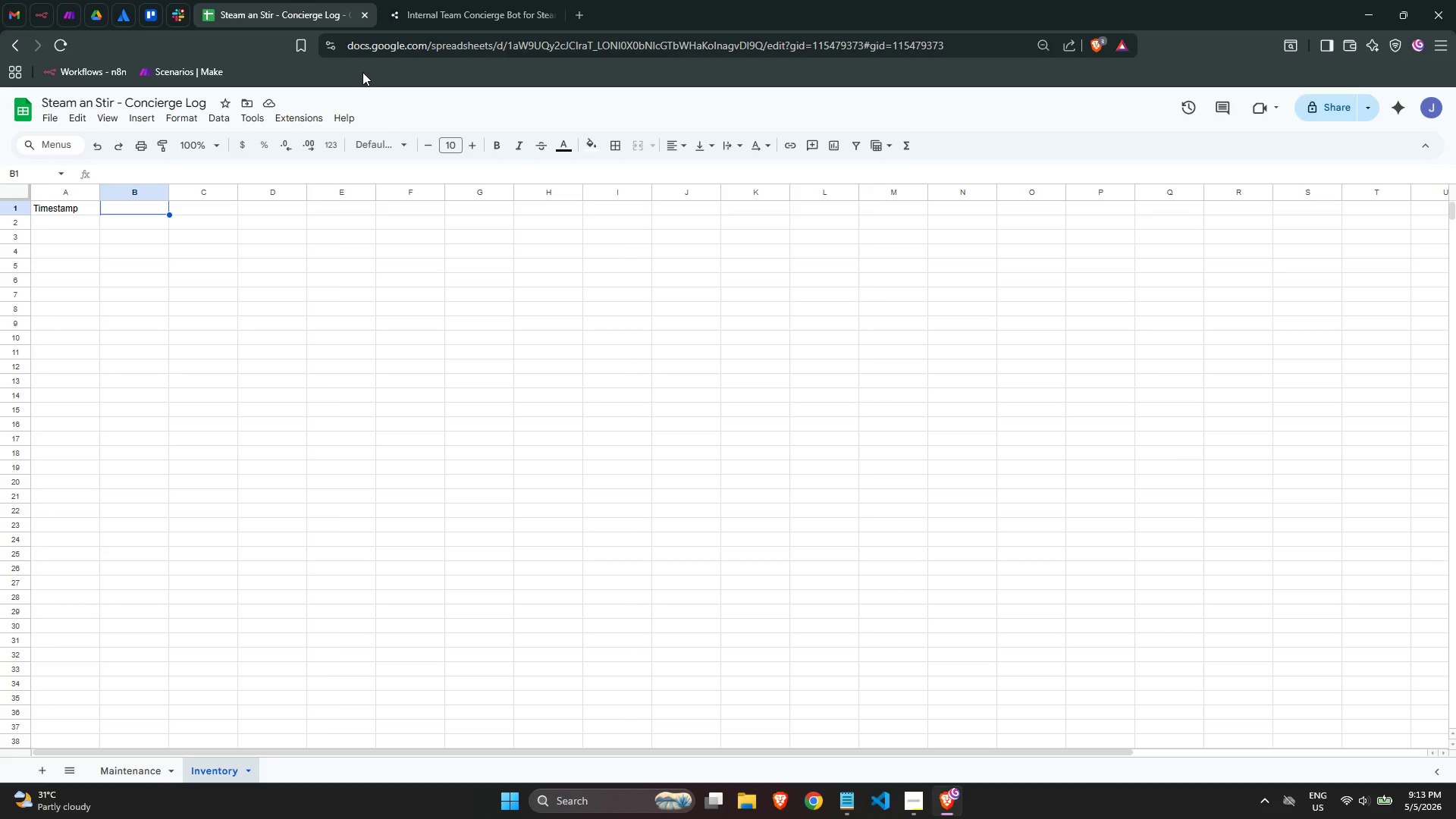 
type(Staff Nmae)
key(Backspace)
key(Backspace)
key(Backspace)
type(ame)
key(Tab)
 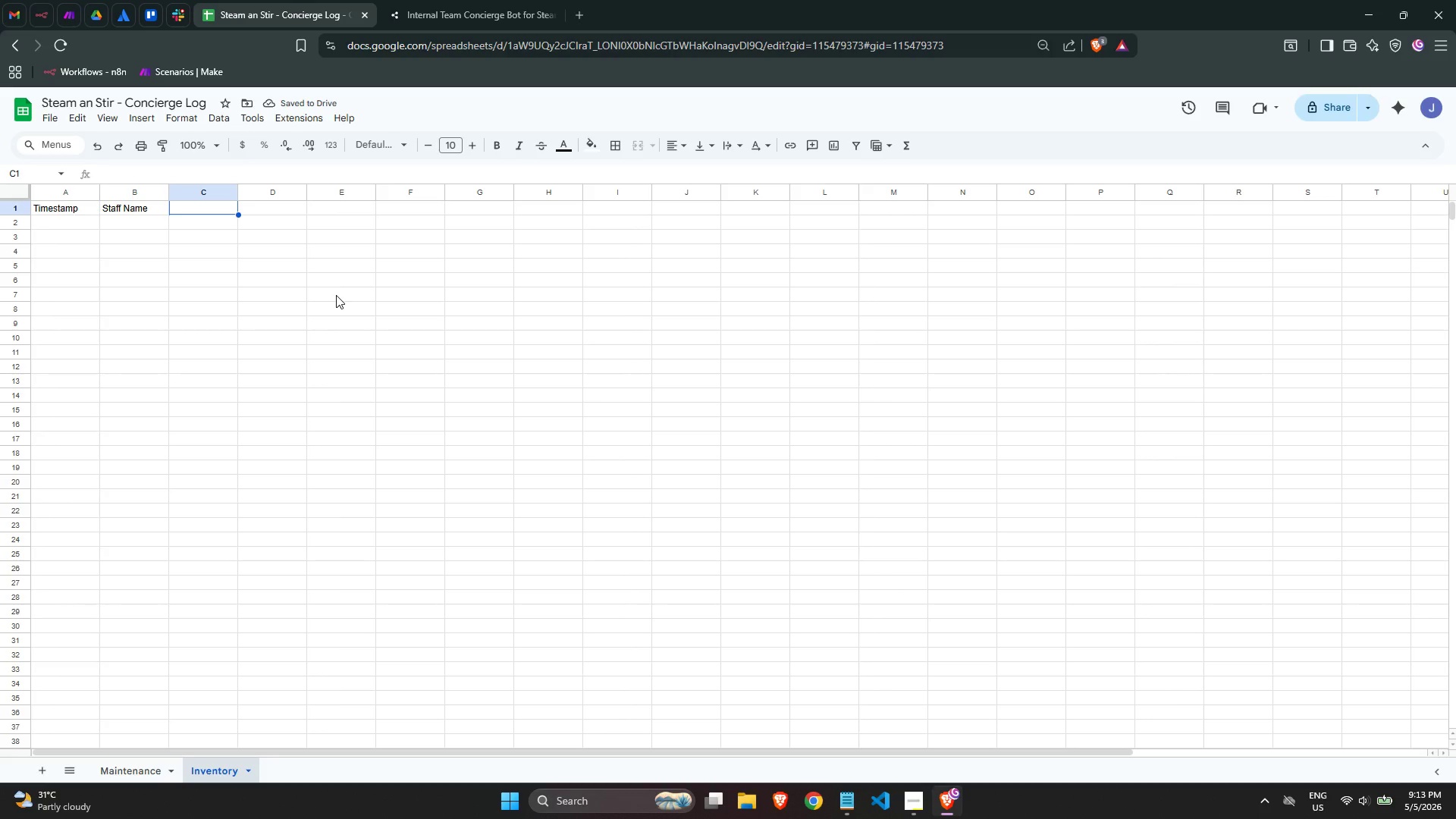 
wait(9.02)
 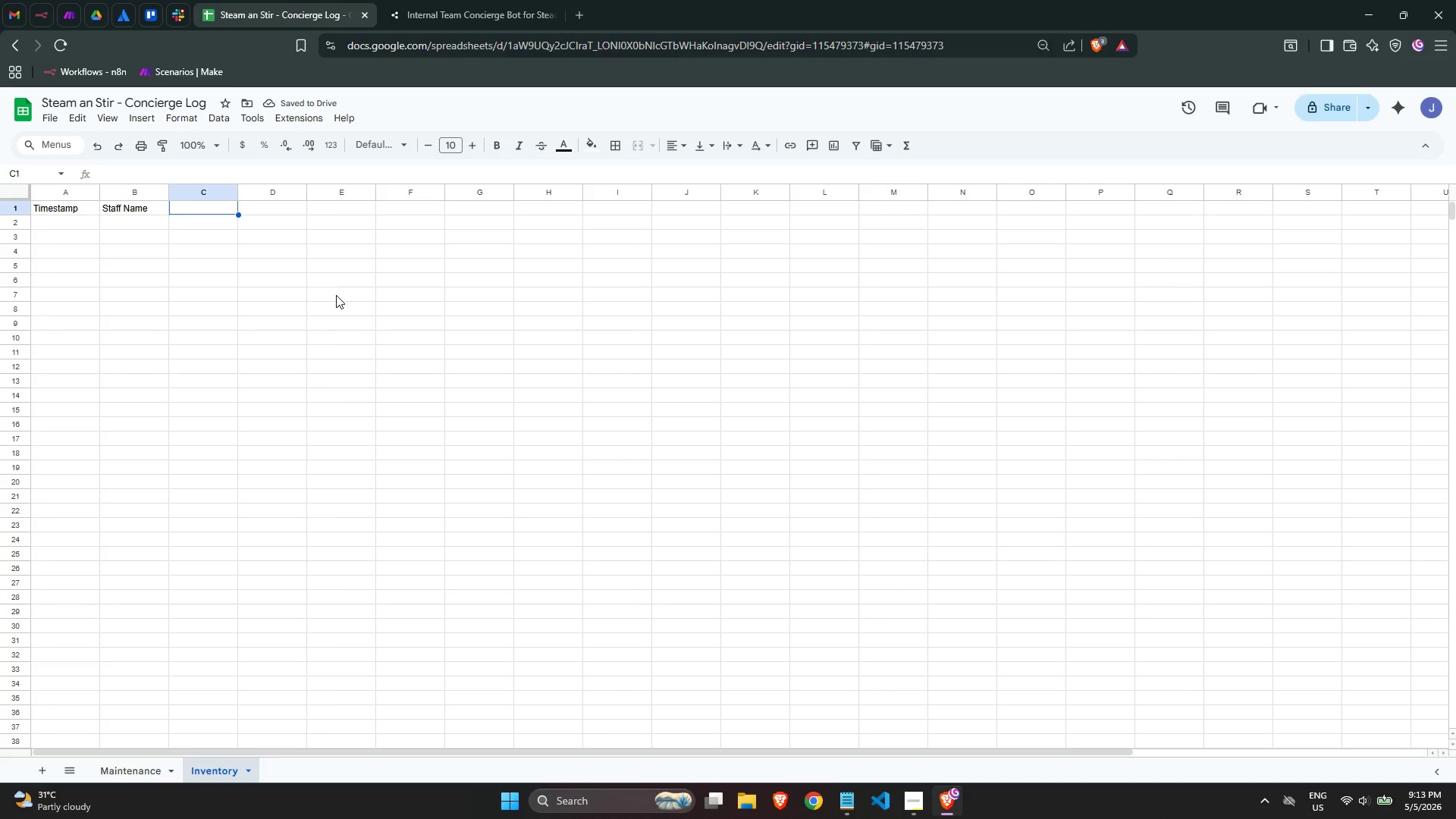 
type(Location)
key(Tab)
type(Item)
key(Tab)
type(Qty Remaining)
key(Tab)
type(Reference ID)
key(Tab)
 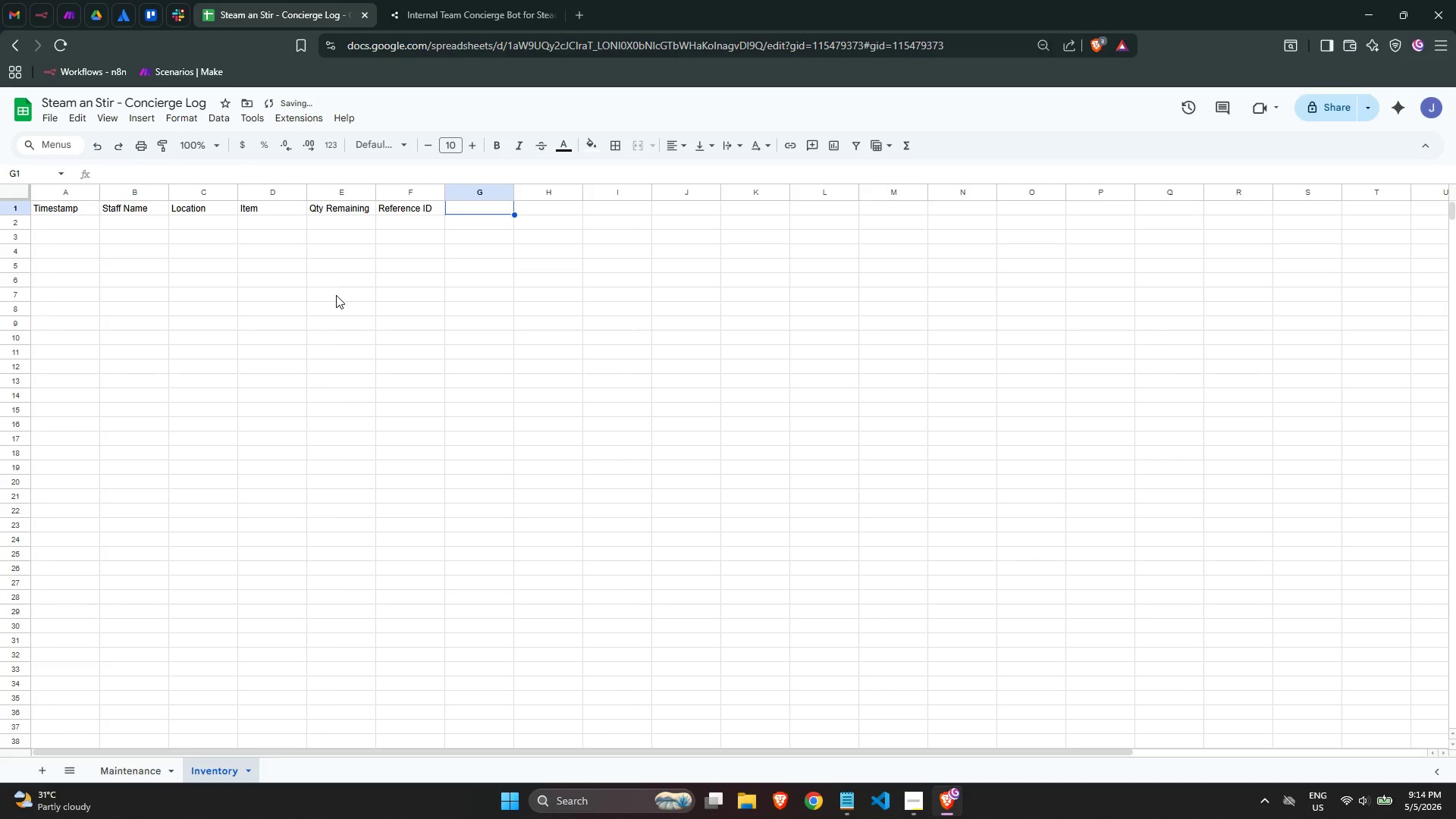 
left_click_drag(start_coordinate=[40, 211], to_coordinate=[410, 273])
 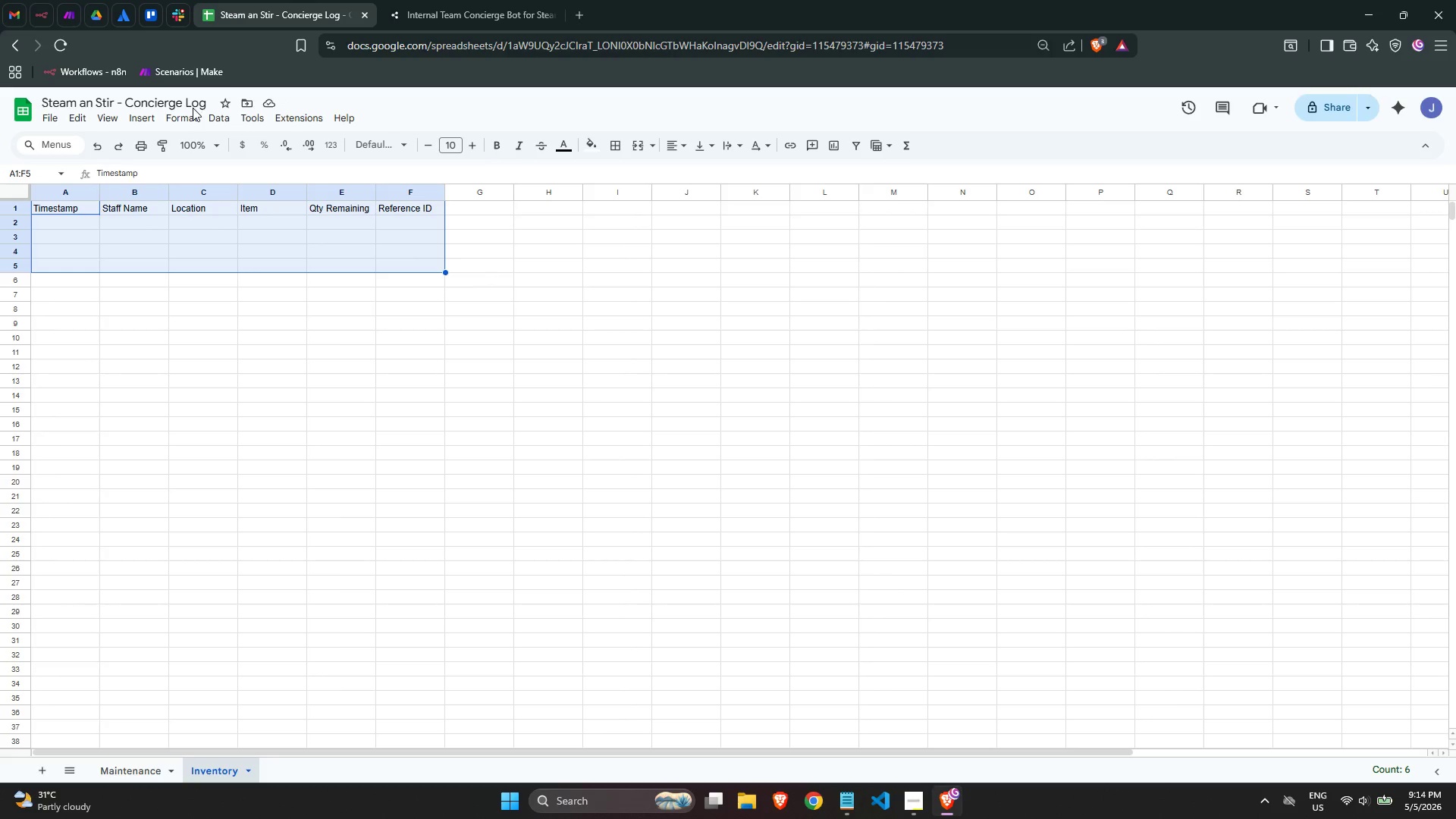 
left_click([193, 117])
 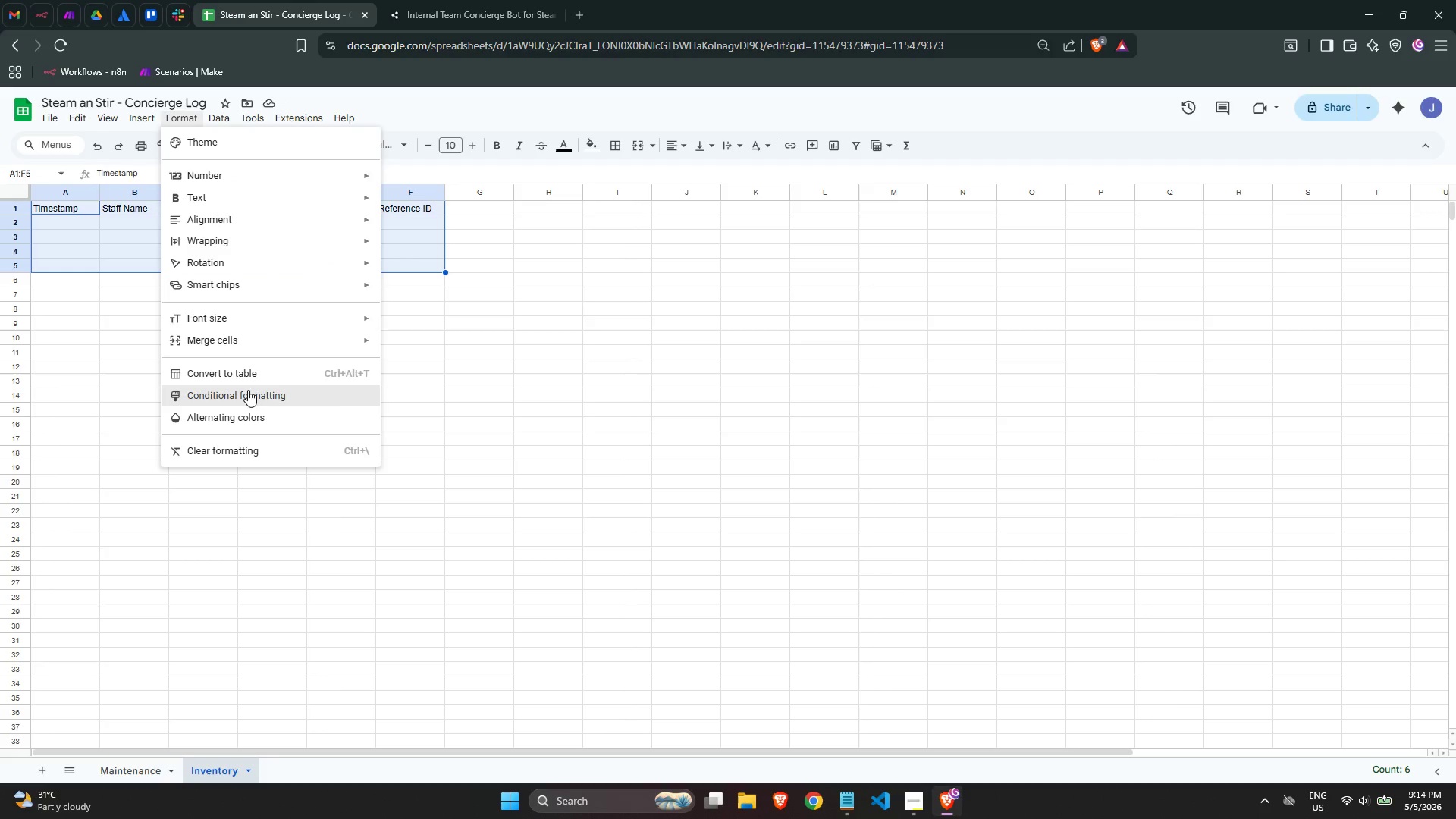 
left_click([239, 380])
 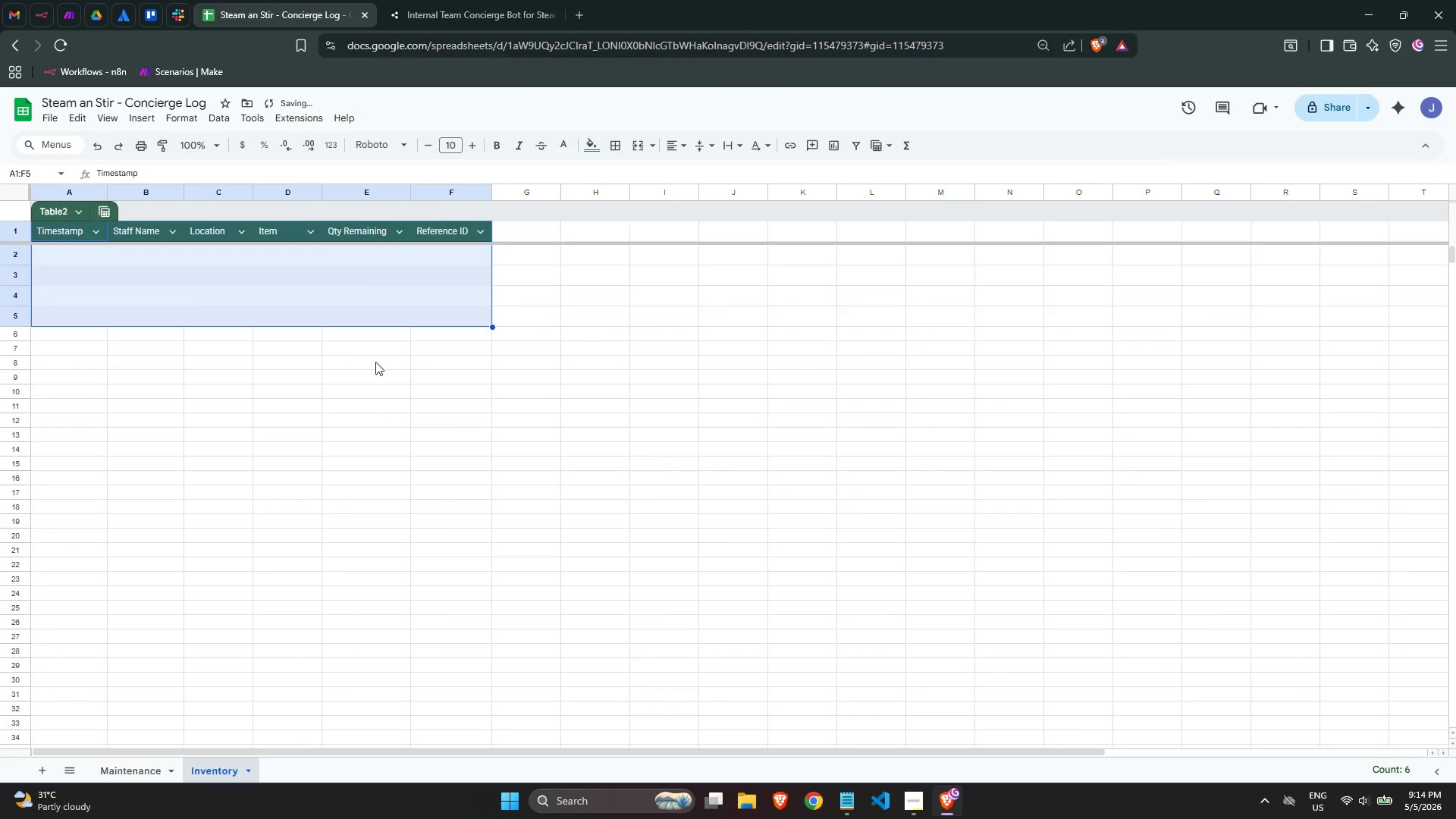 
left_click([378, 362])
 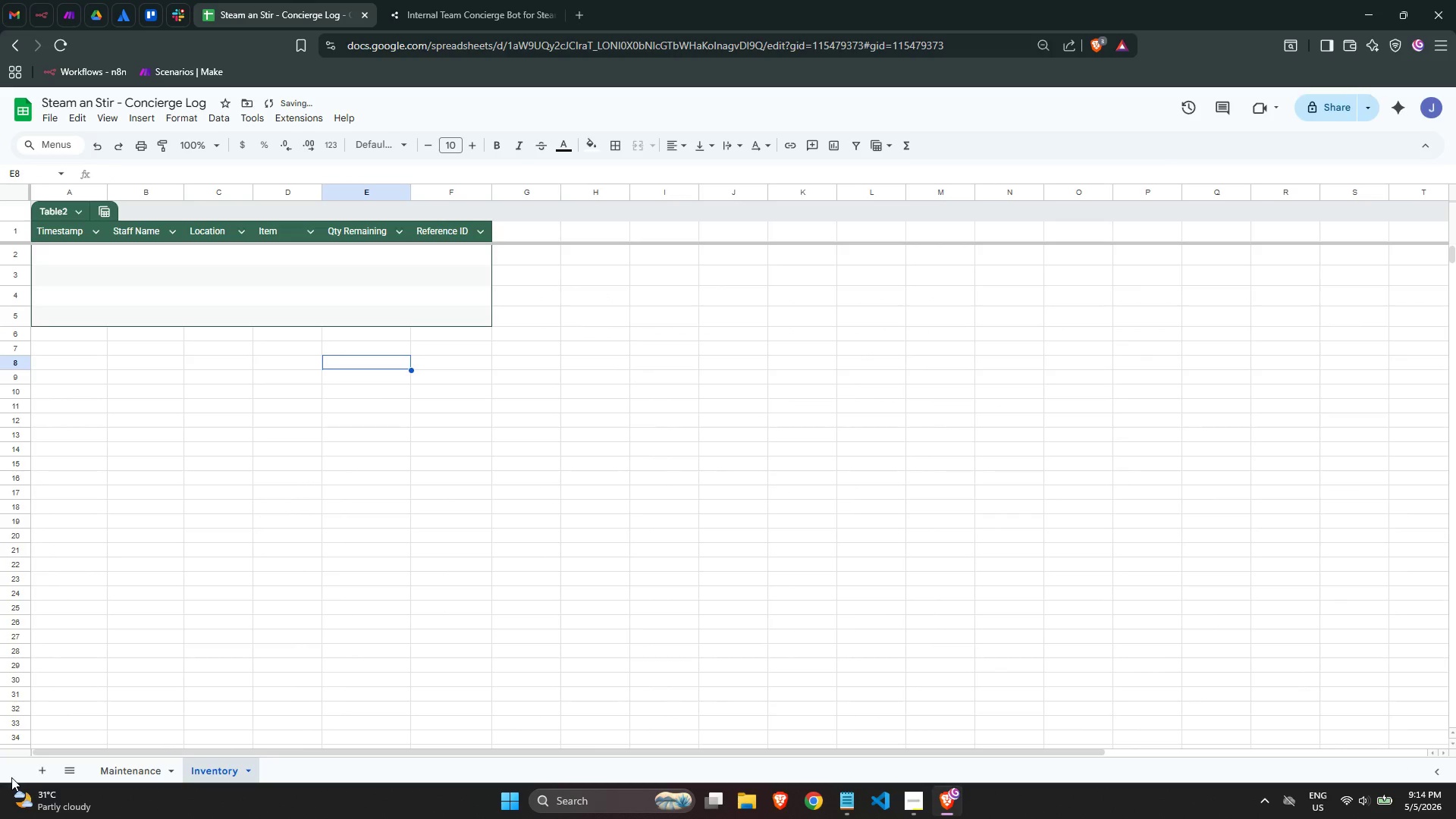 
left_click([38, 772])
 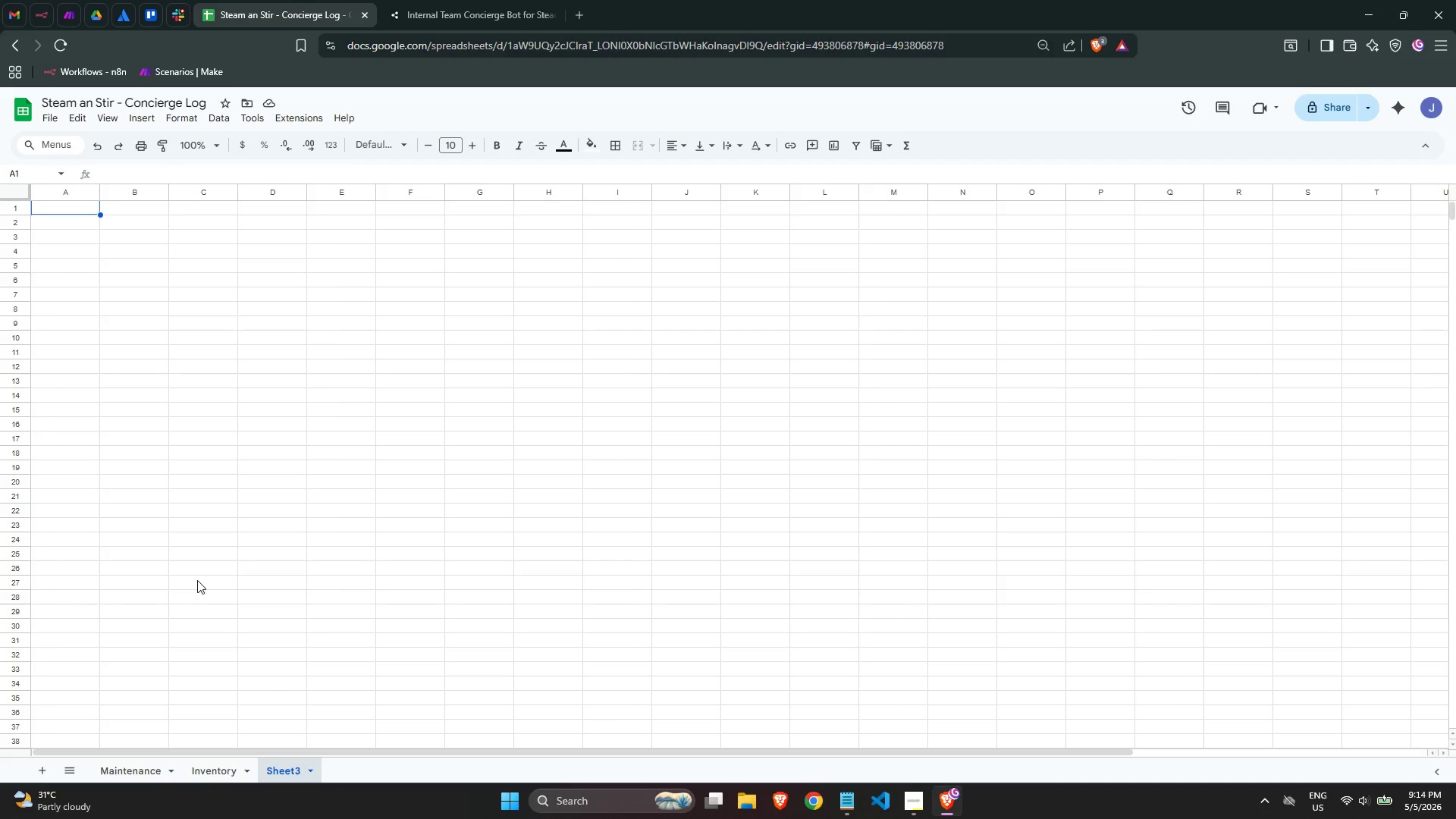 
wait(19.49)
 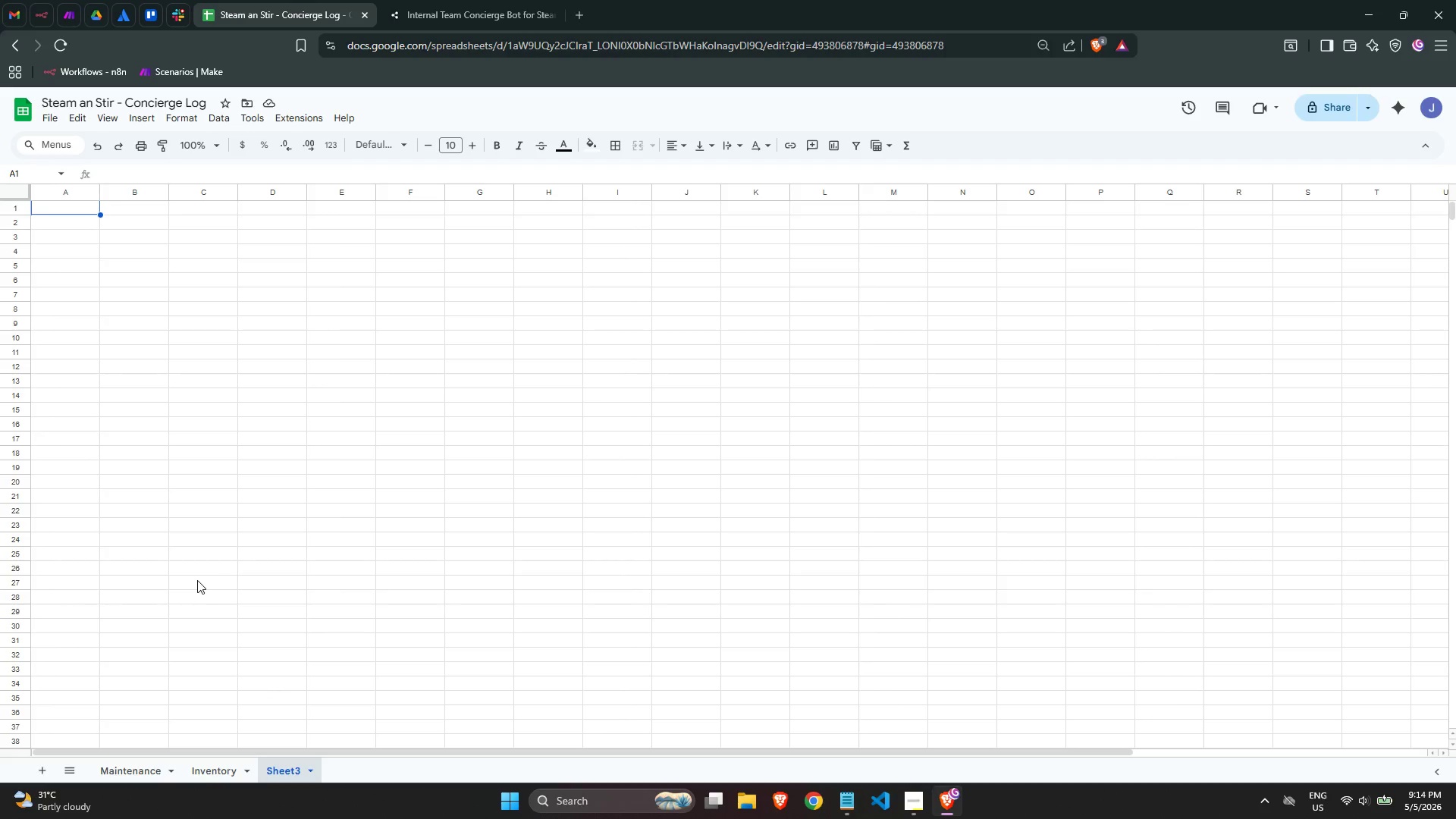 
double_click([280, 778])
 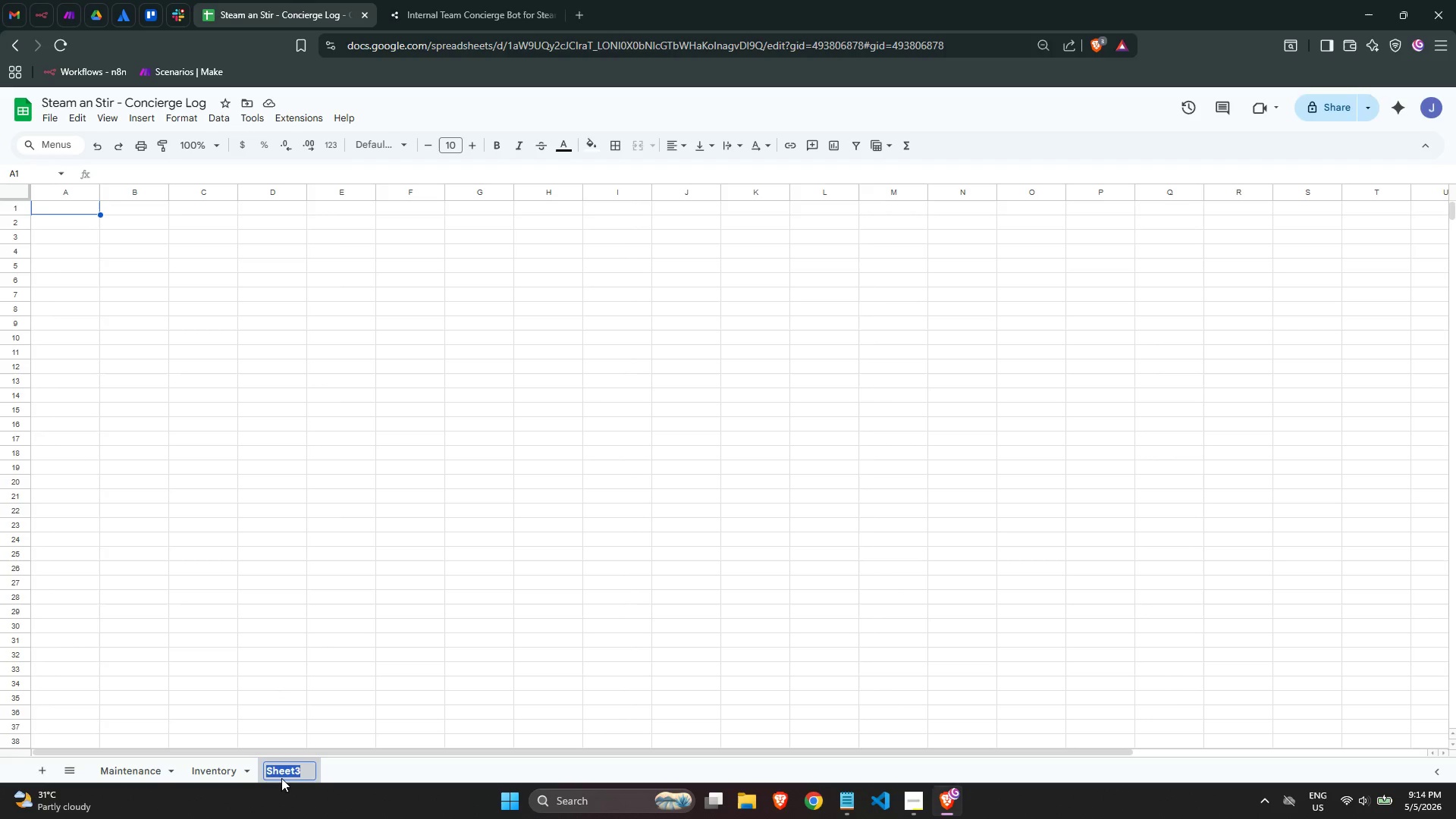 
type(Shift S)
key(Backspace)
type(Swap)
 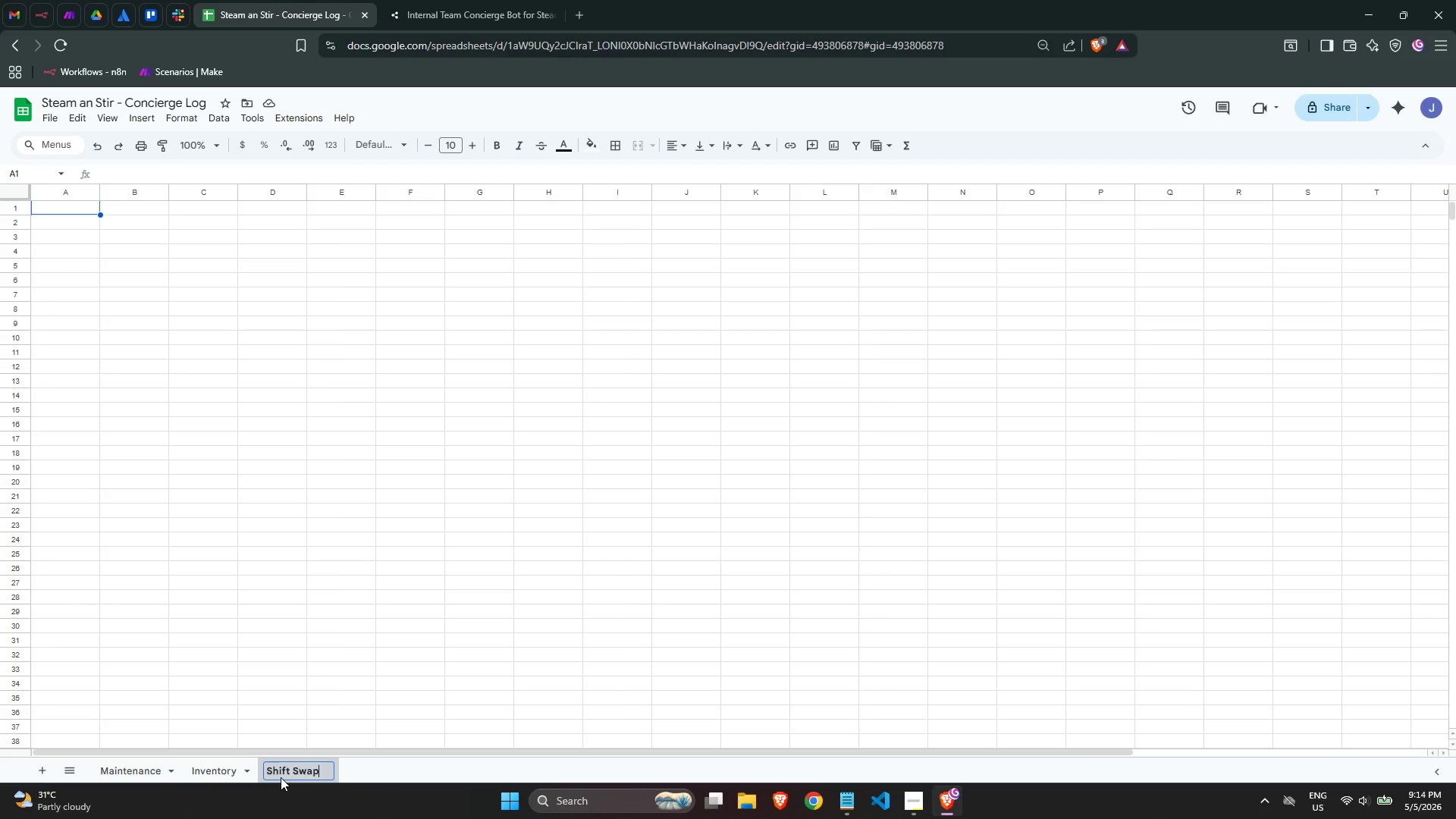 
wait(5.75)
 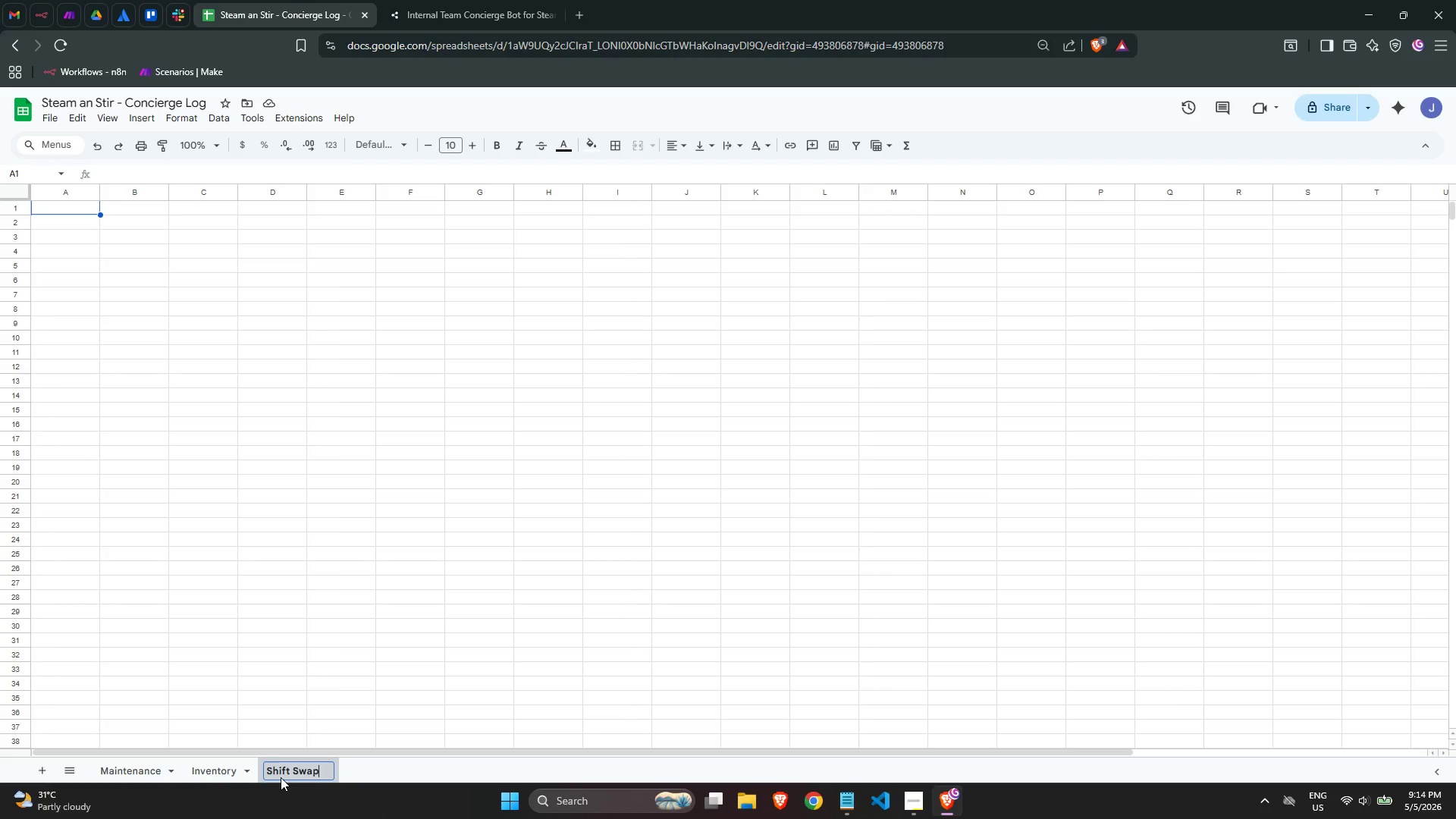 
key(Tab)
 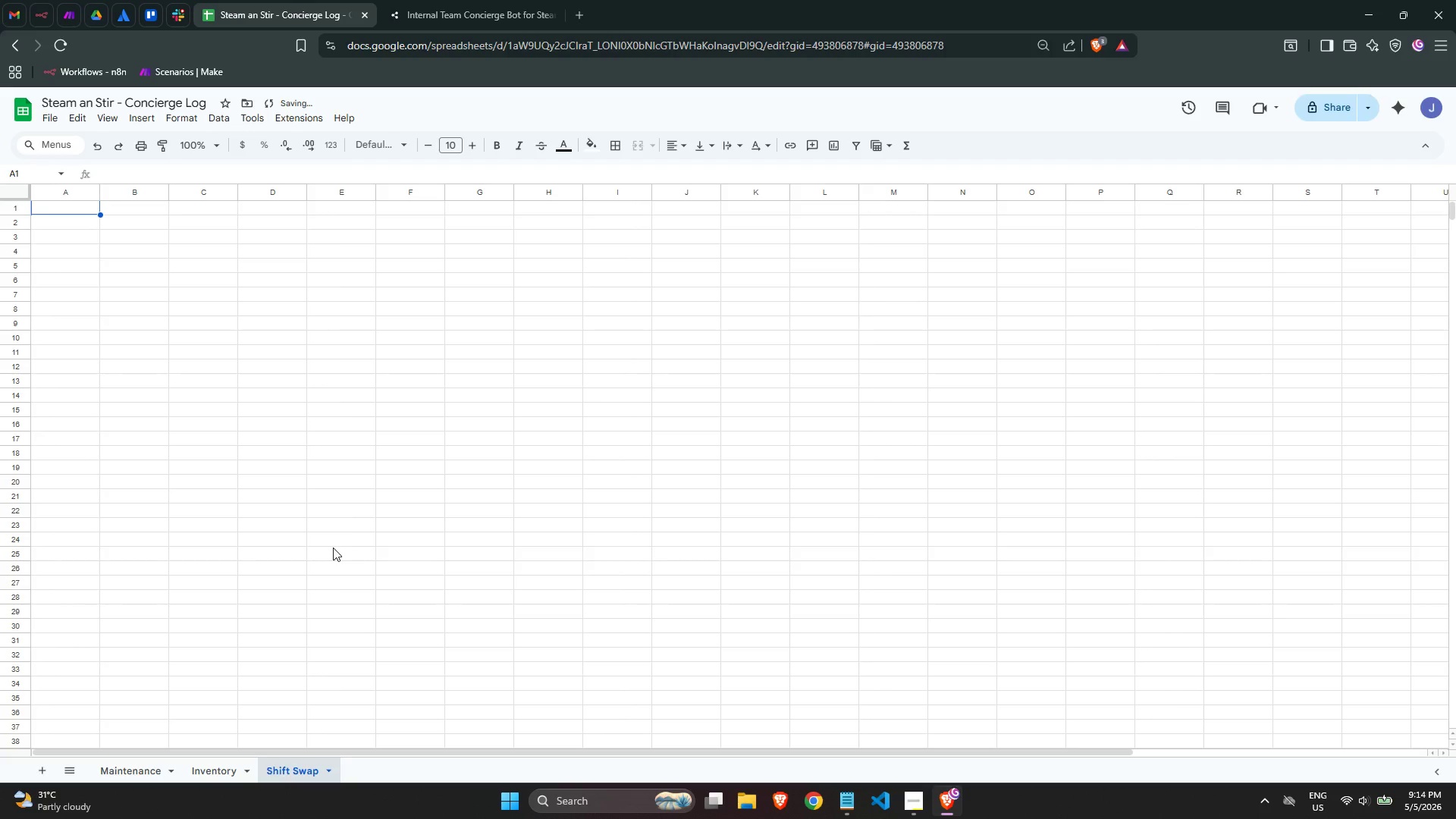 
left_click([401, 461])
 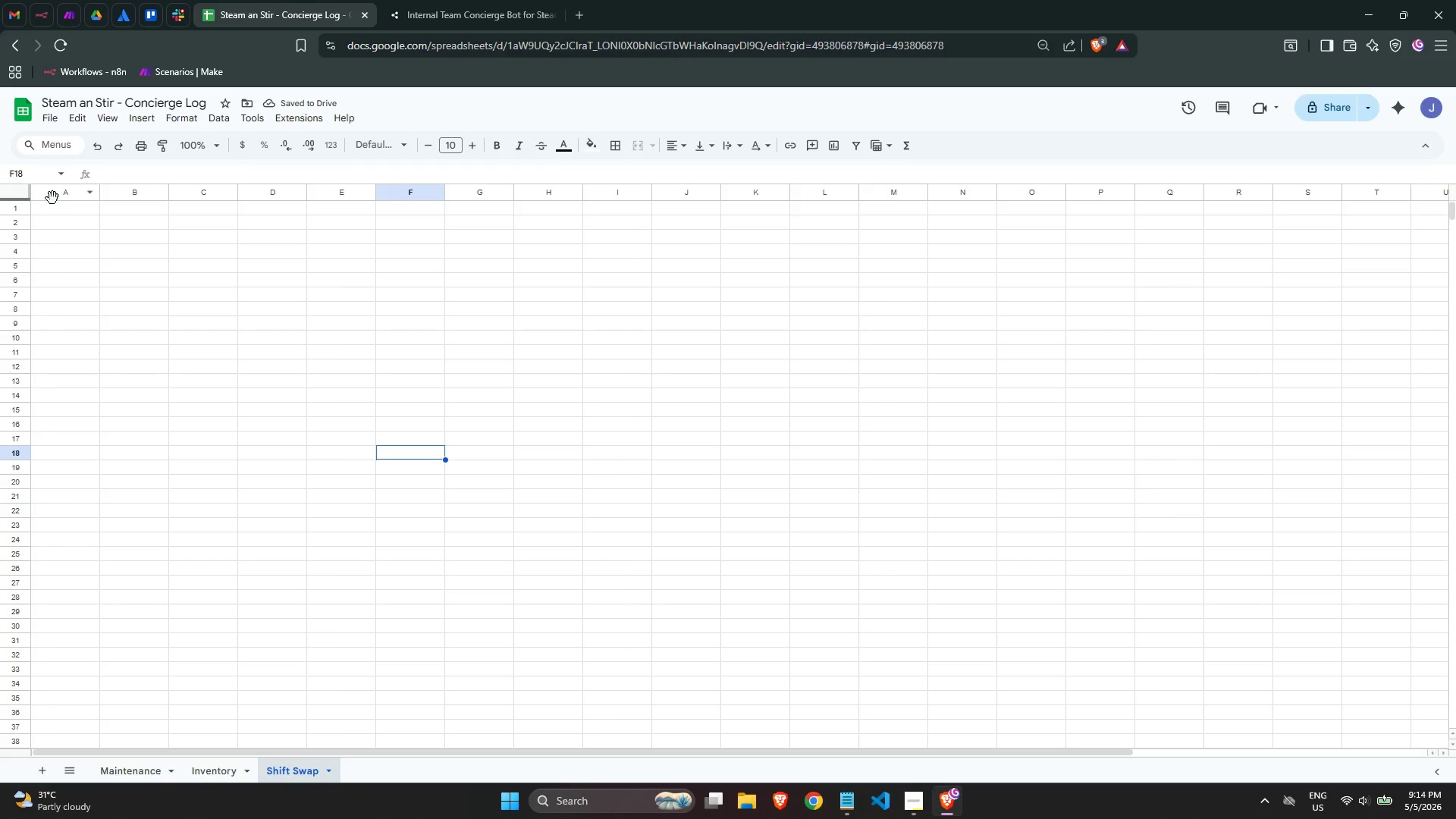 
type(Timestamp )
key(Backspace)
key(Tab)
type(Staff Name)
key(Tab)
type(ocatio)
key(Backspace)
key(Backspace)
key(Backspace)
key(Backspace)
key(Backspace)
key(Backspace)
type(Location)
key(Tab)
type(Role)
key(Tab)
type(Shift Date)
key(Tab)
 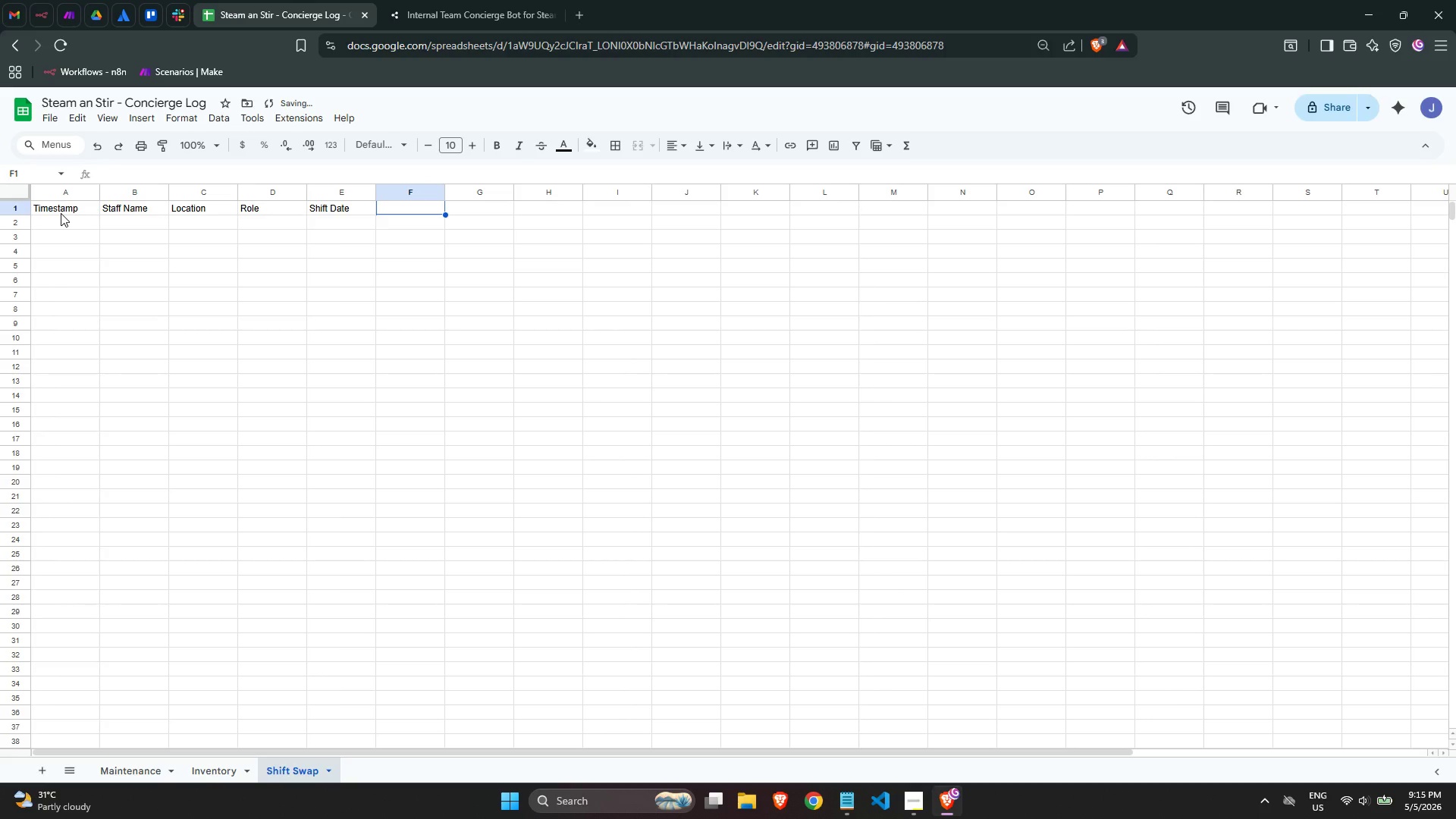 
type(Swap Ra)
 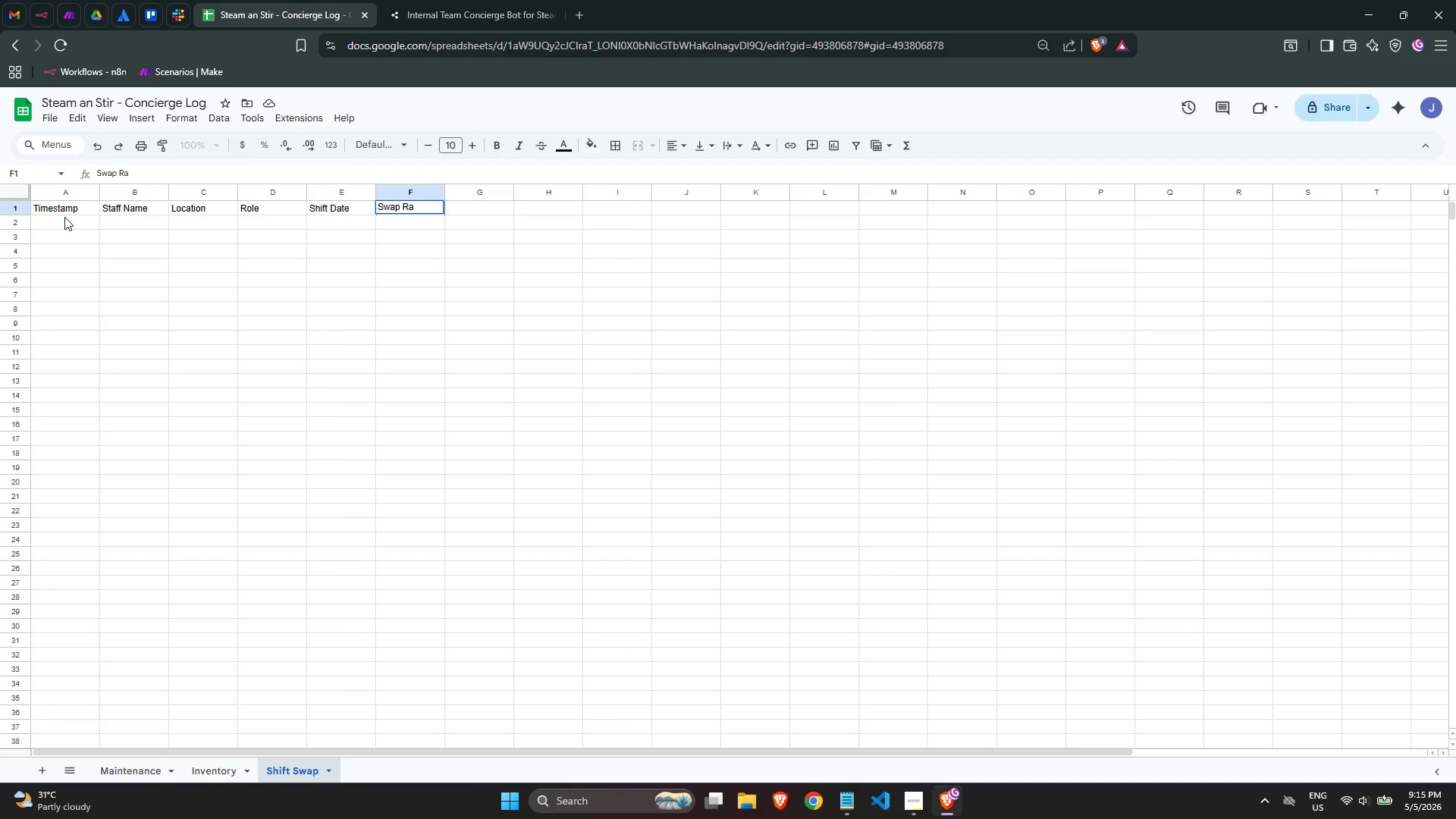 
key(Backspace)
type(eason )
key(Backspace)
key(Tab)
type(Reference ID)
key(Tab)
 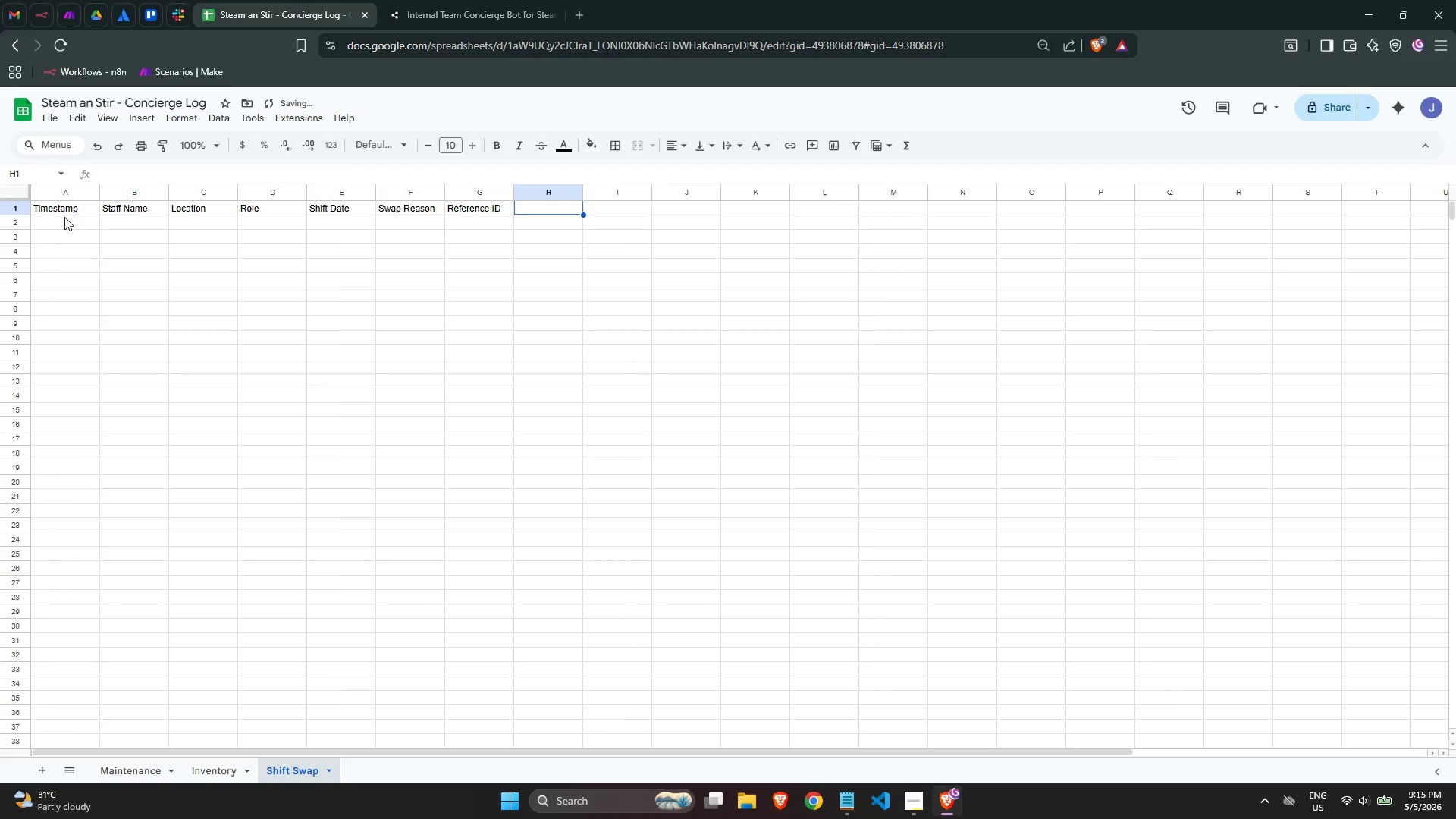 
wait(27.42)
 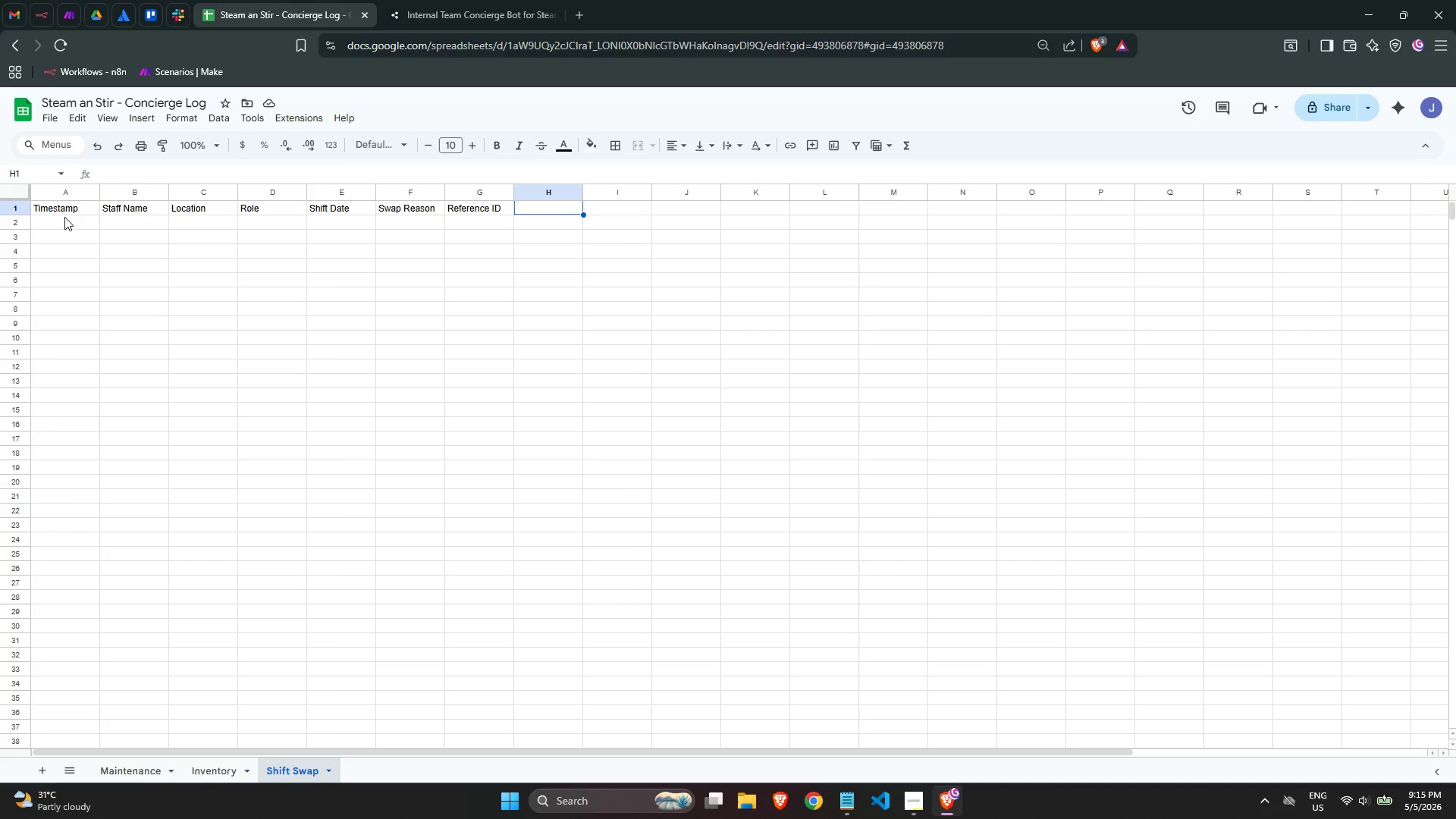 
left_click([293, 233])
 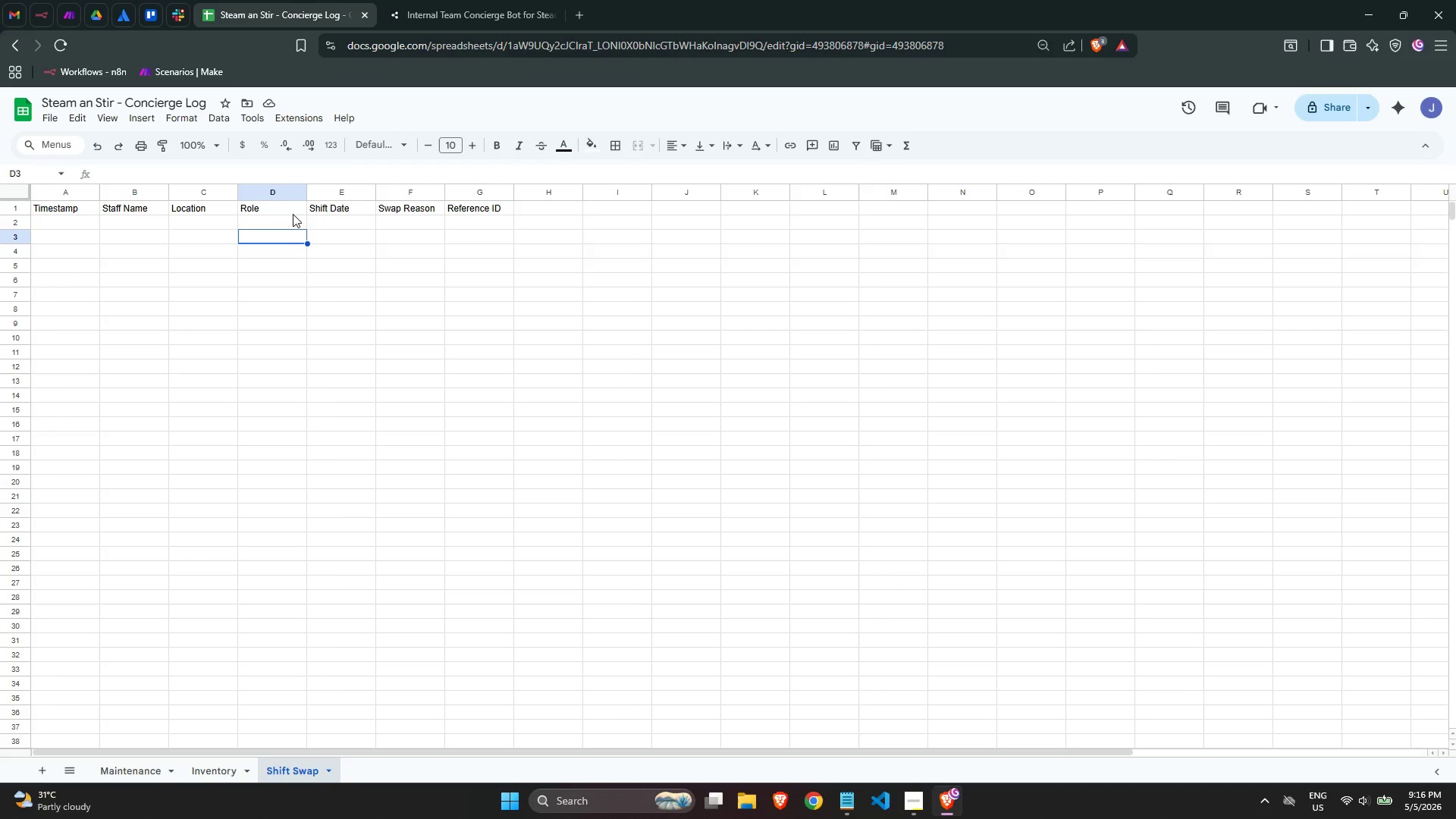 
double_click([399, 212])
 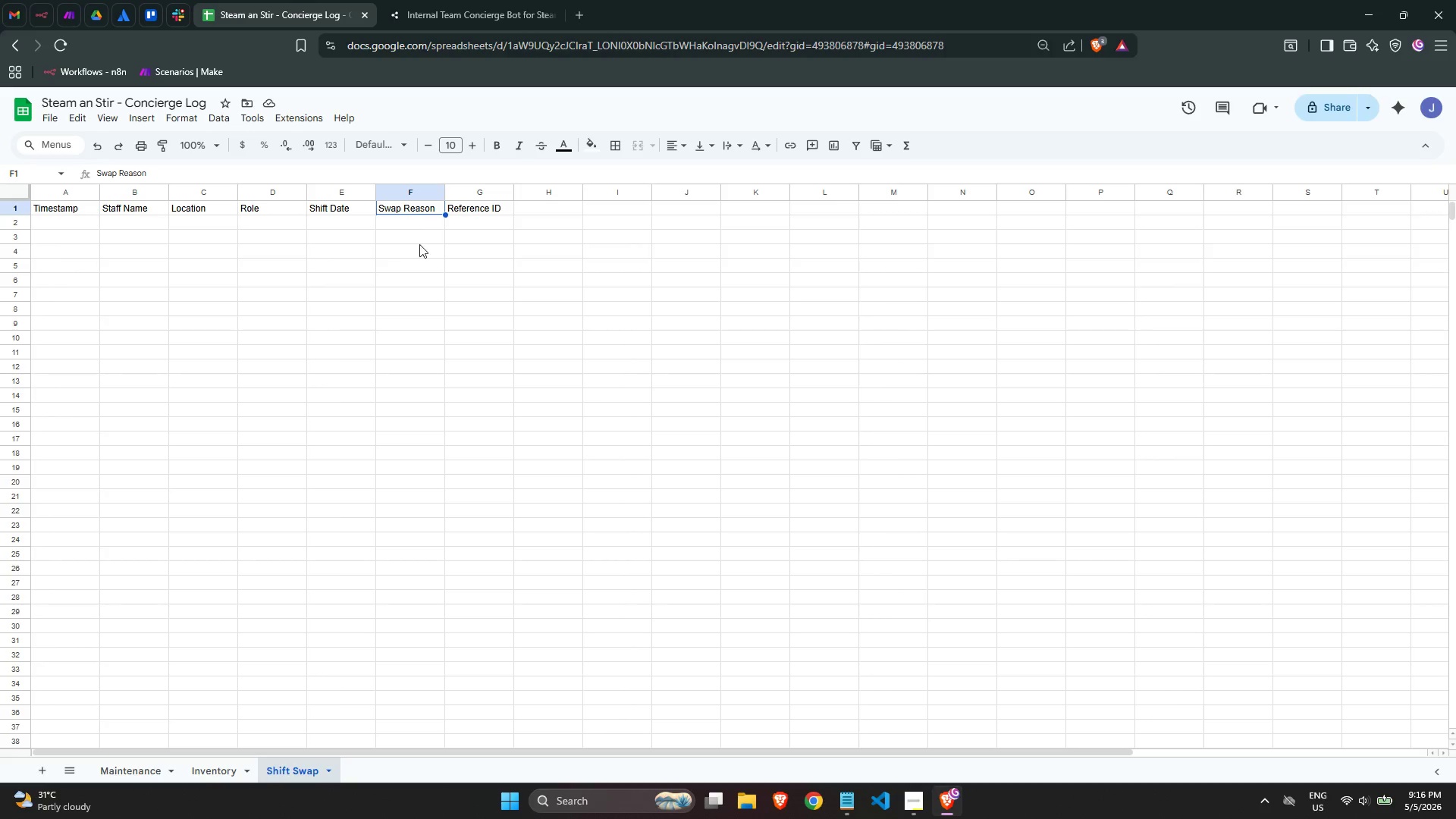 
left_click([422, 248])
 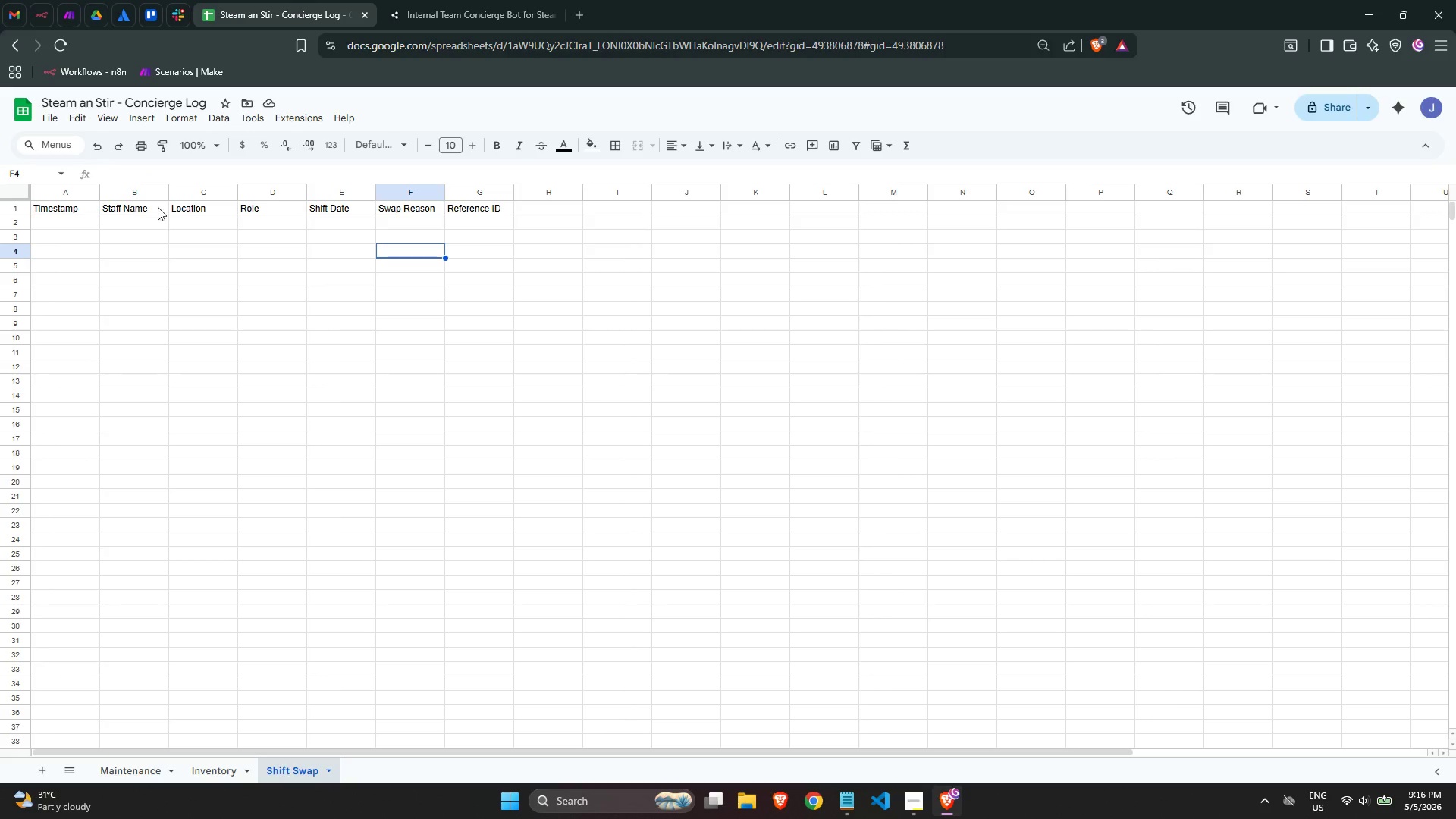 
left_click_drag(start_coordinate=[69, 207], to_coordinate=[481, 282])
 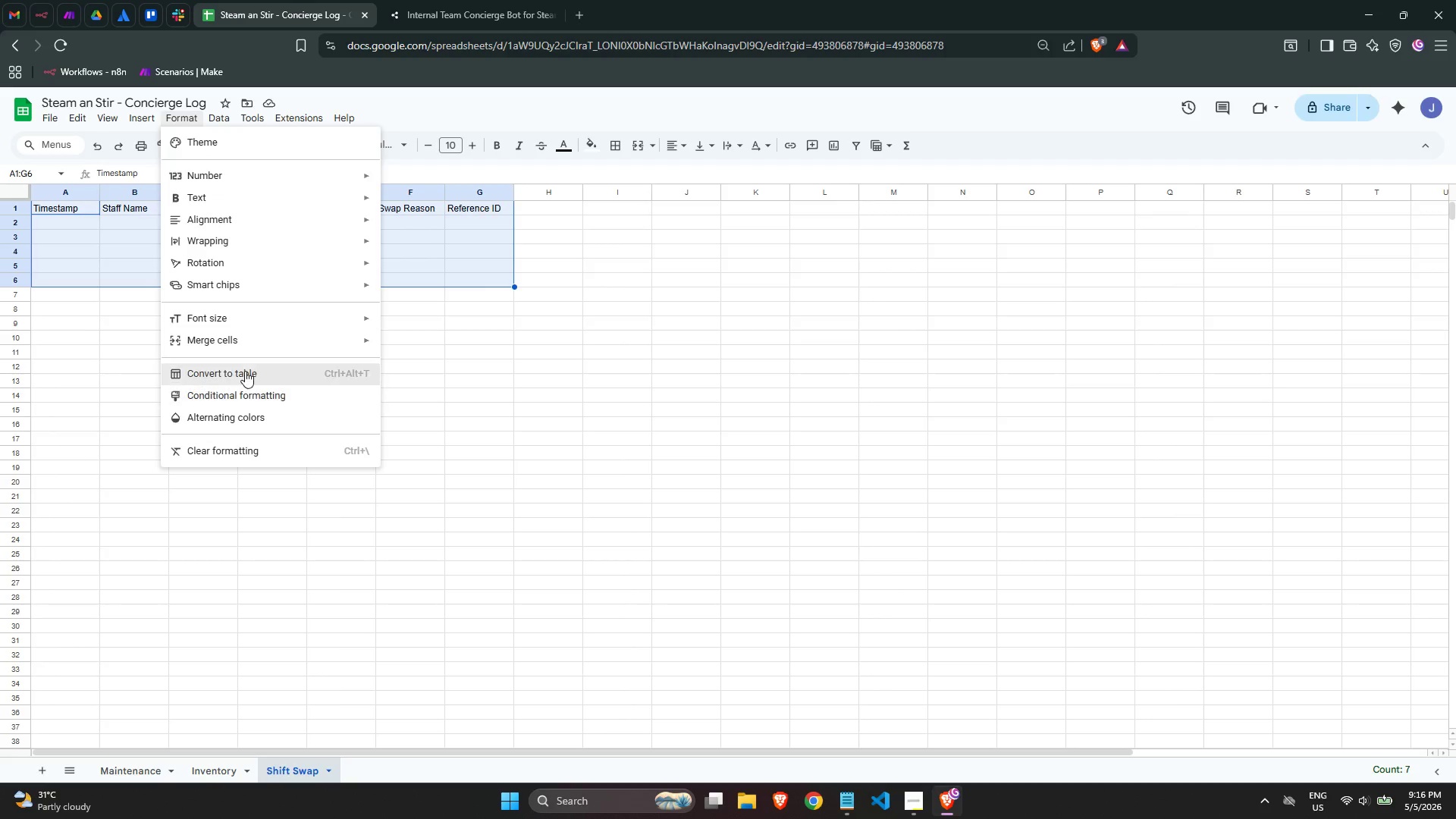 
left_click([344, 357])
 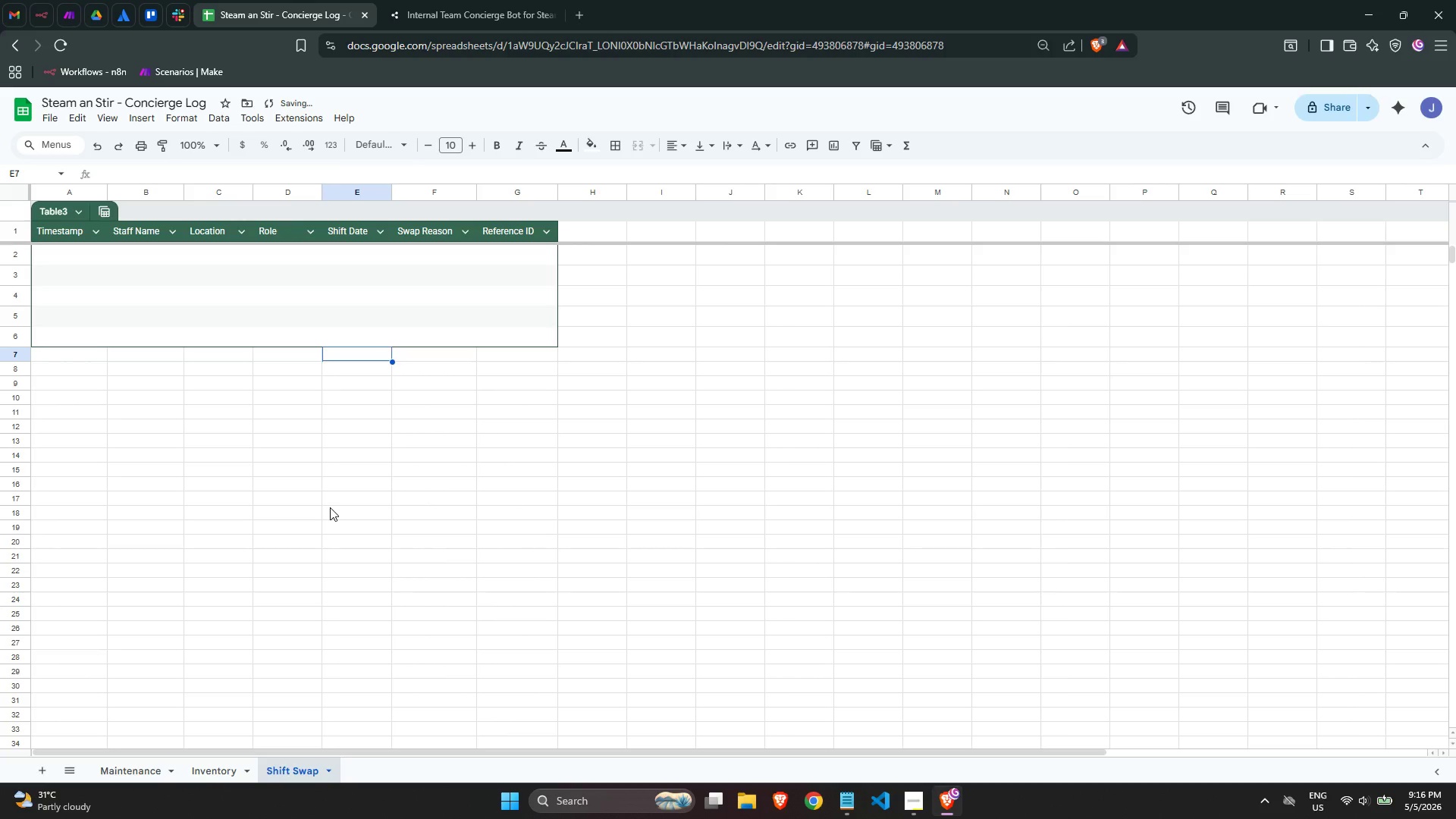 
left_click([330, 507])
 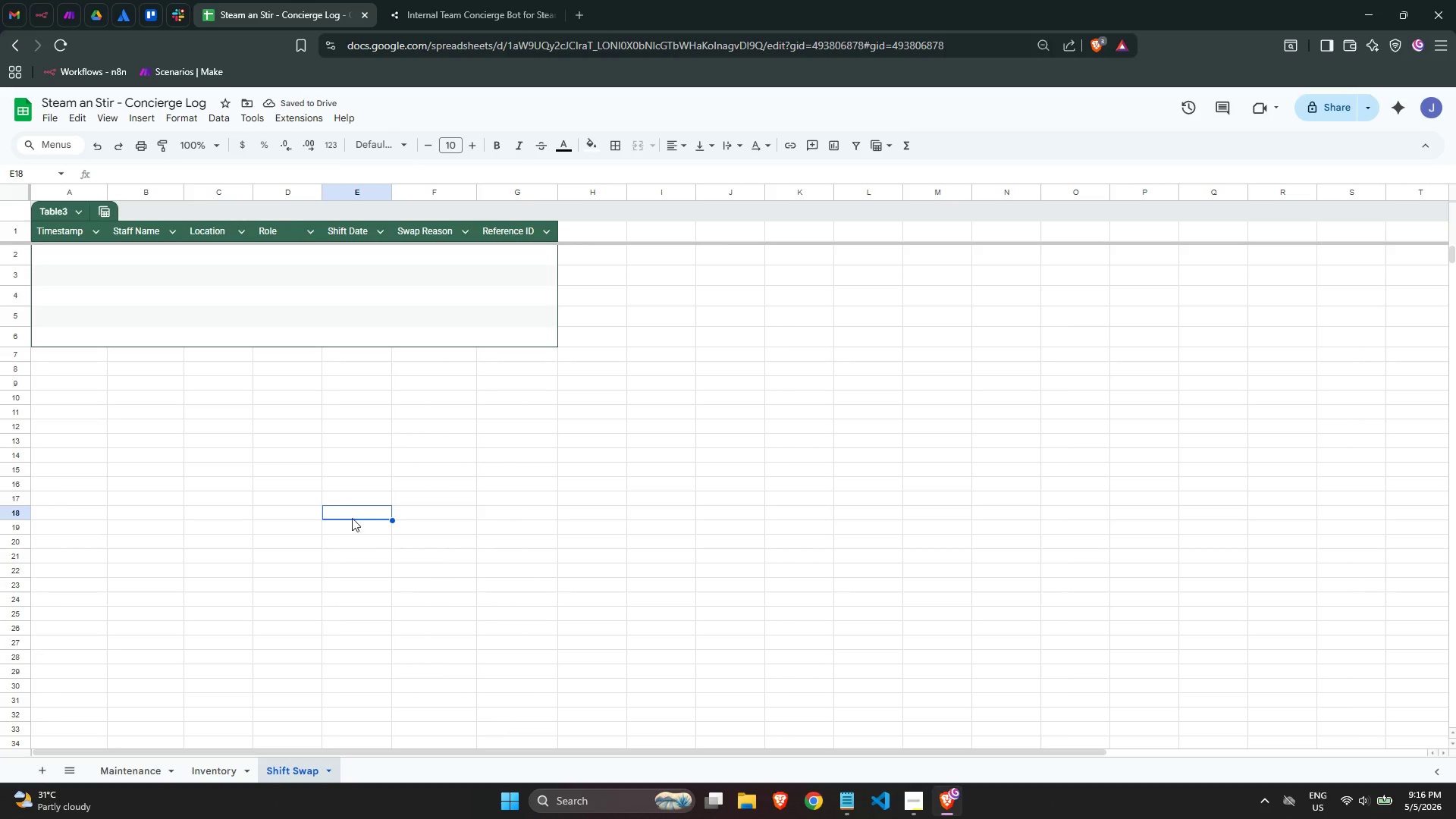 
left_click([287, 413])
 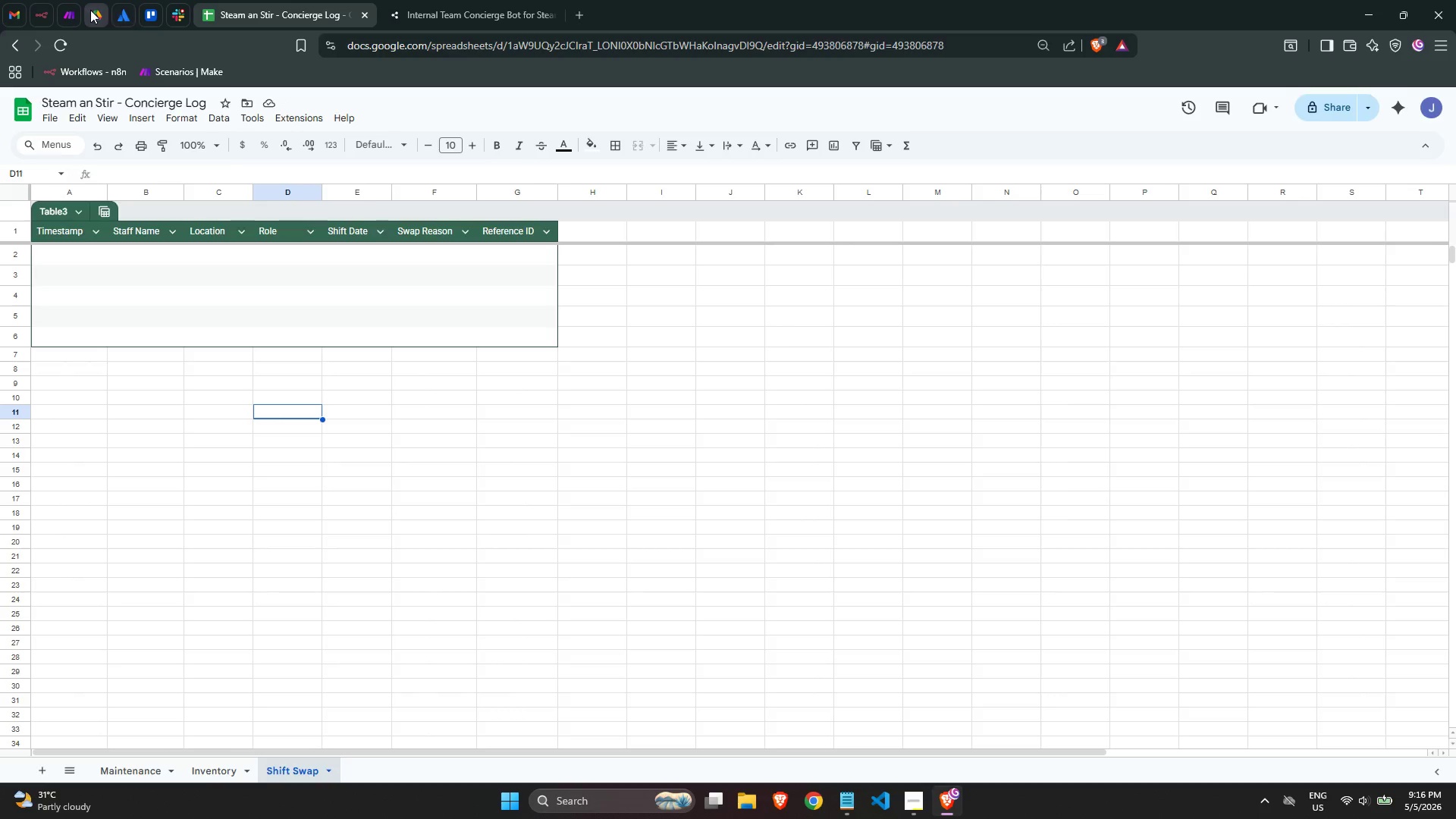 
left_click([378, 406])
 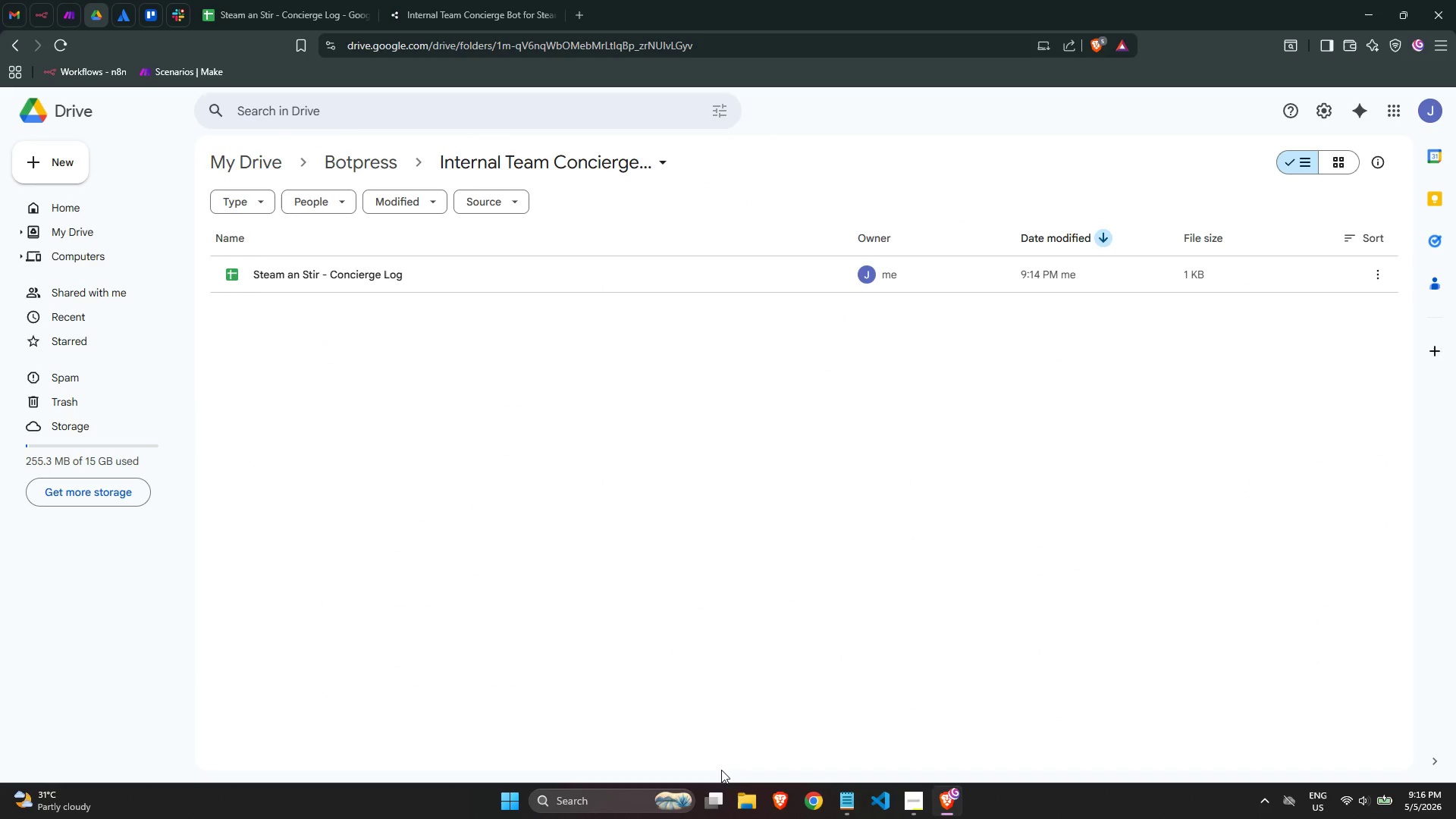 
left_click([765, 818])
 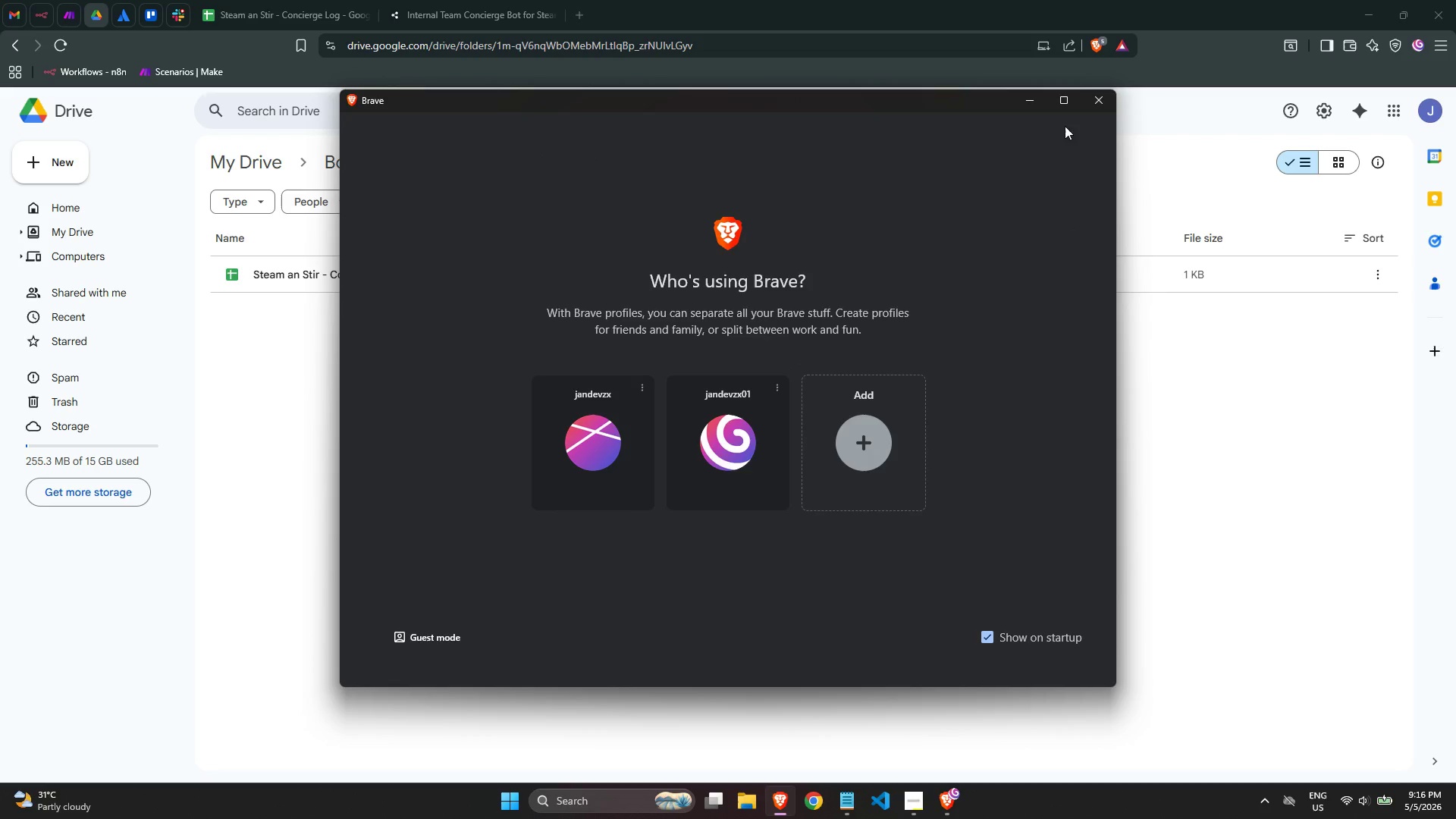 
left_click([1094, 97])
 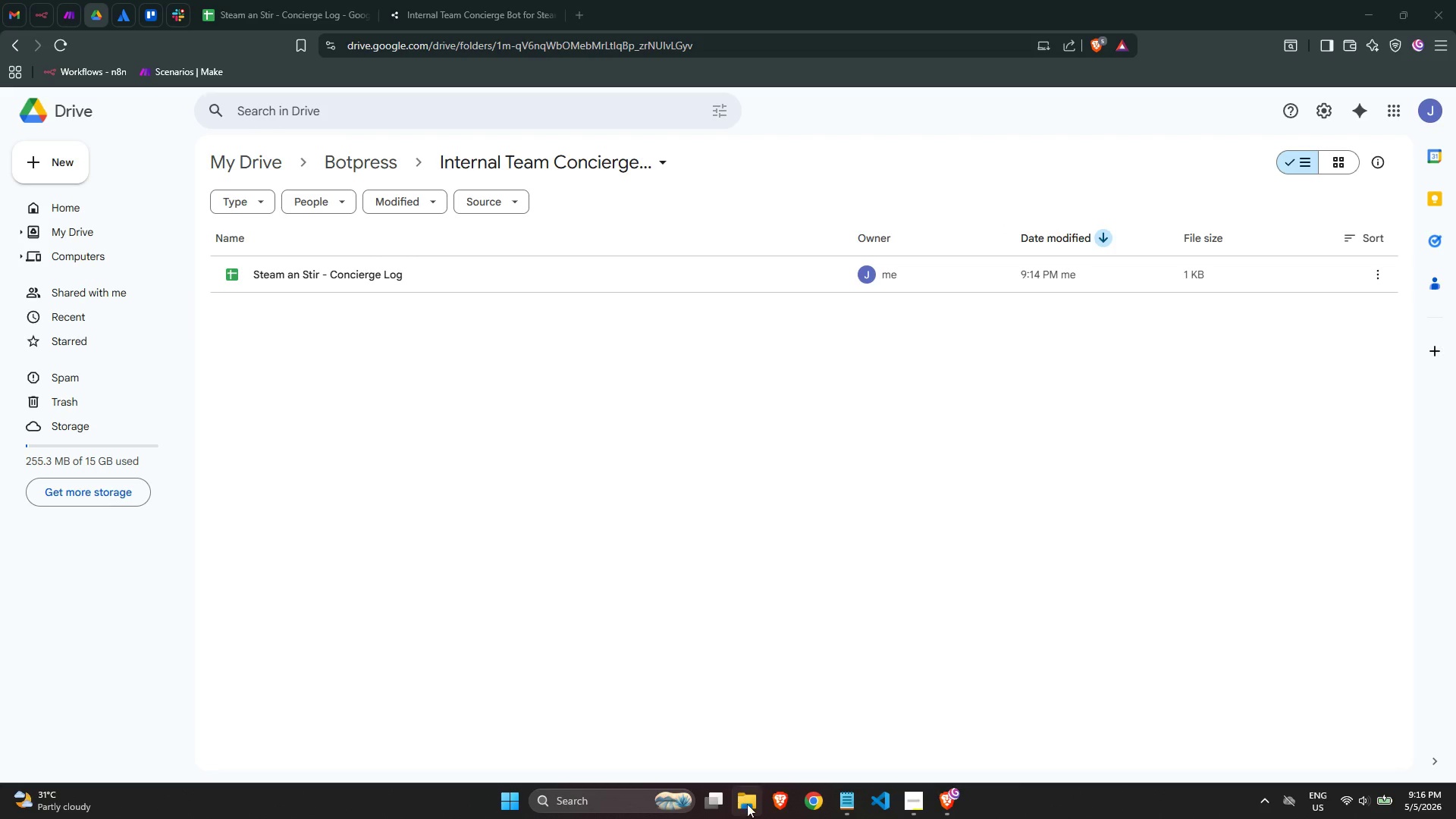 
left_click([751, 803])
 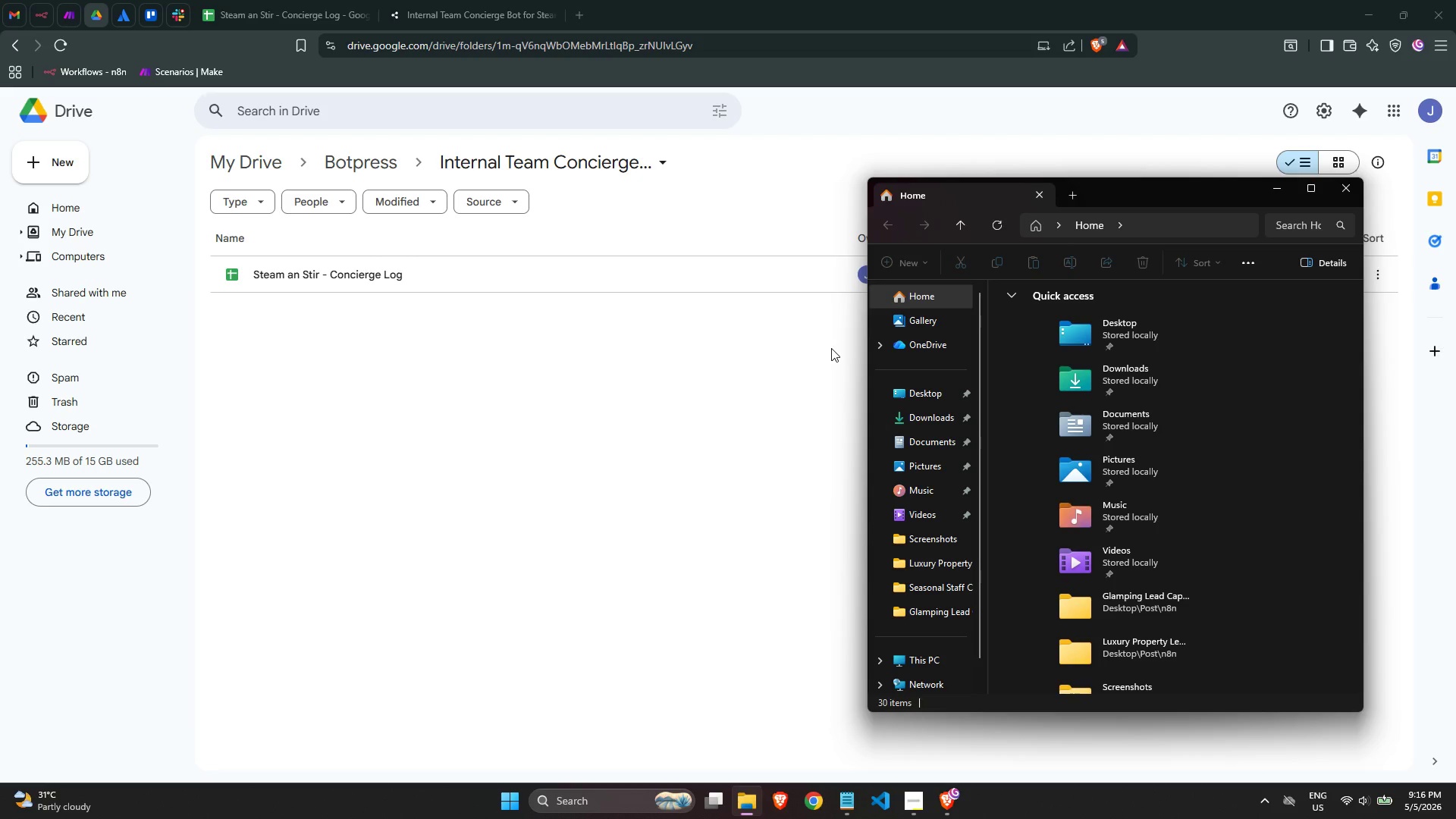 
wait(6.59)
 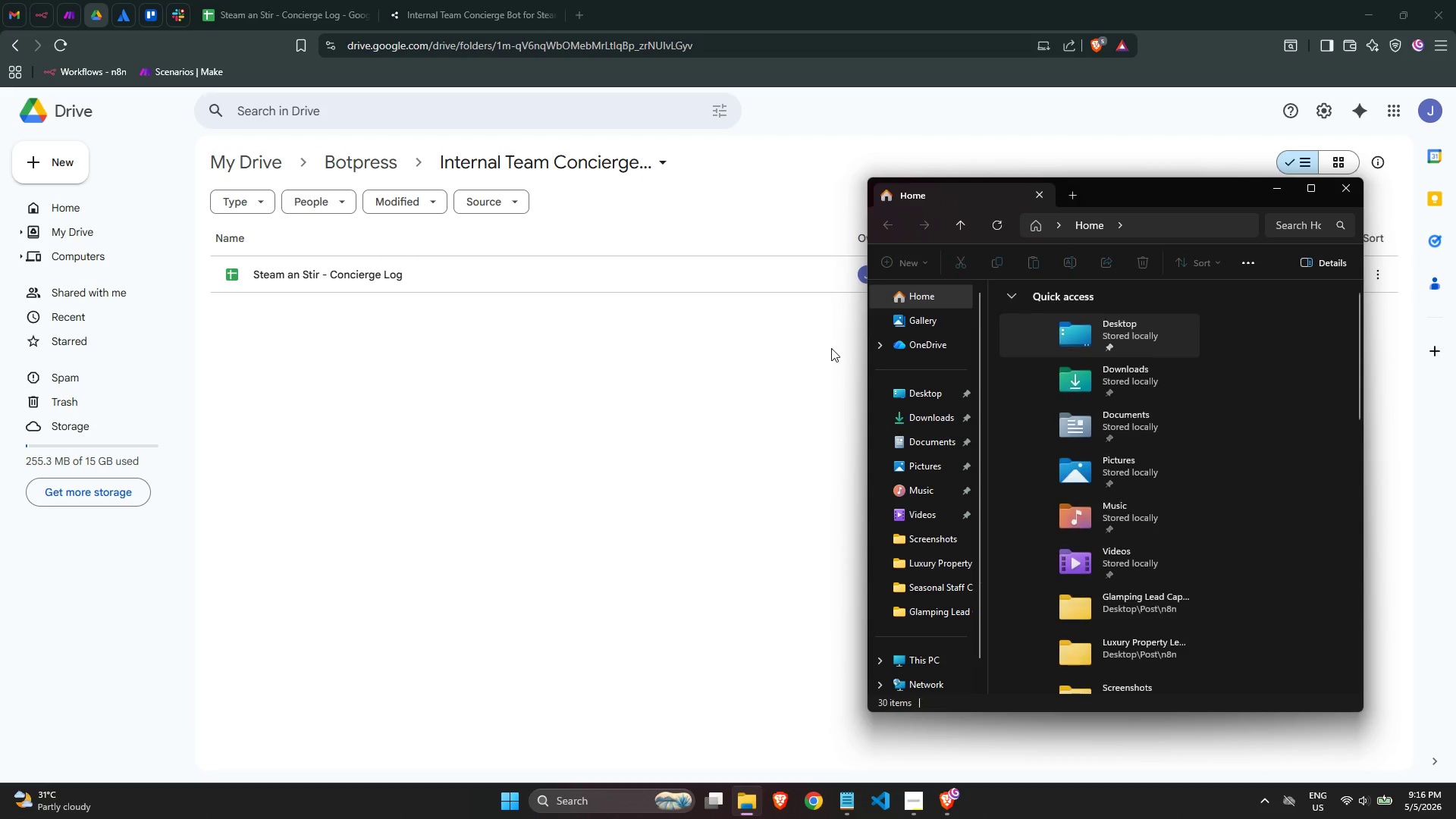 
left_click([945, 413])
 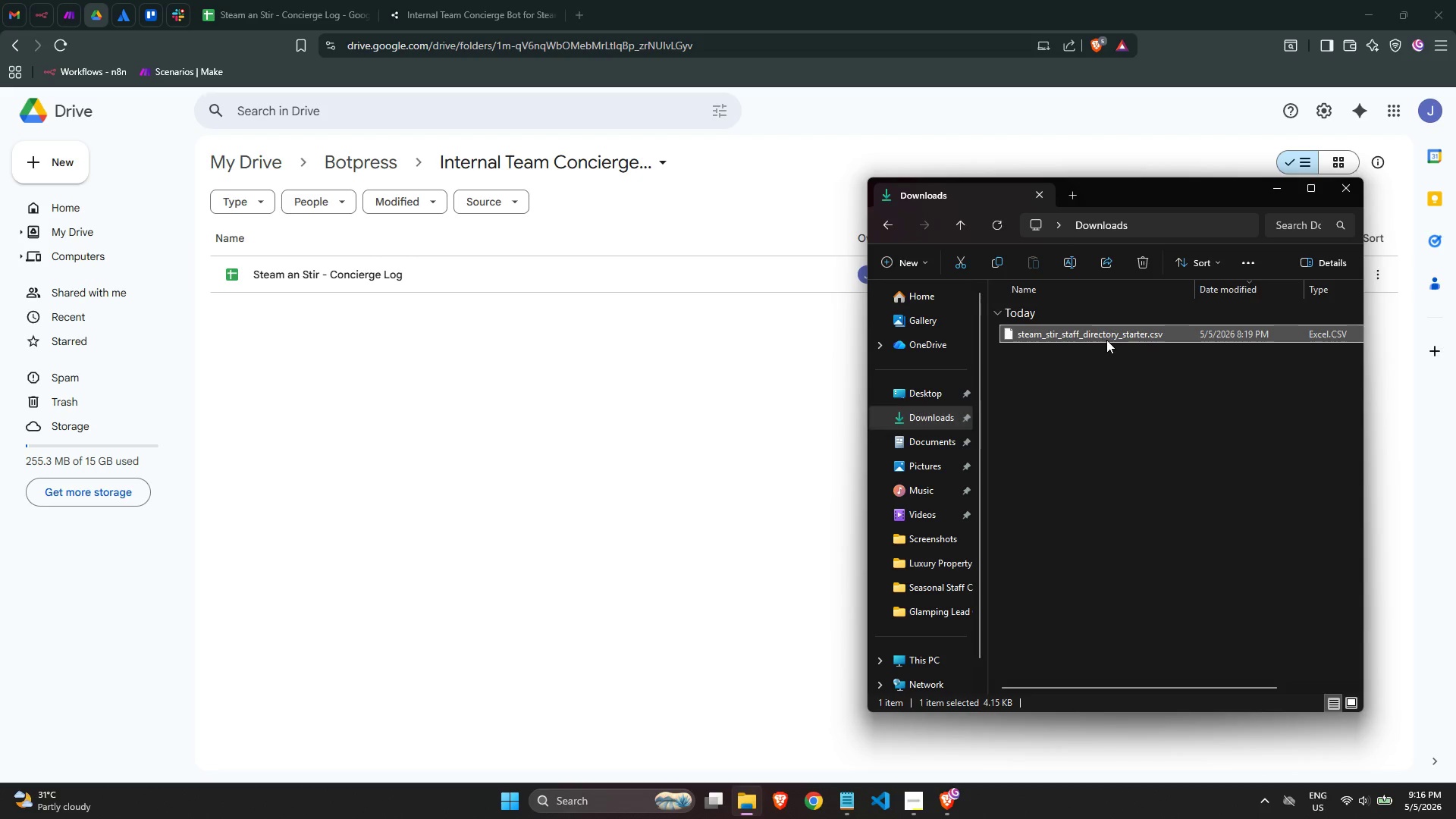 
left_click_drag(start_coordinate=[1110, 337], to_coordinate=[641, 422])
 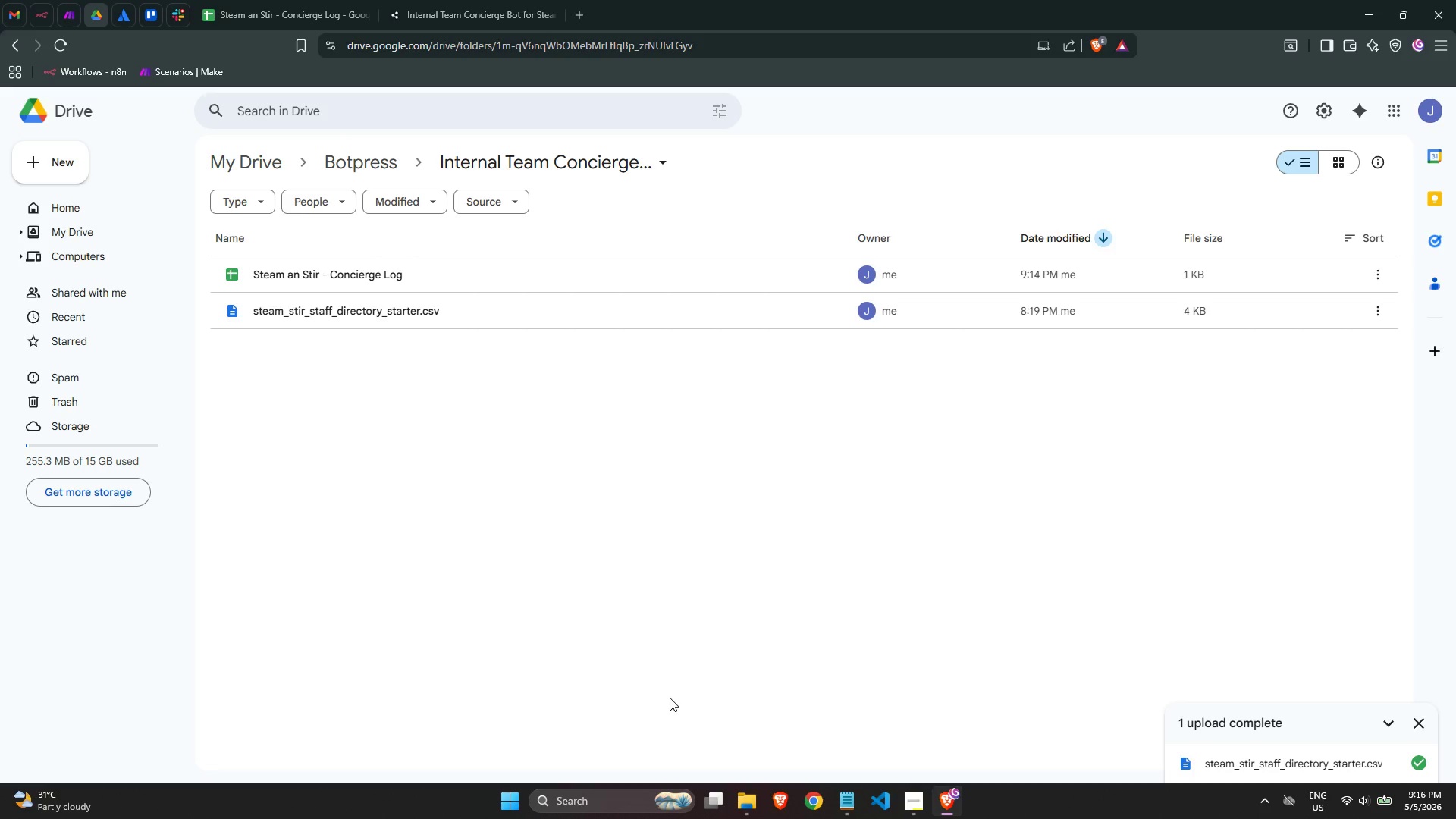 
wait(20.89)
 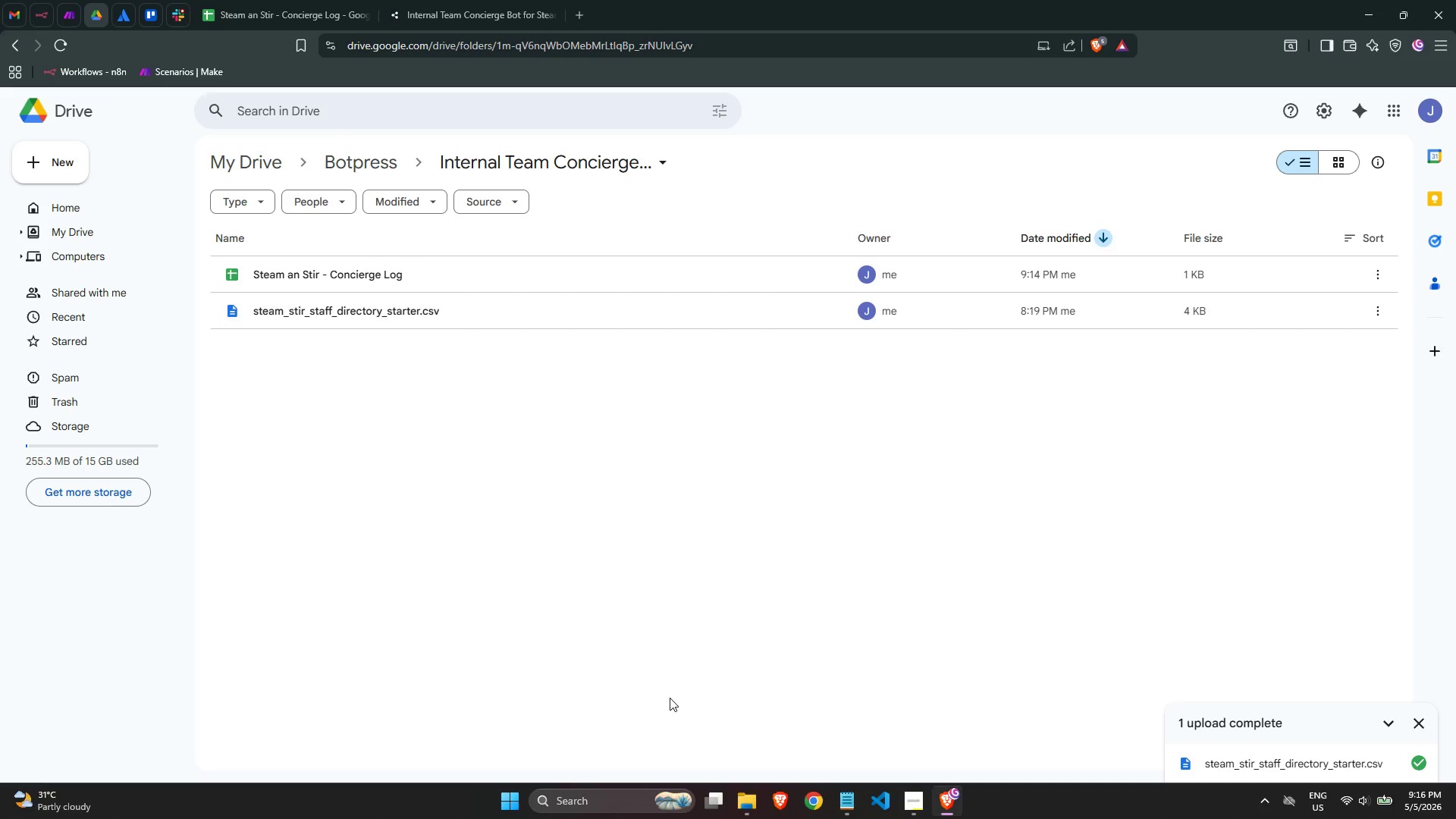 
left_click([1414, 735])
 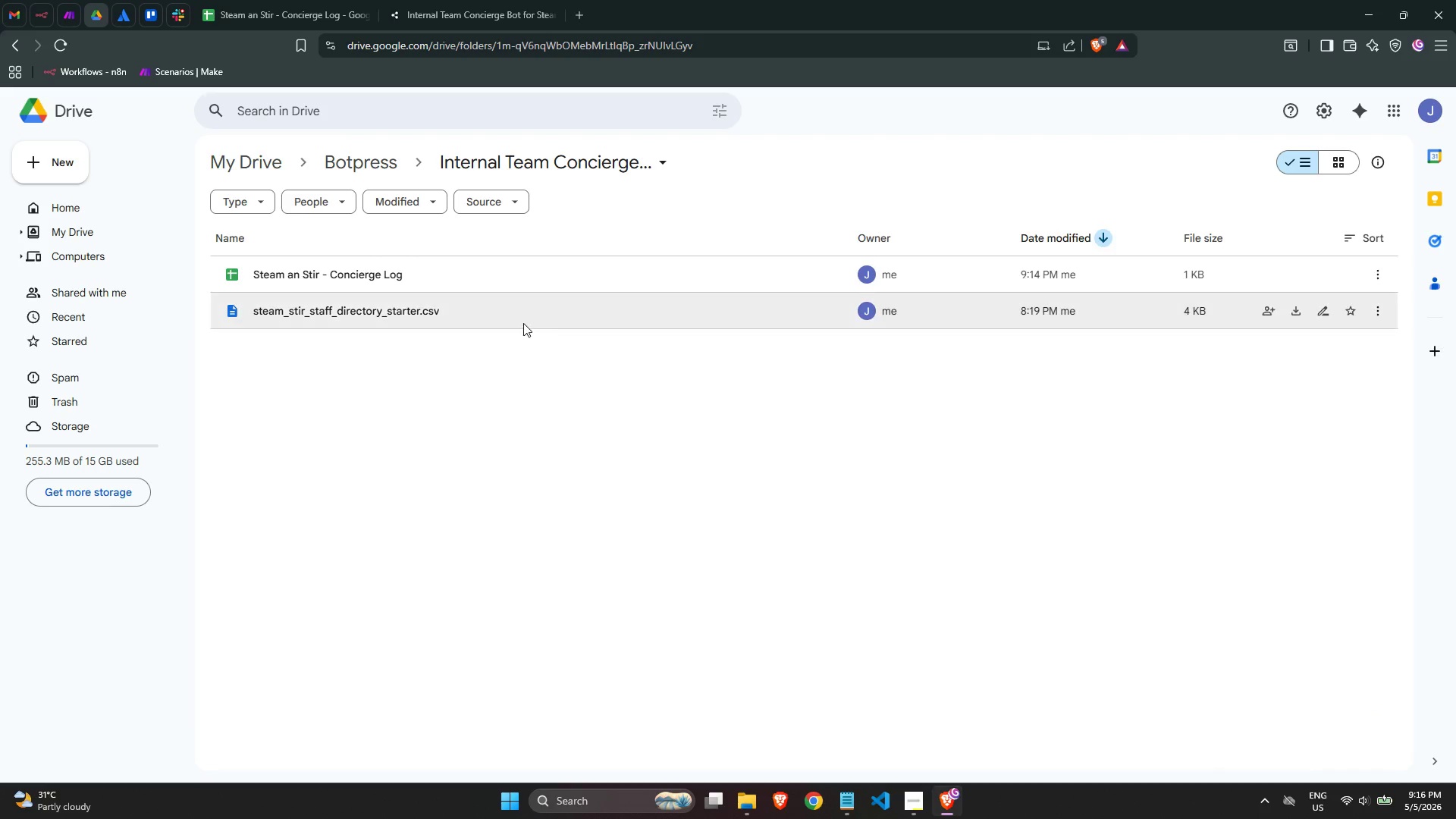 
double_click([523, 317])
 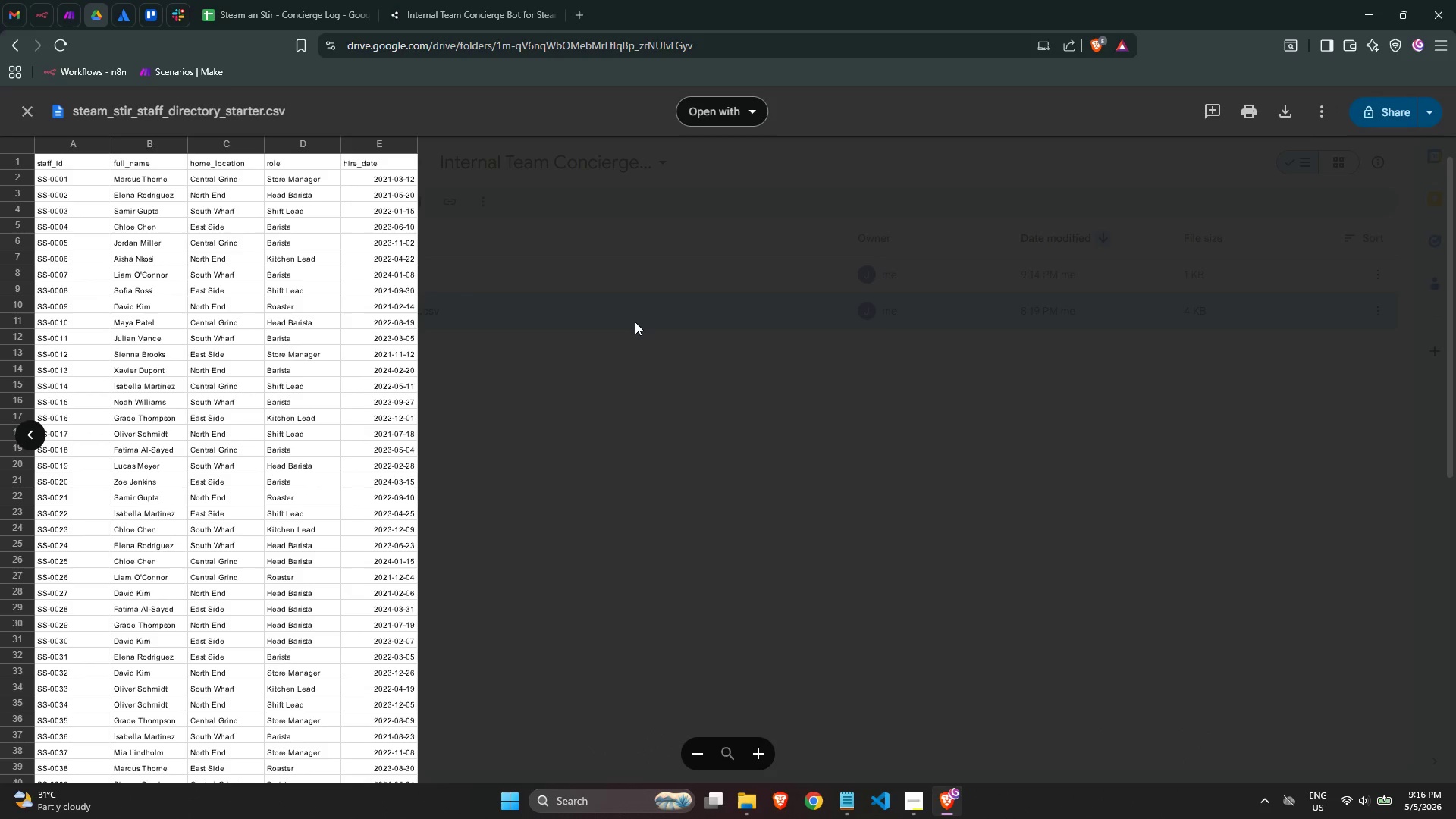 
wait(8.12)
 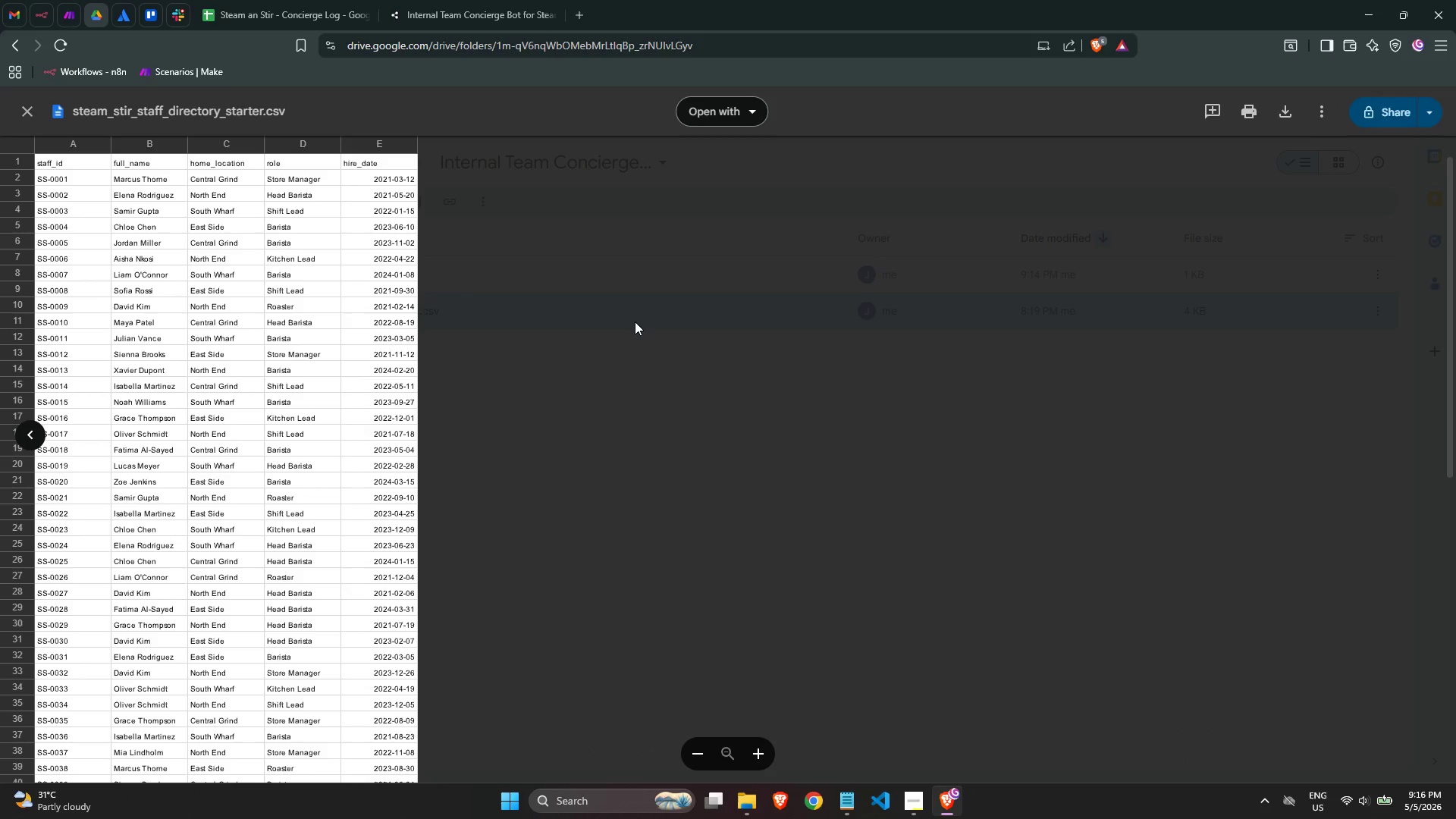 
left_click([718, 115])
 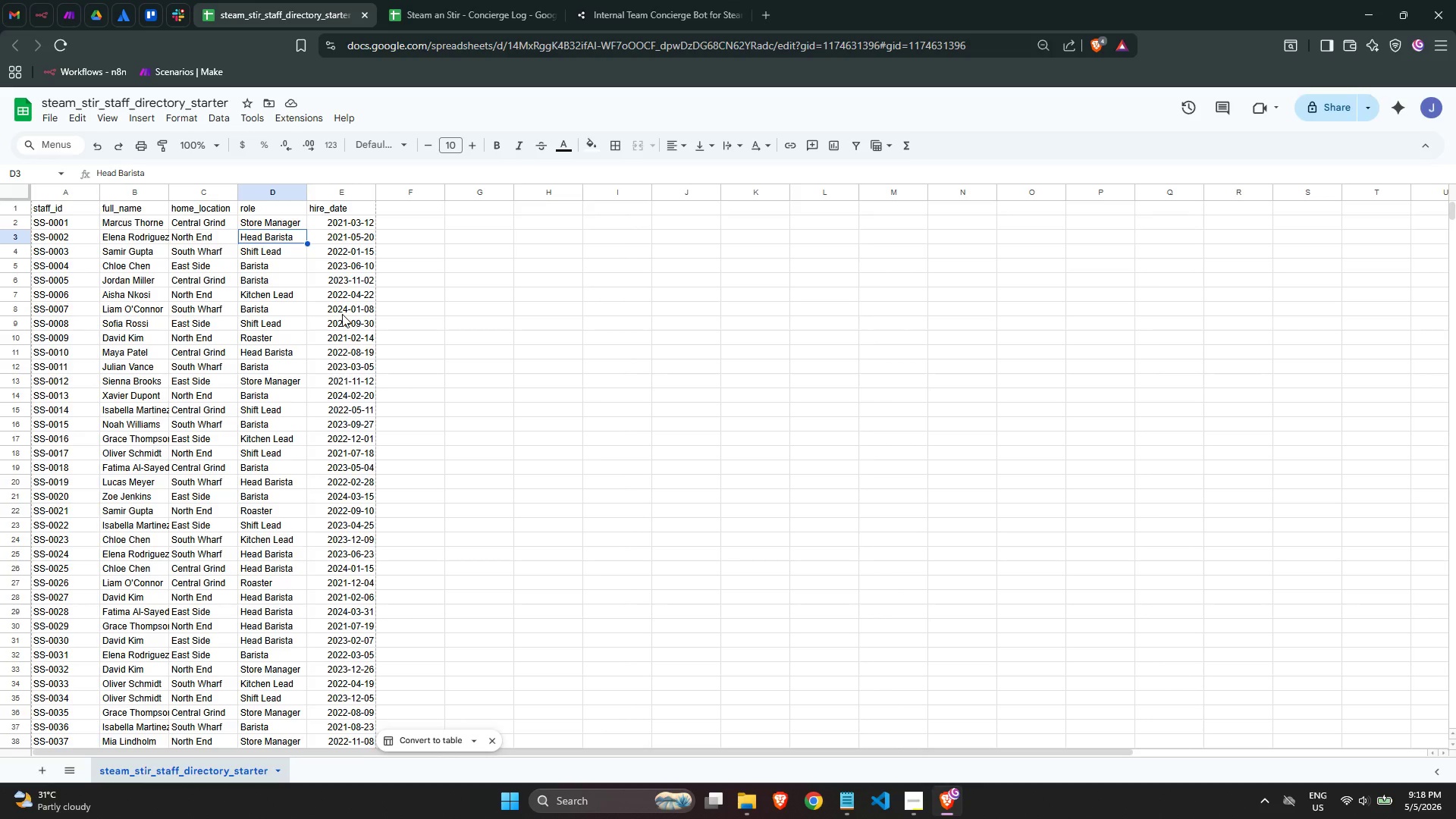 
wait(62.3)
 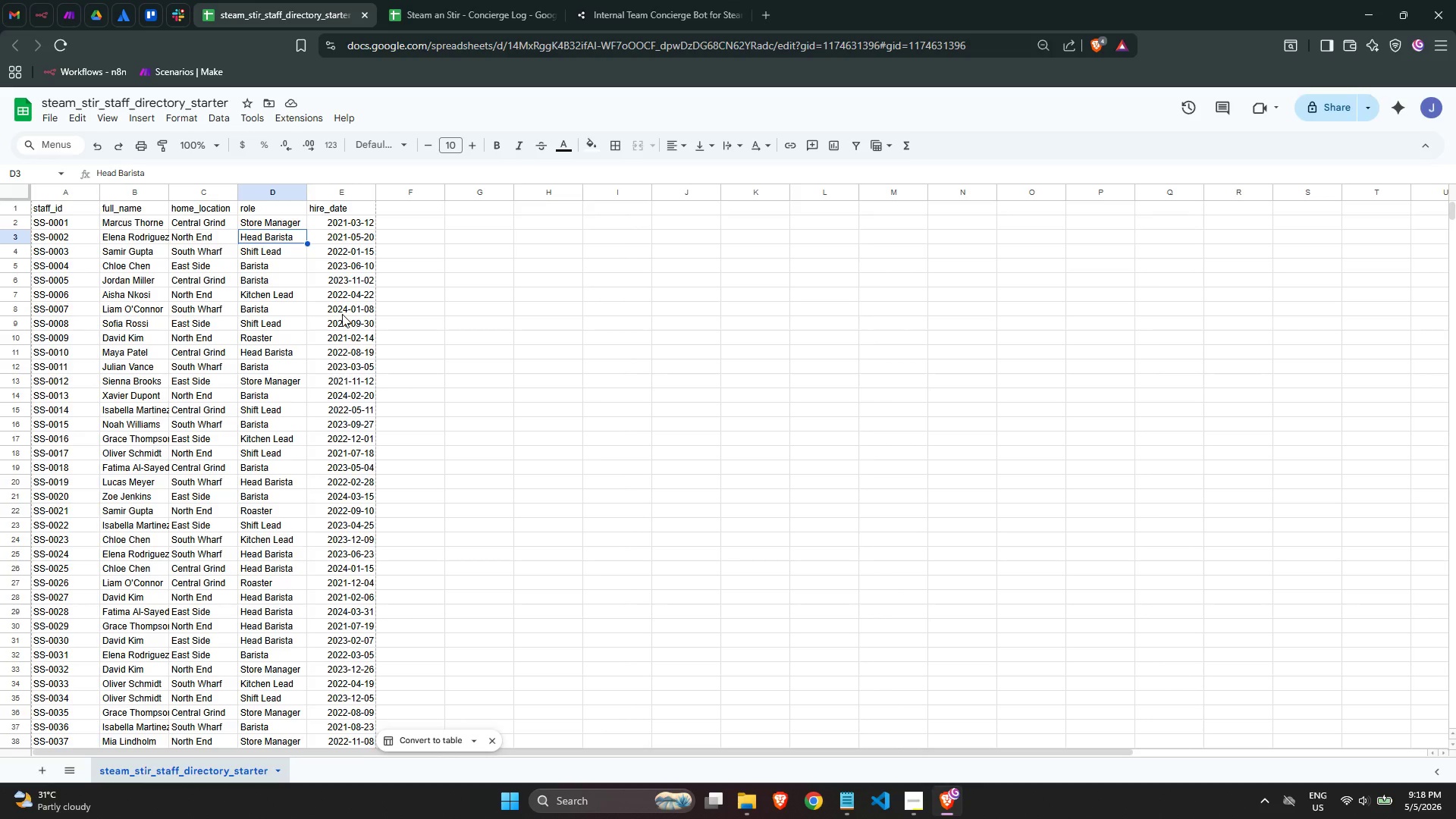 
left_click([611, 13])
 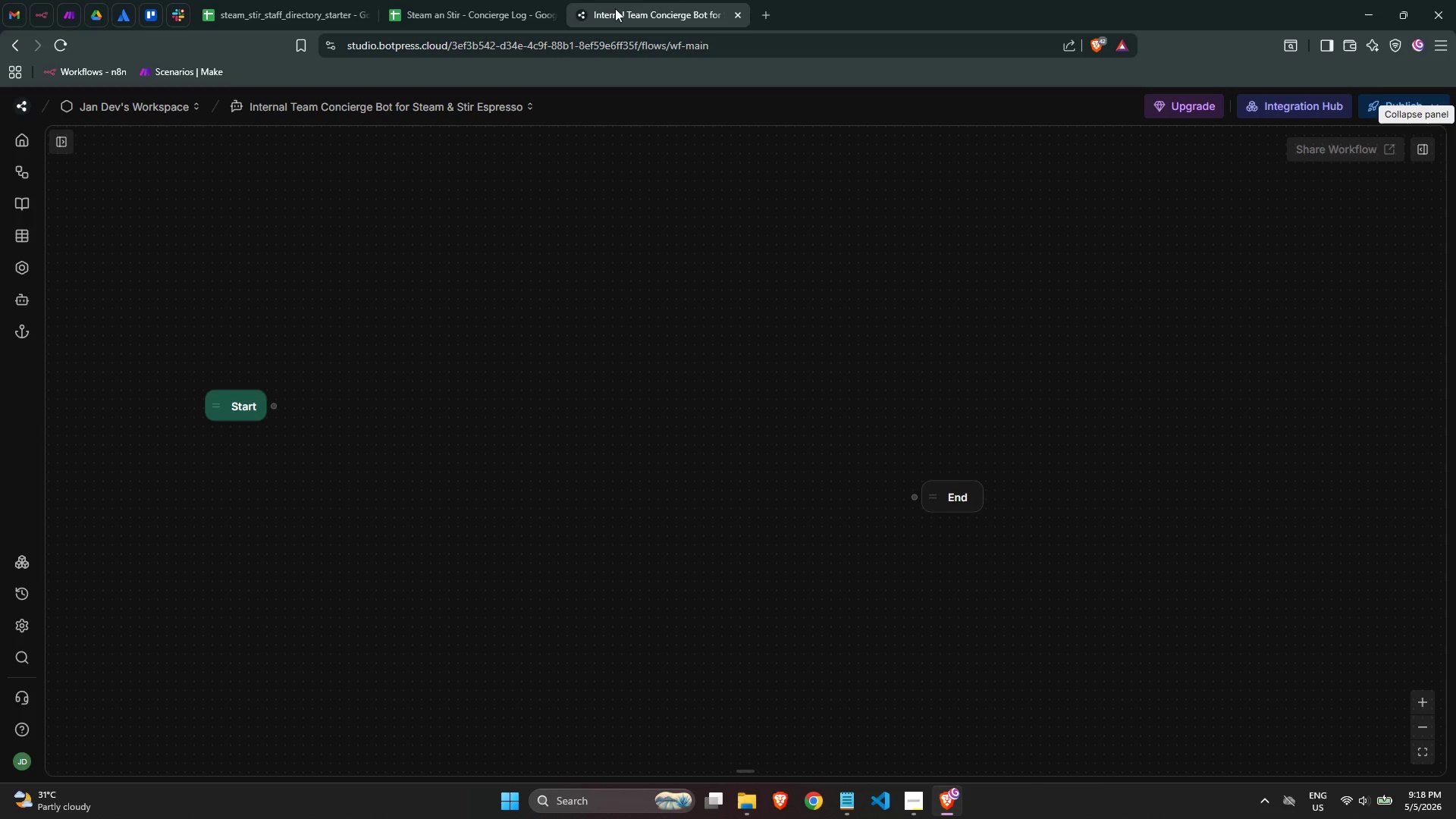 
left_click_drag(start_coordinate=[623, 11], to_coordinate=[260, 9])
 